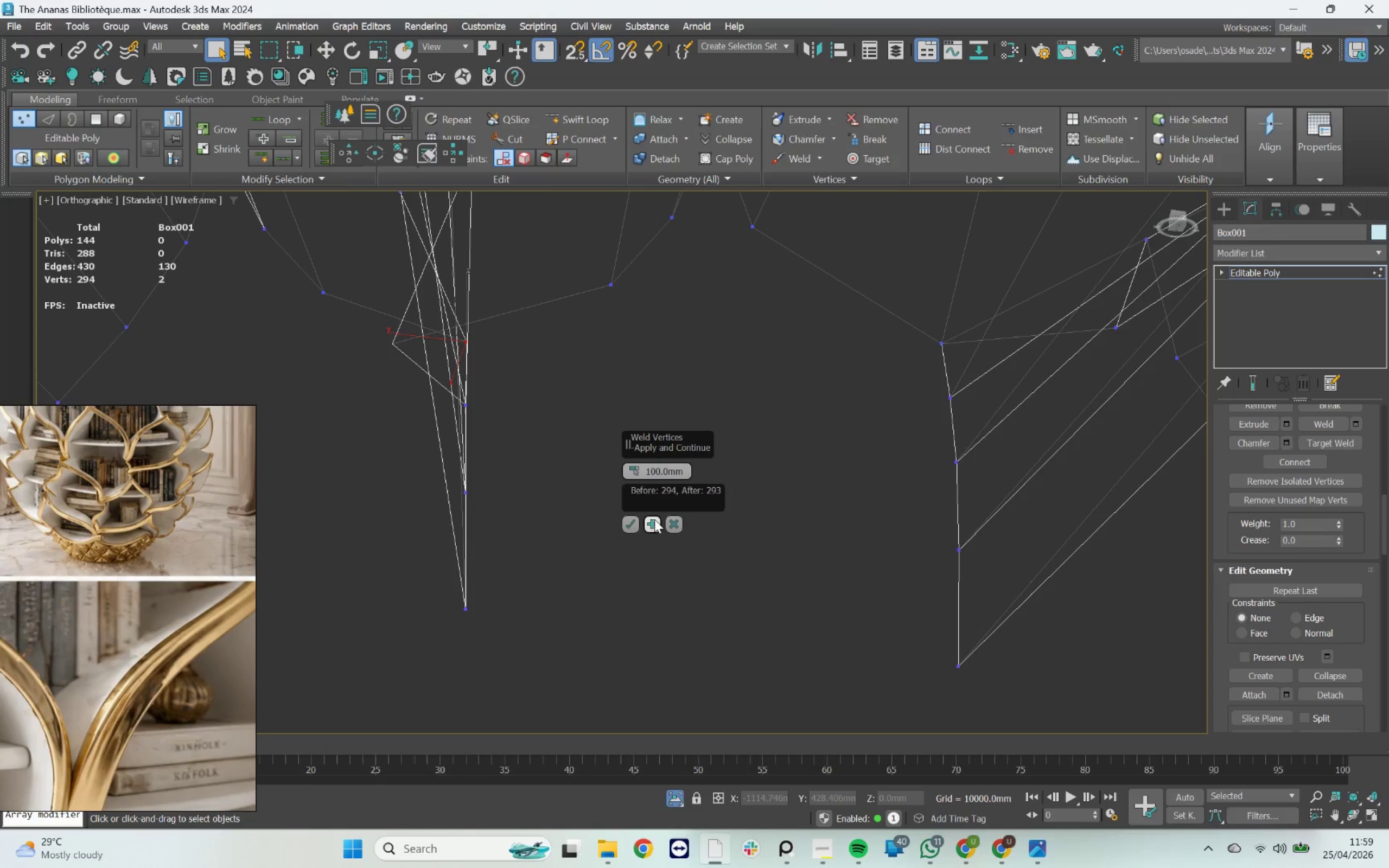 
left_click([655, 519])
 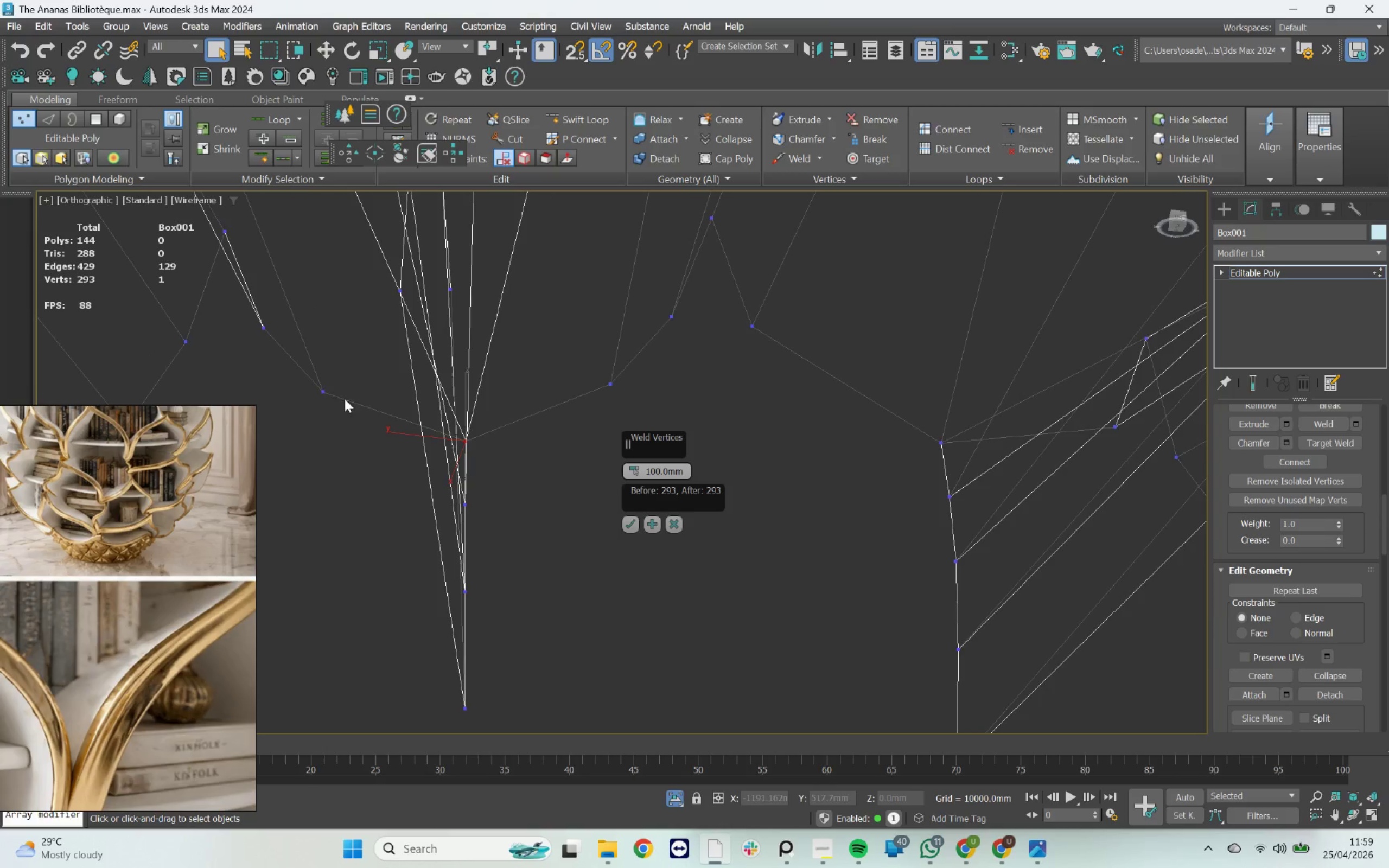 
left_click([327, 390])
 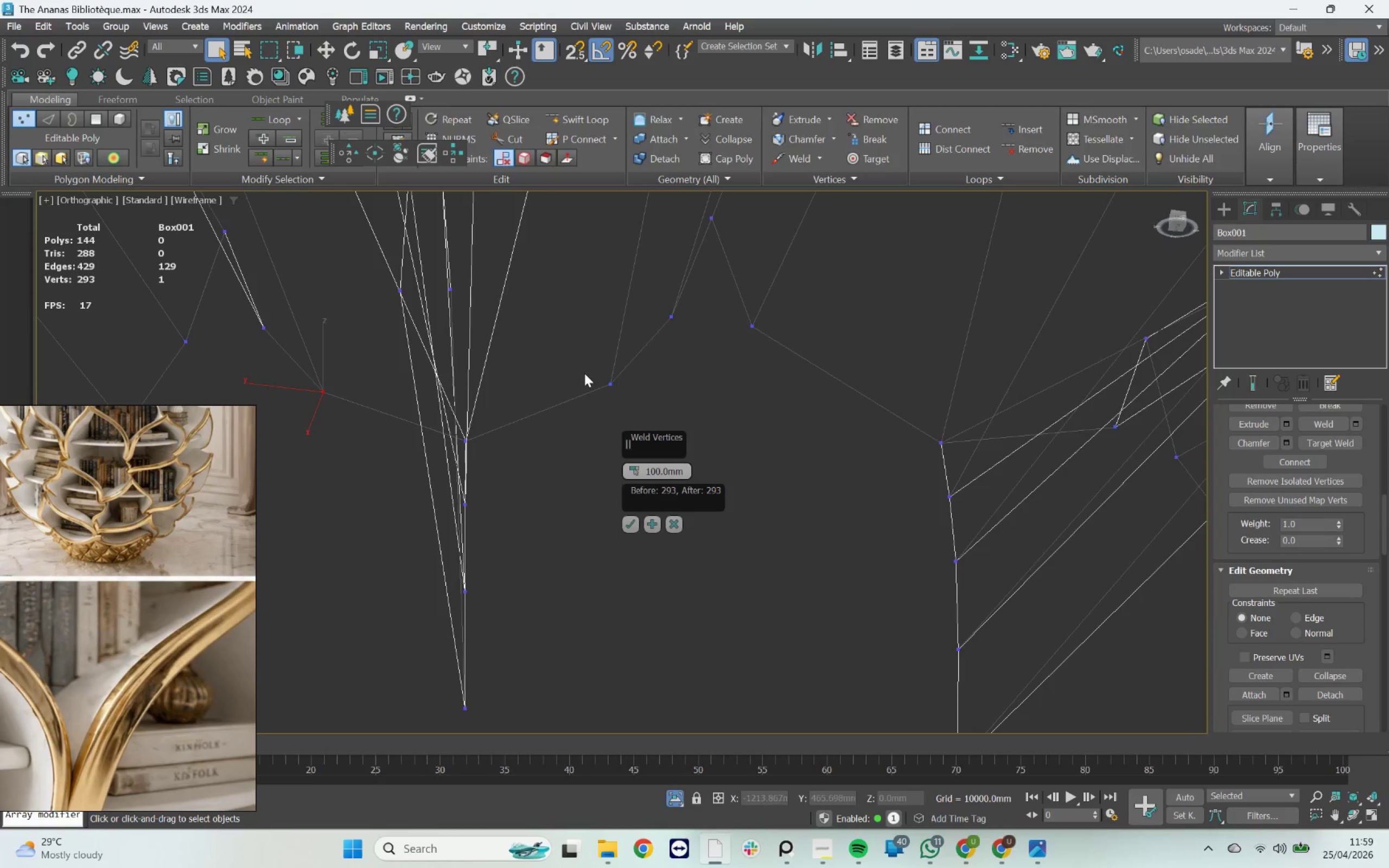 
hold_key(key=ControlLeft, duration=0.89)
left_click([604, 378])
 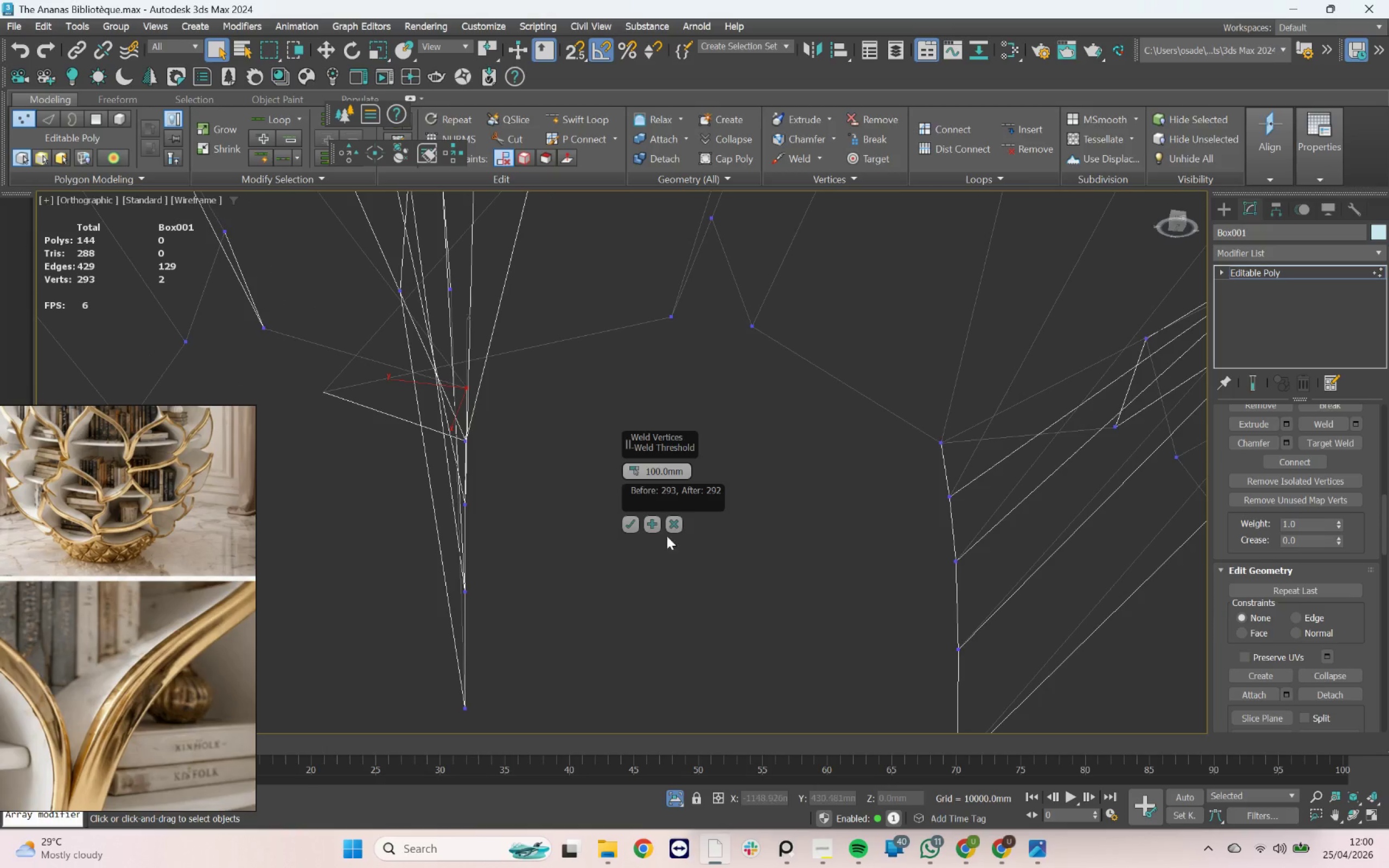 
left_click([652, 527])
 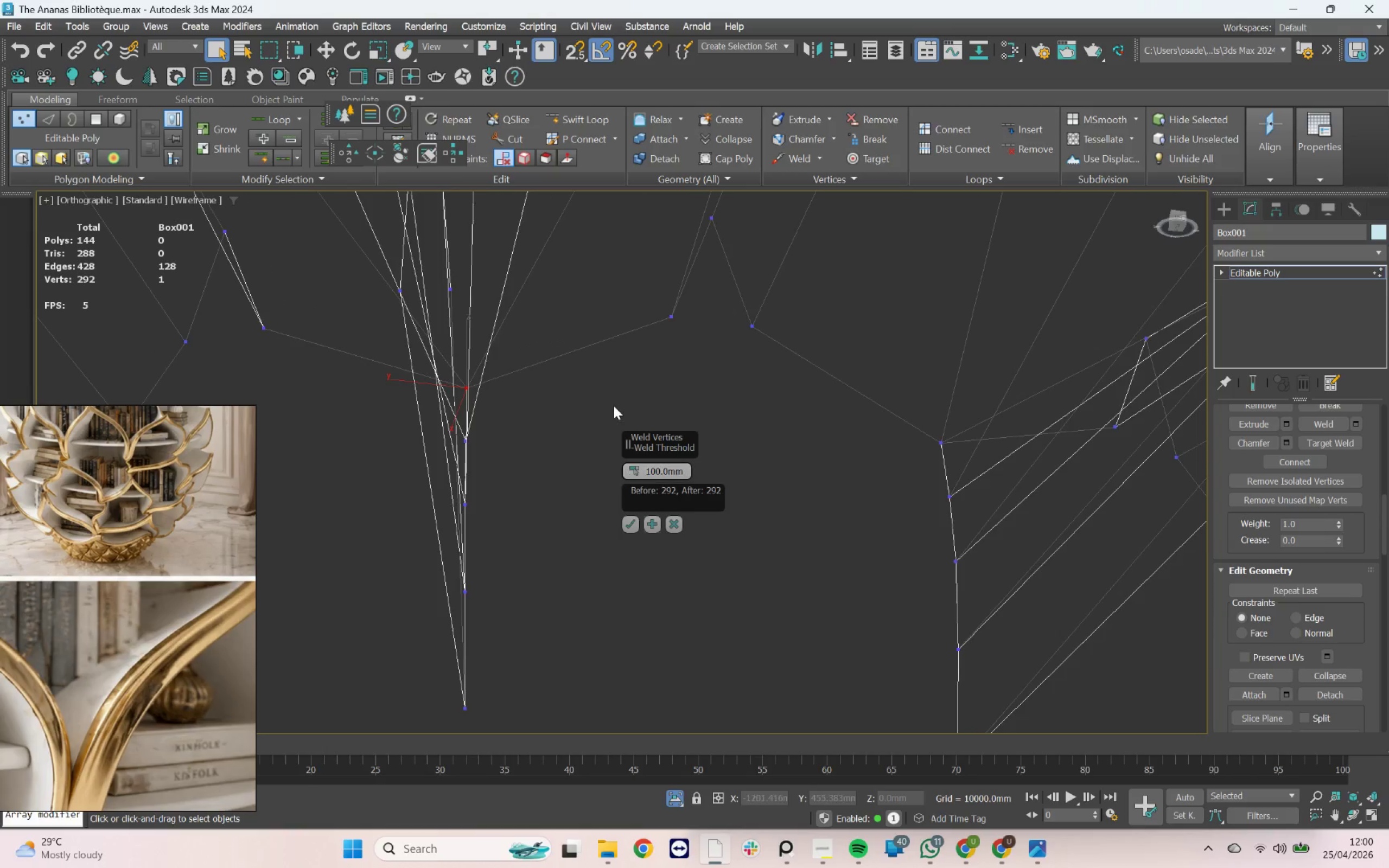 
scroll: coordinate [614, 406], scroll_direction: down, amount: 4.0
 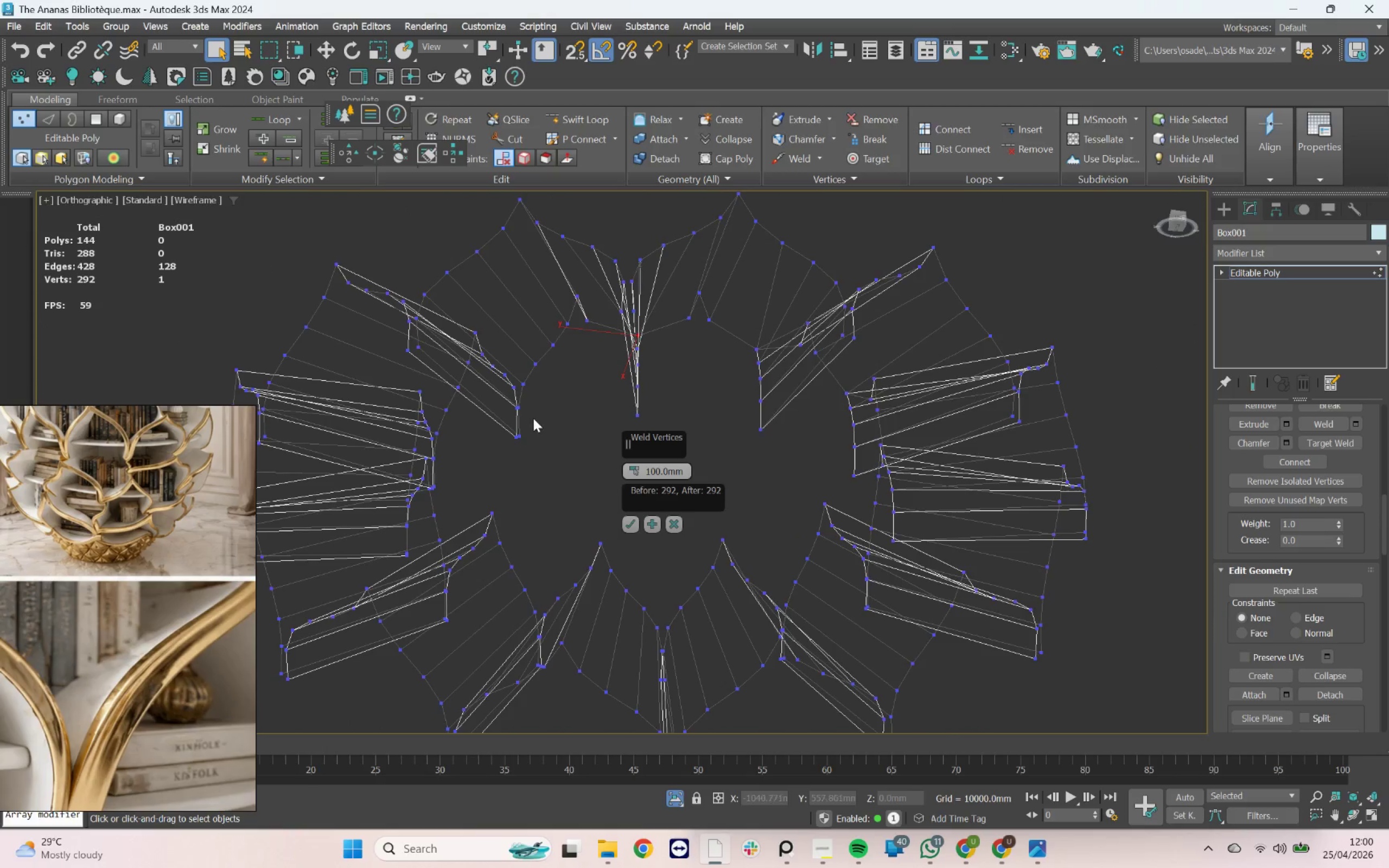 
left_click_drag(start_coordinate=[575, 363], to_coordinate=[482, 401])
 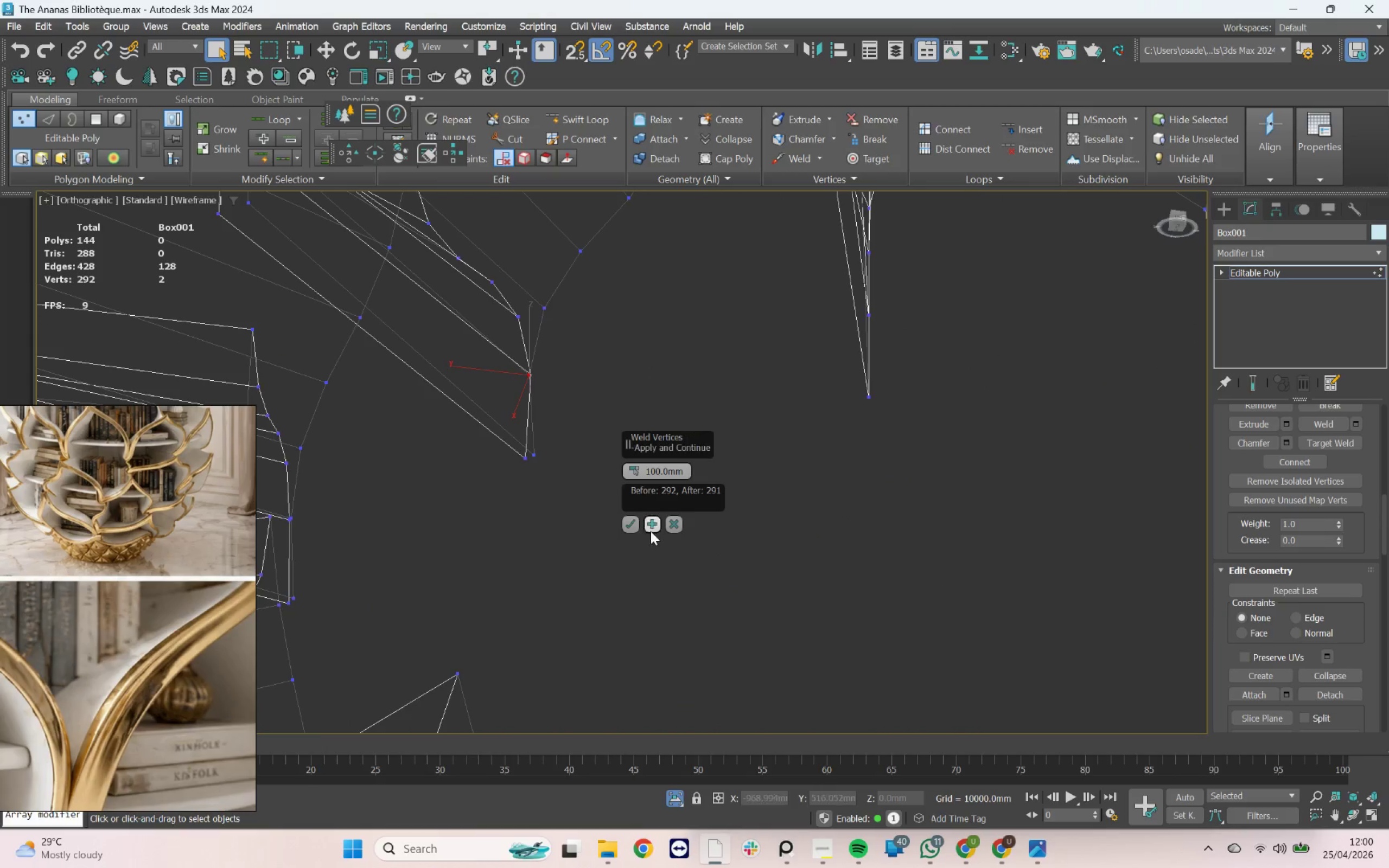 
scroll: coordinate [511, 426], scroll_direction: up, amount: 3.0
 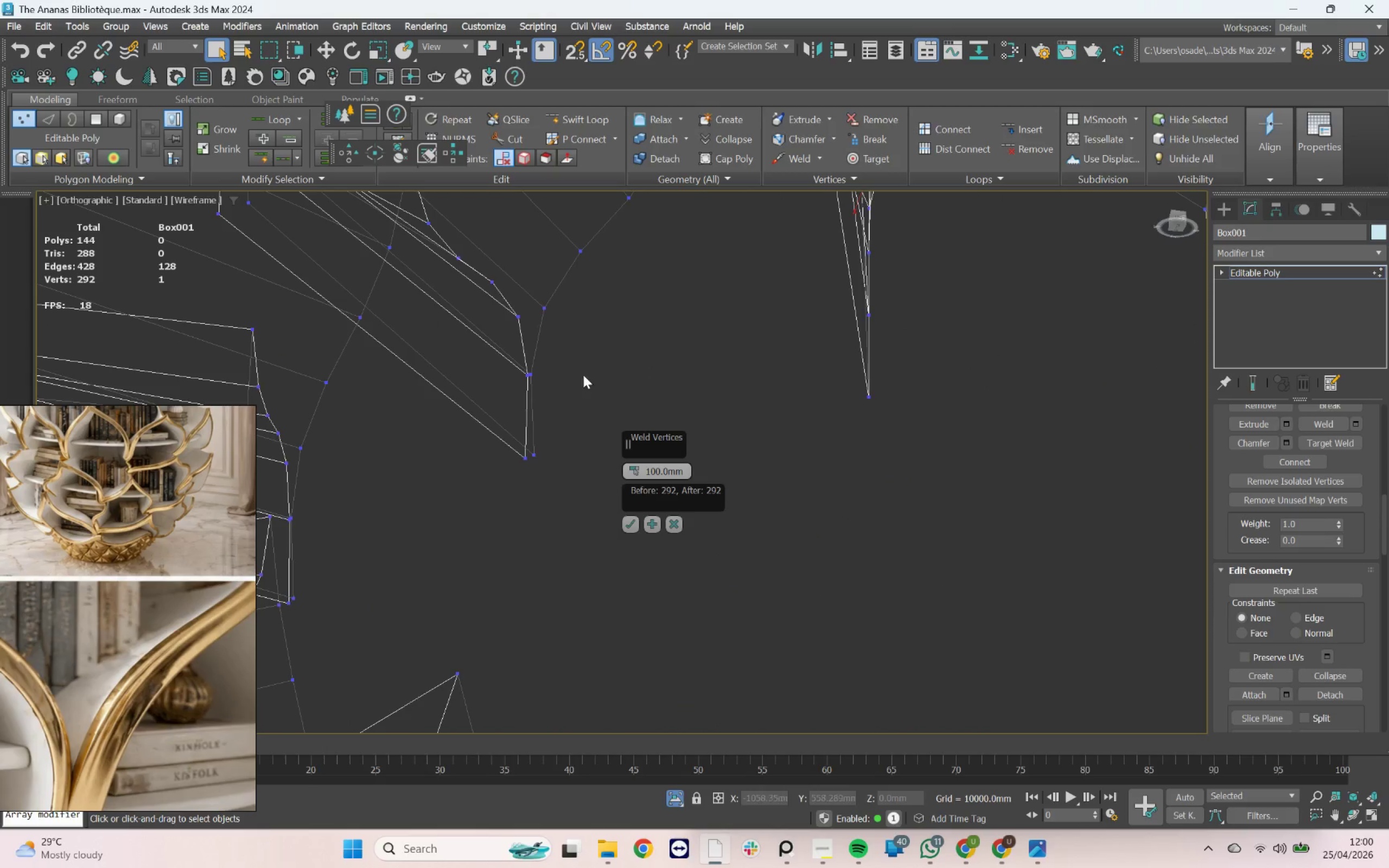 
left_click([653, 525])
 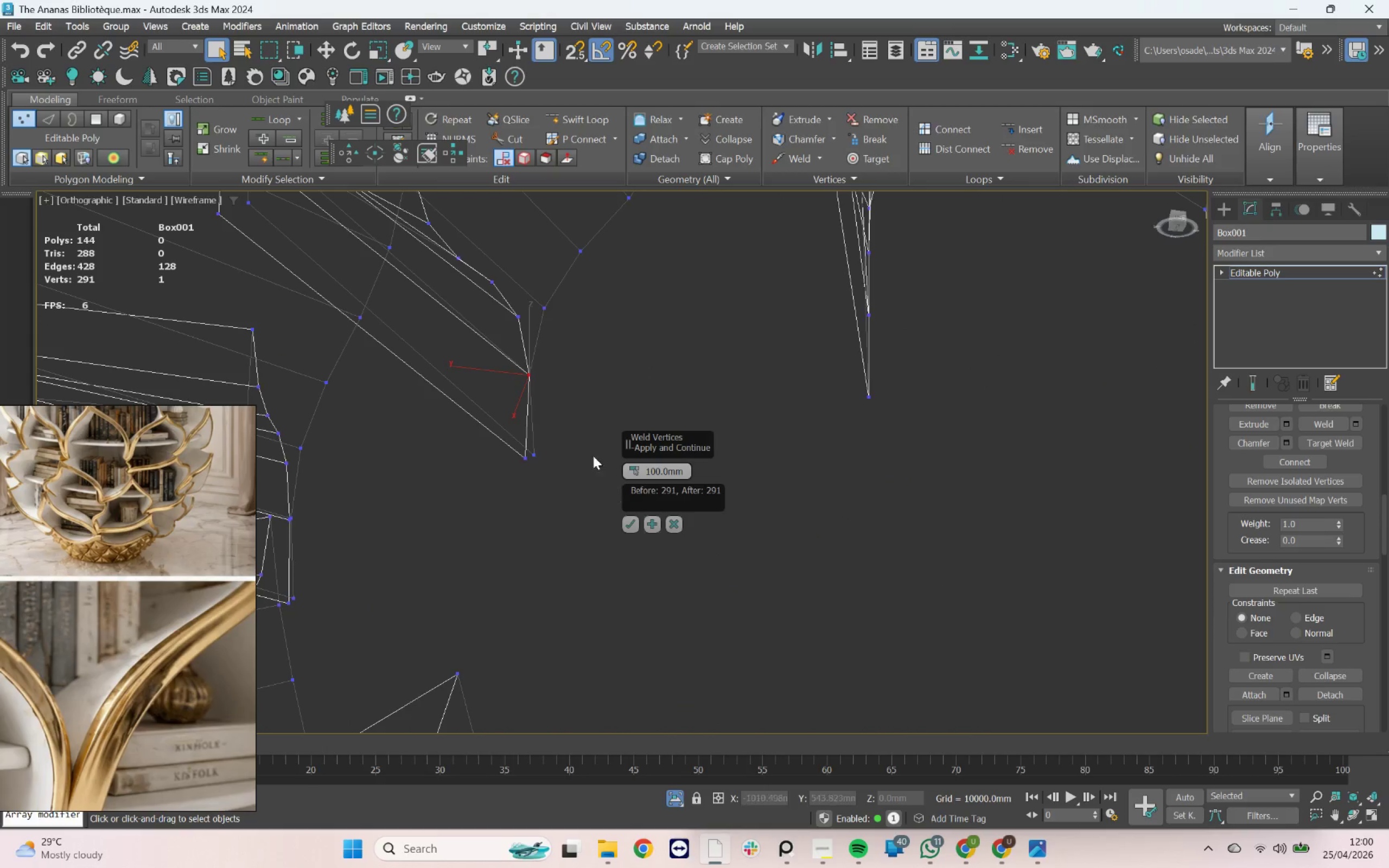 
left_click_drag(start_coordinate=[583, 445], to_coordinate=[498, 483])
 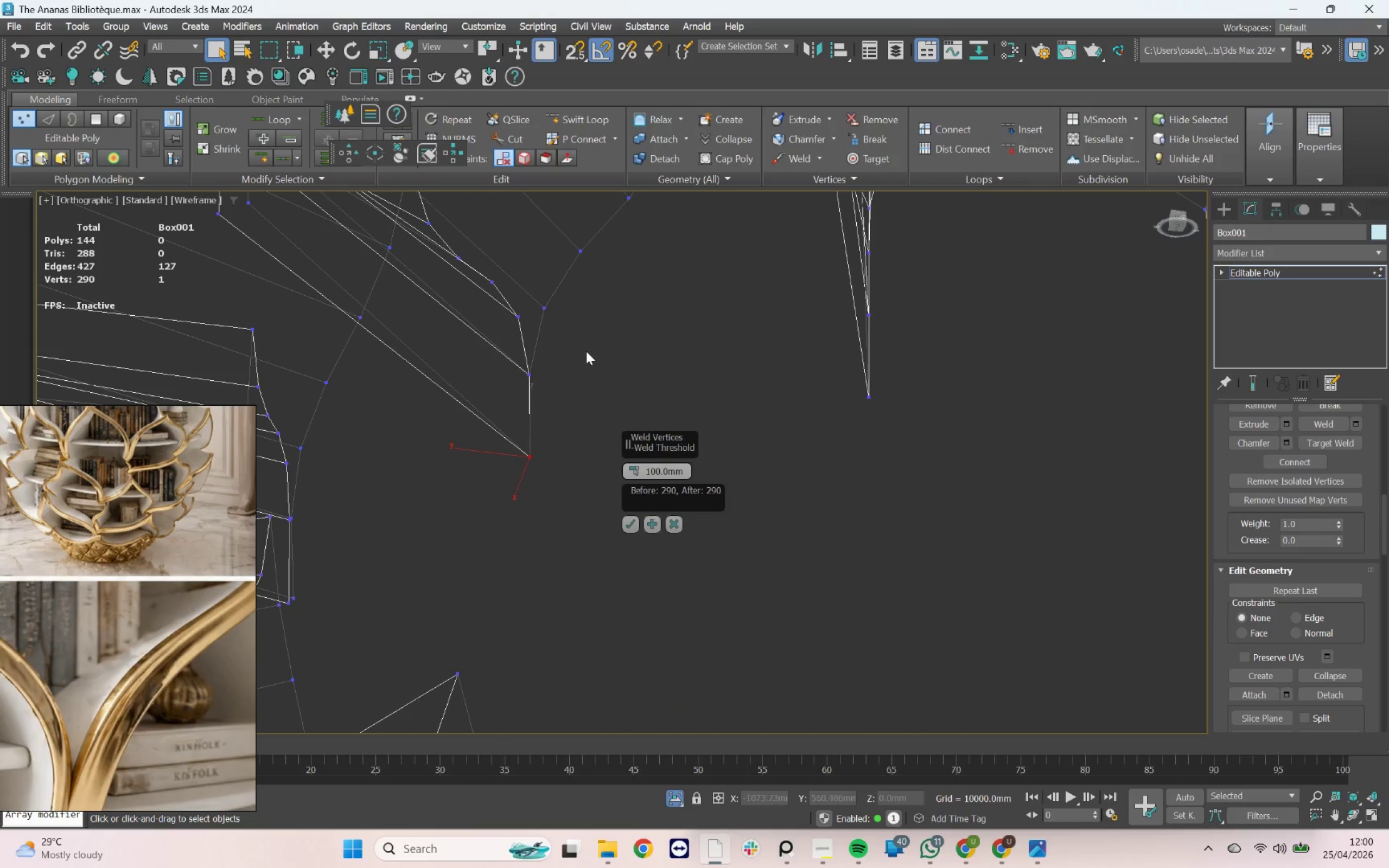 
left_click_drag(start_coordinate=[507, 413], to_coordinate=[388, 454])
 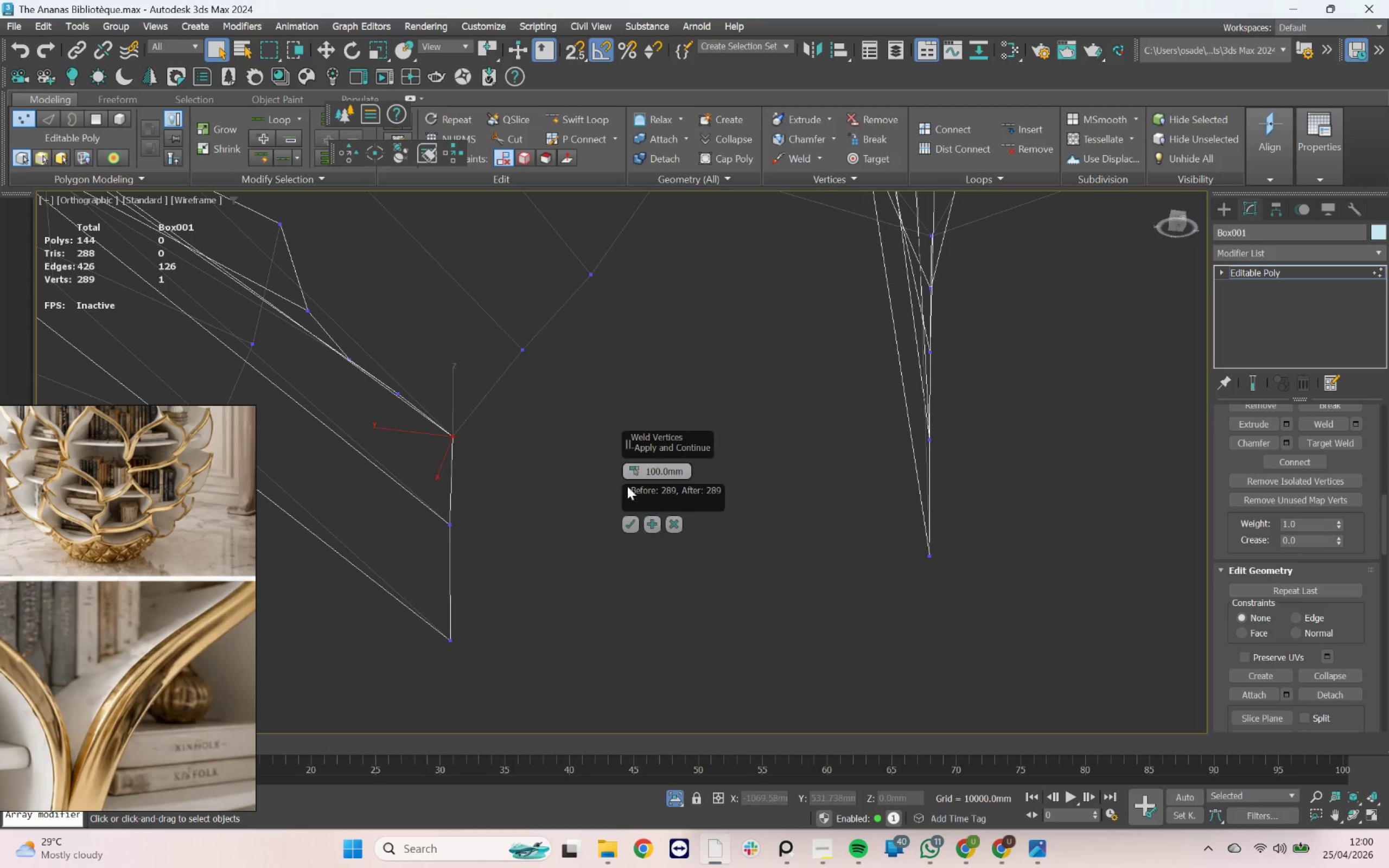 
scroll: coordinate [525, 488], scroll_direction: up, amount: 1.0
 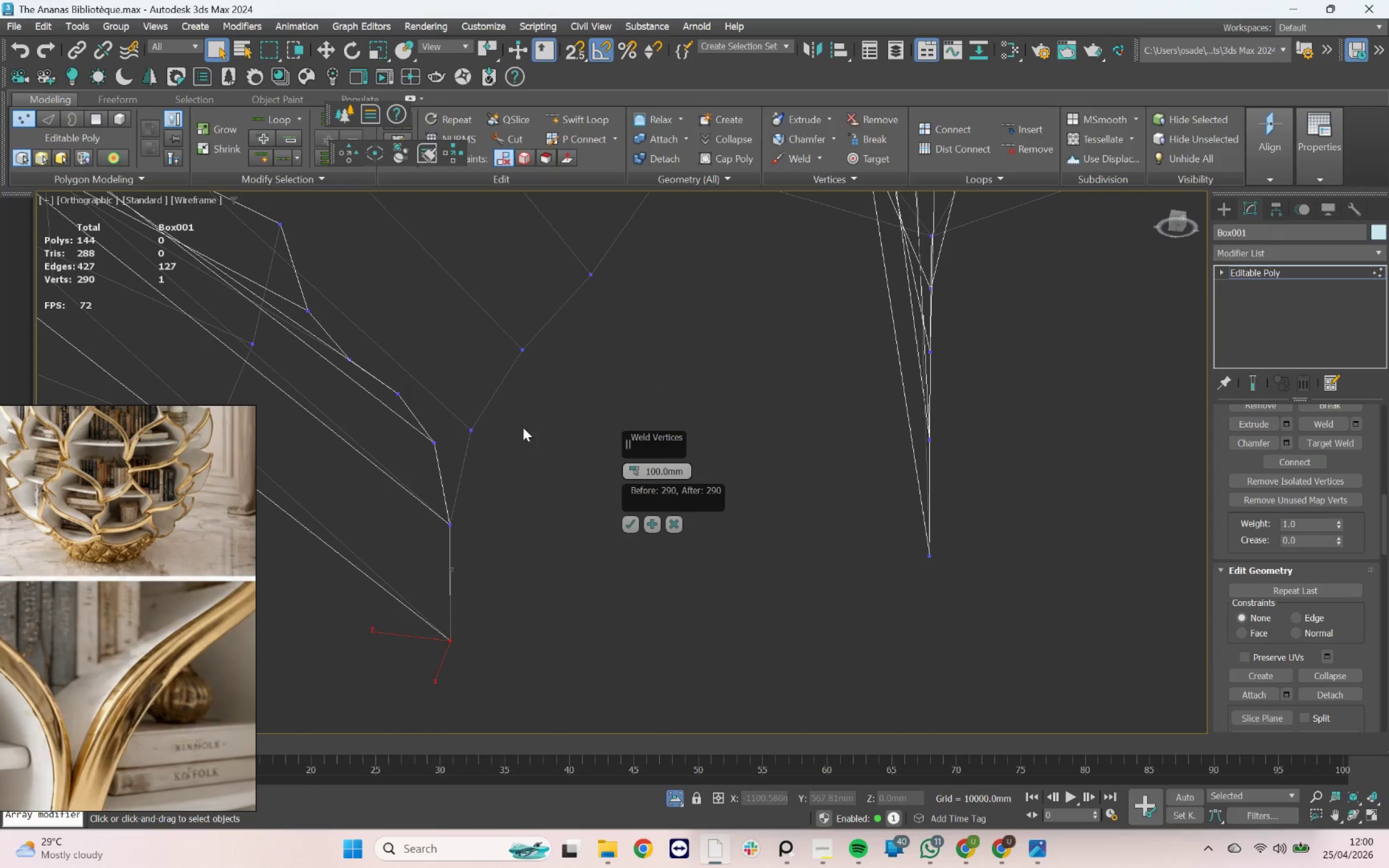 
left_click([529, 354])
 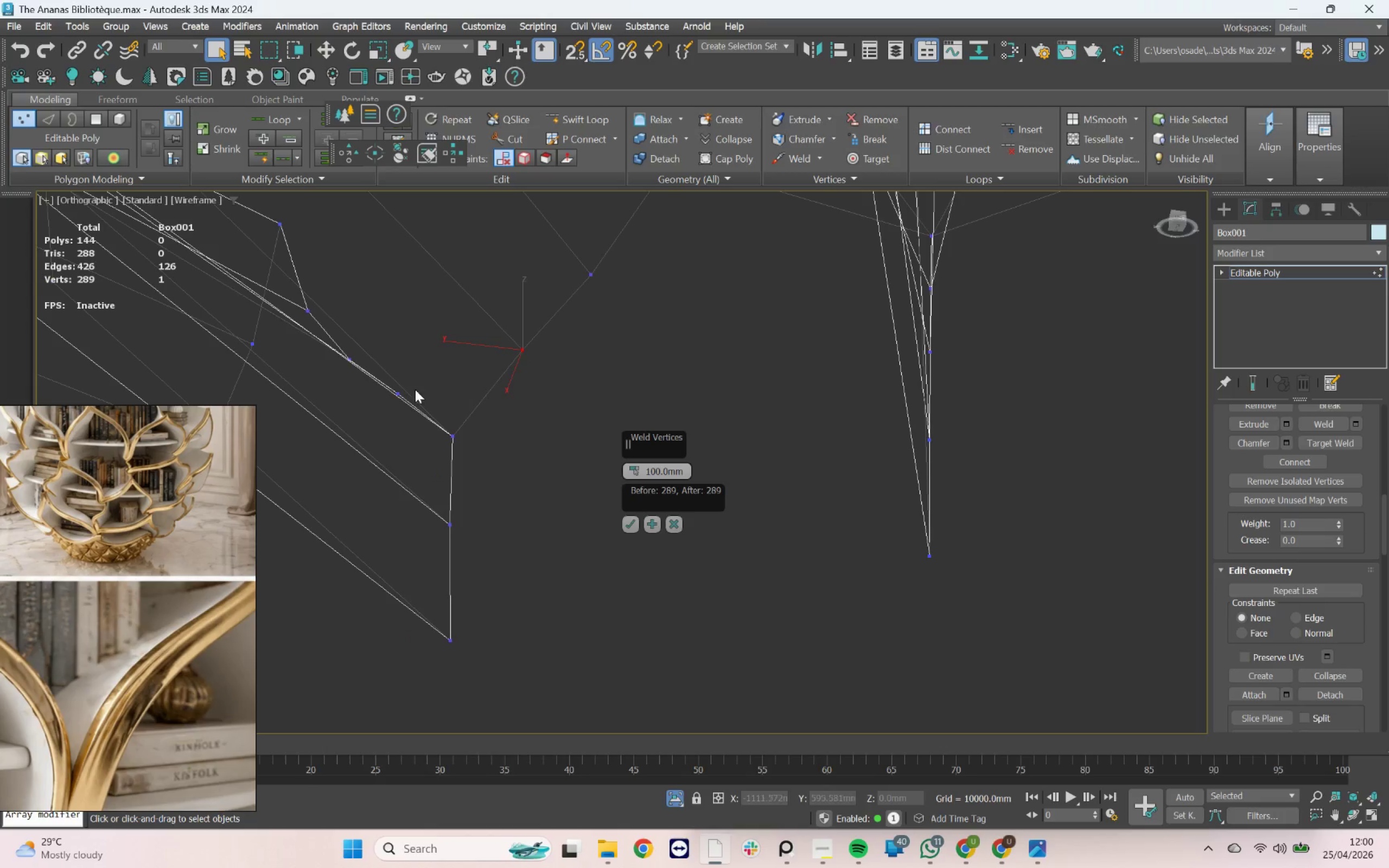 
hold_key(key=ControlLeft, duration=0.39)
left_click([403, 393])
 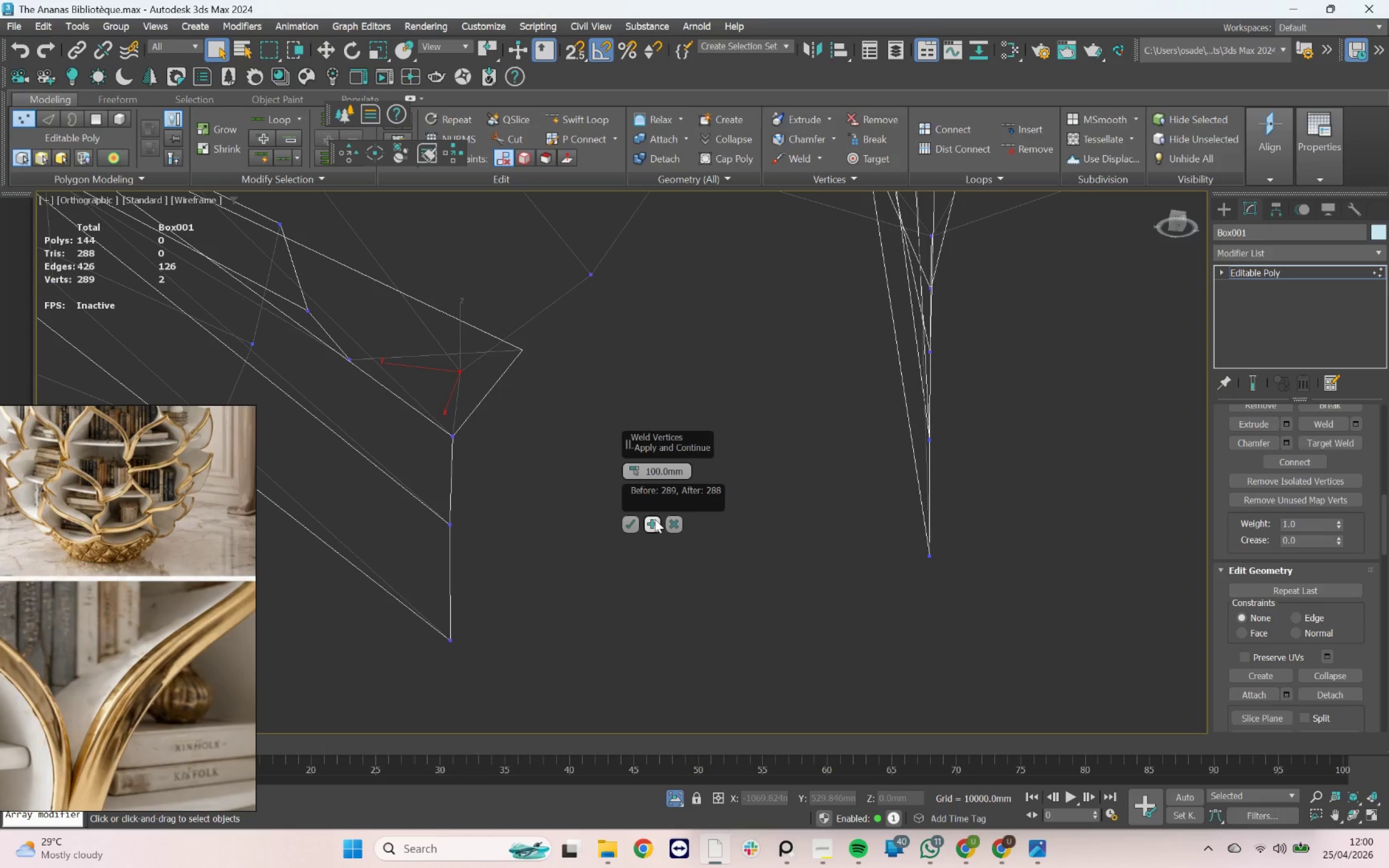 
hold_key(key=AltLeft, duration=1.16)
 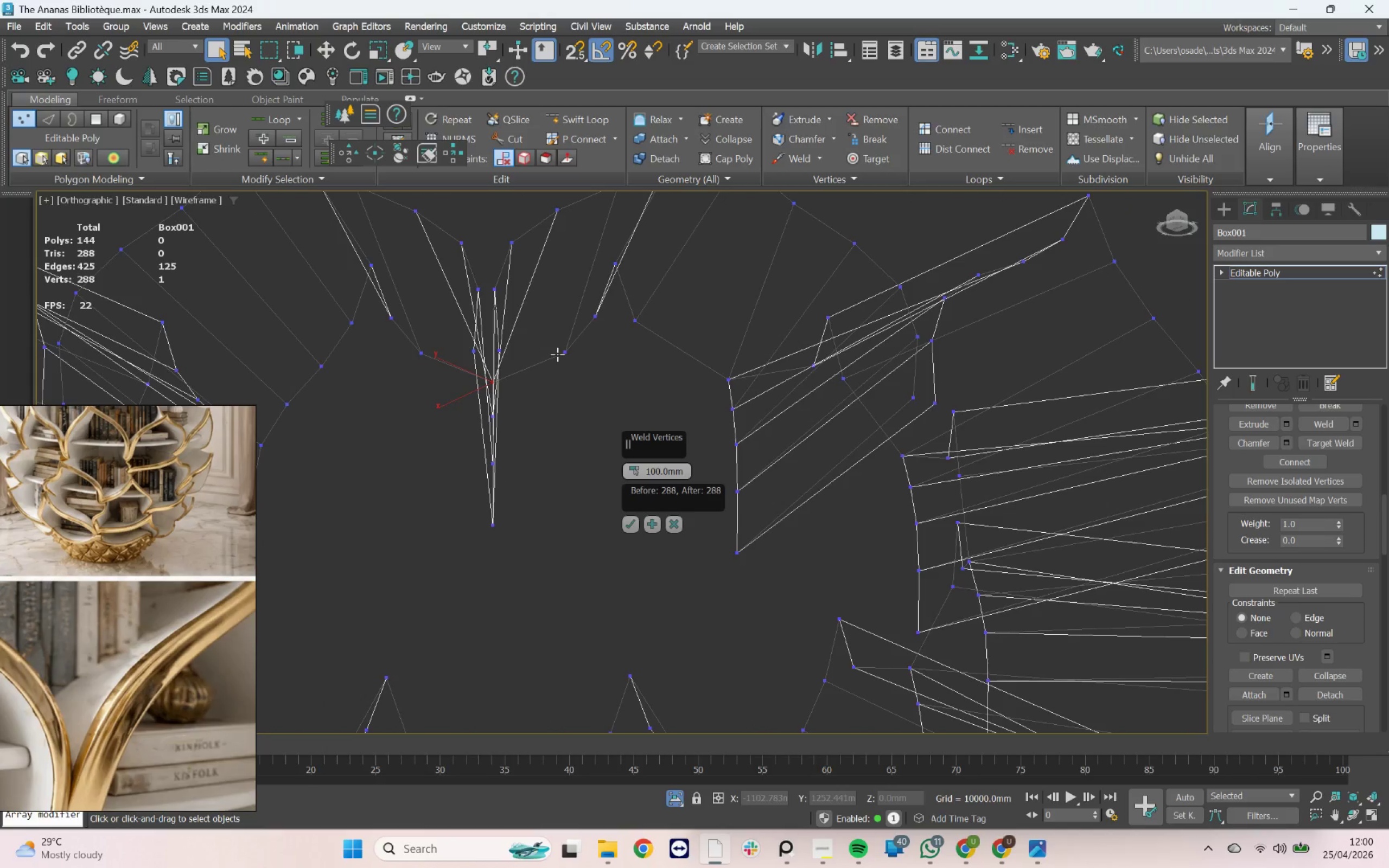 
scroll: coordinate [526, 393], scroll_direction: down, amount: 2.0
 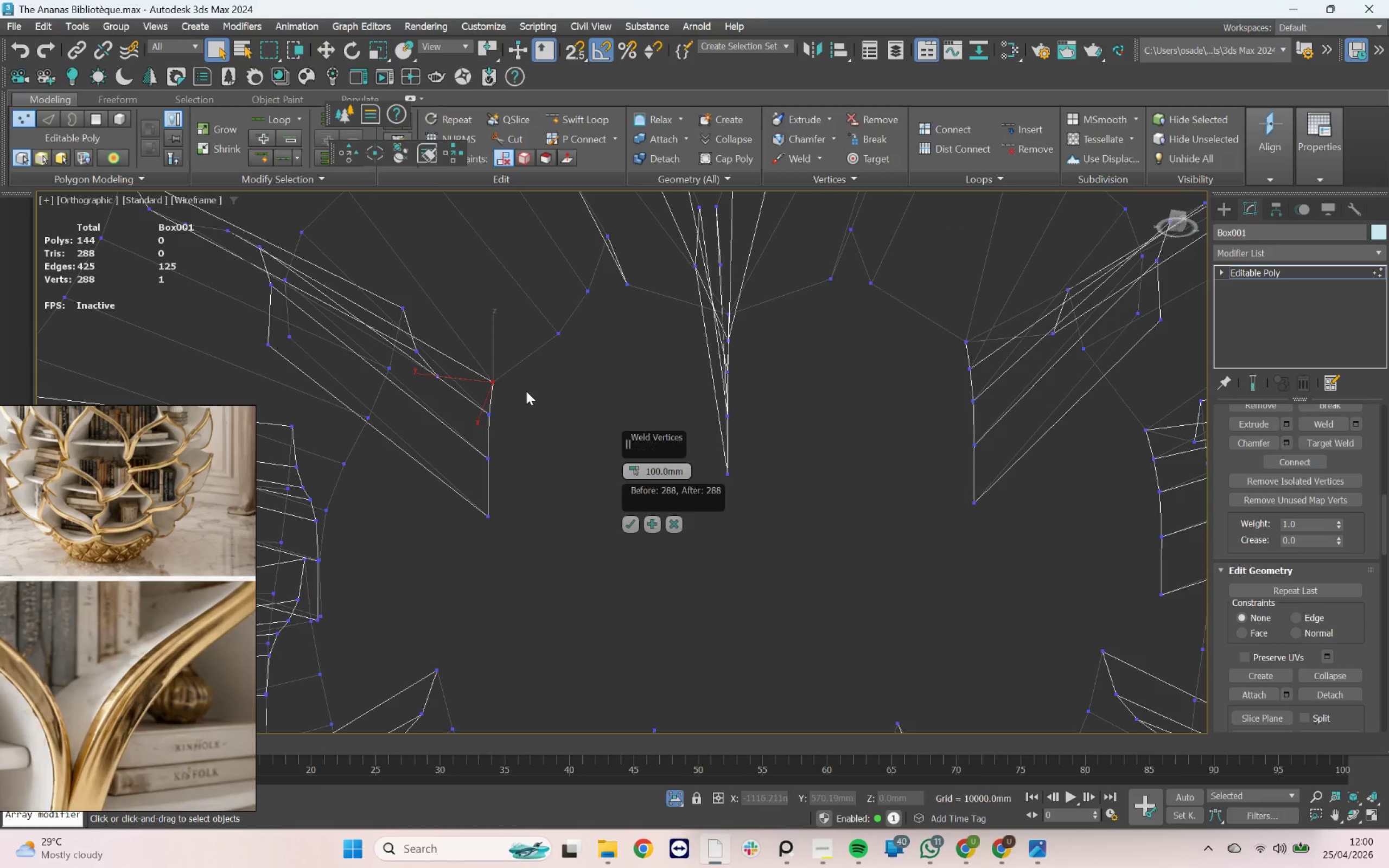 
left_click([558, 354])
 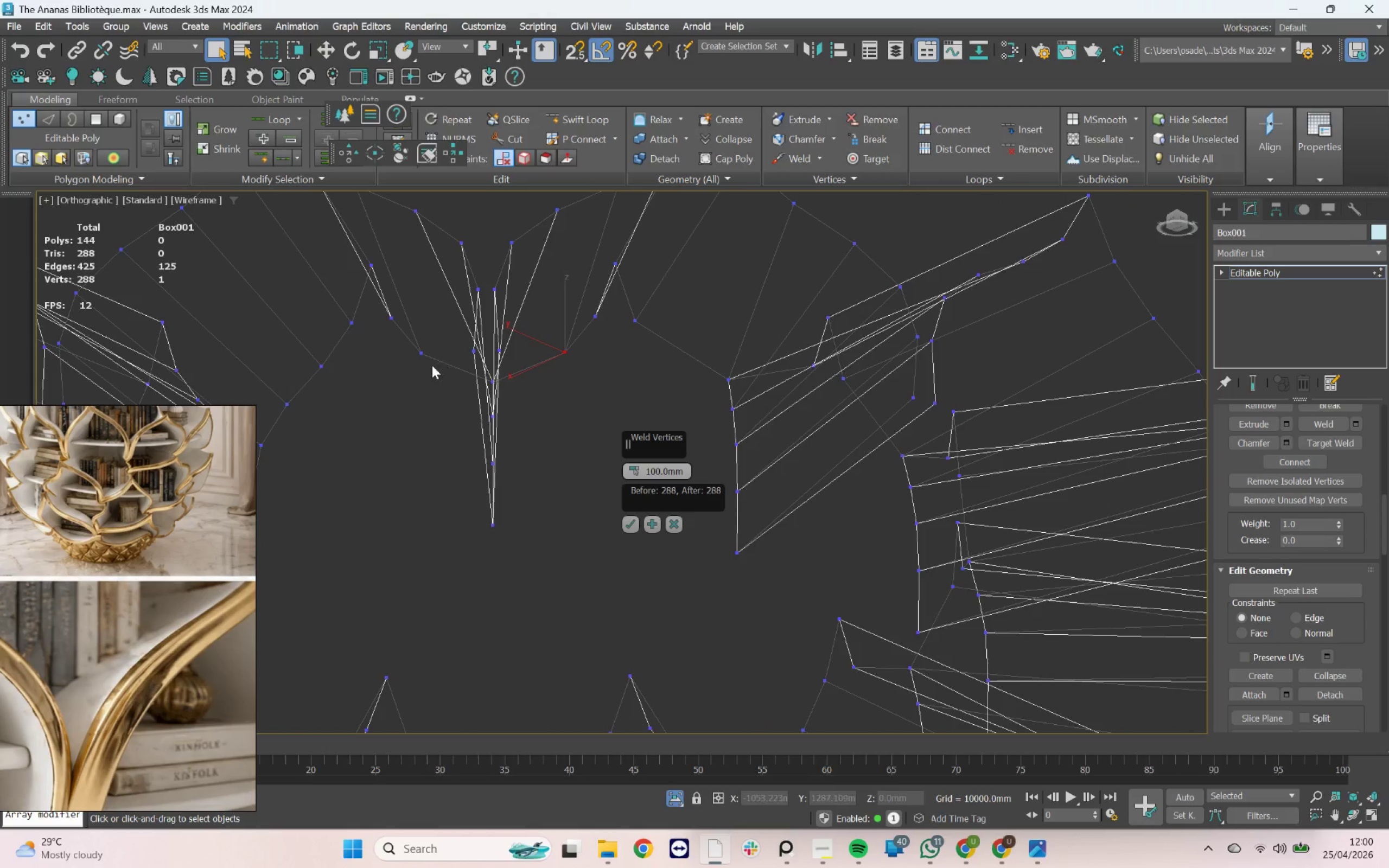 
hold_key(key=ControlLeft, duration=0.34)
left_click([428, 356])
 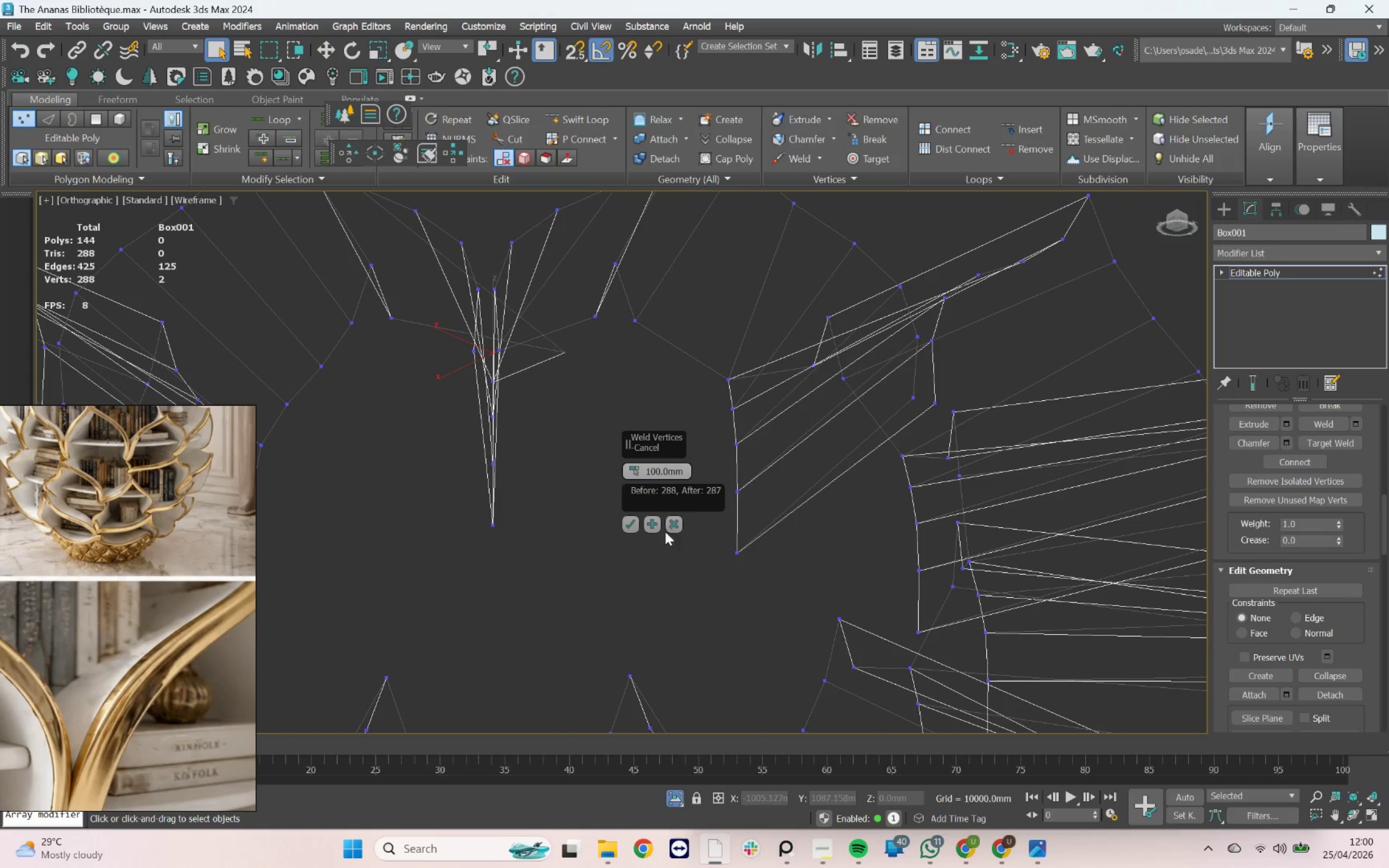 
left_click([655, 524])
 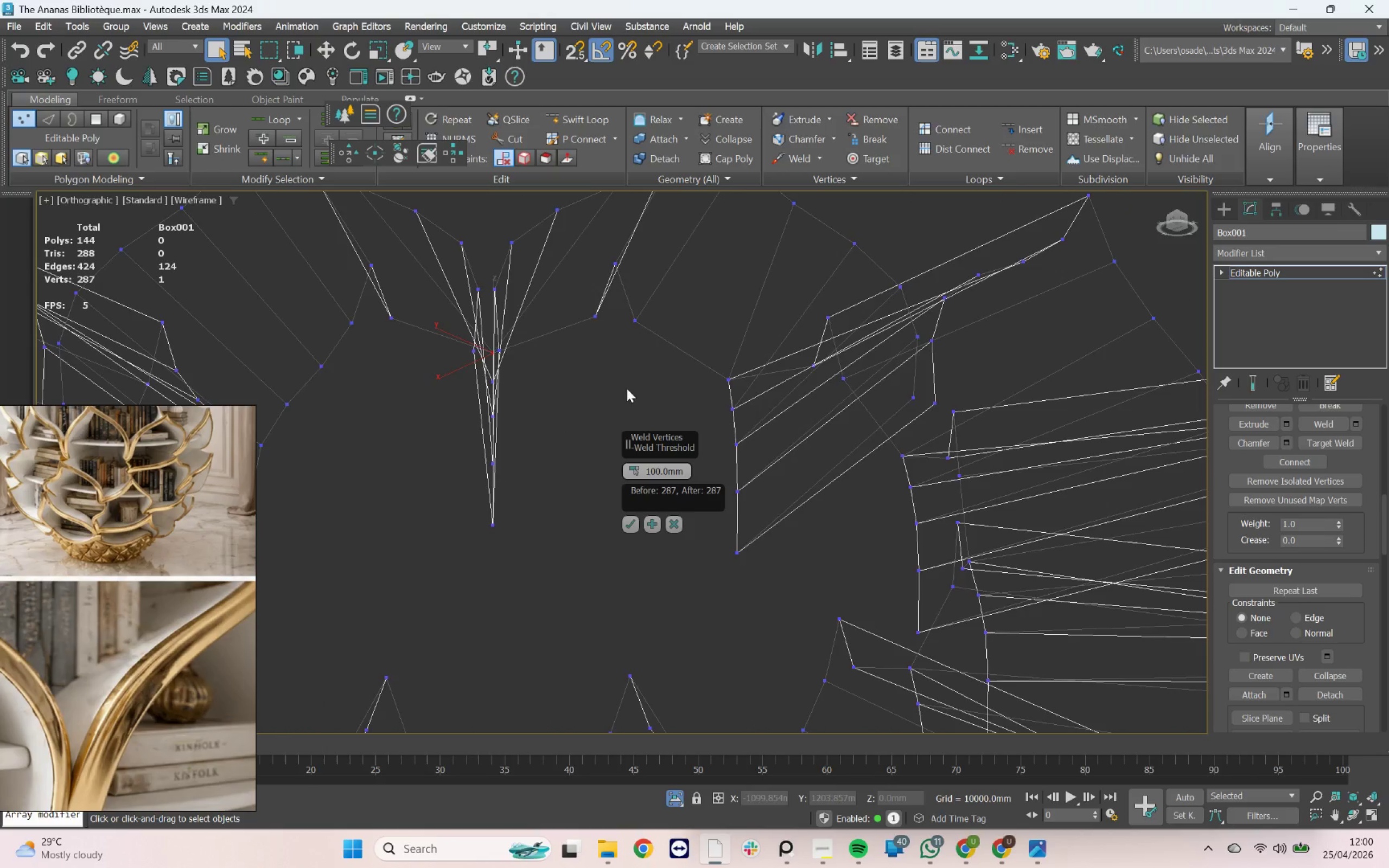 
scroll: coordinate [636, 363], scroll_direction: down, amount: 4.0
 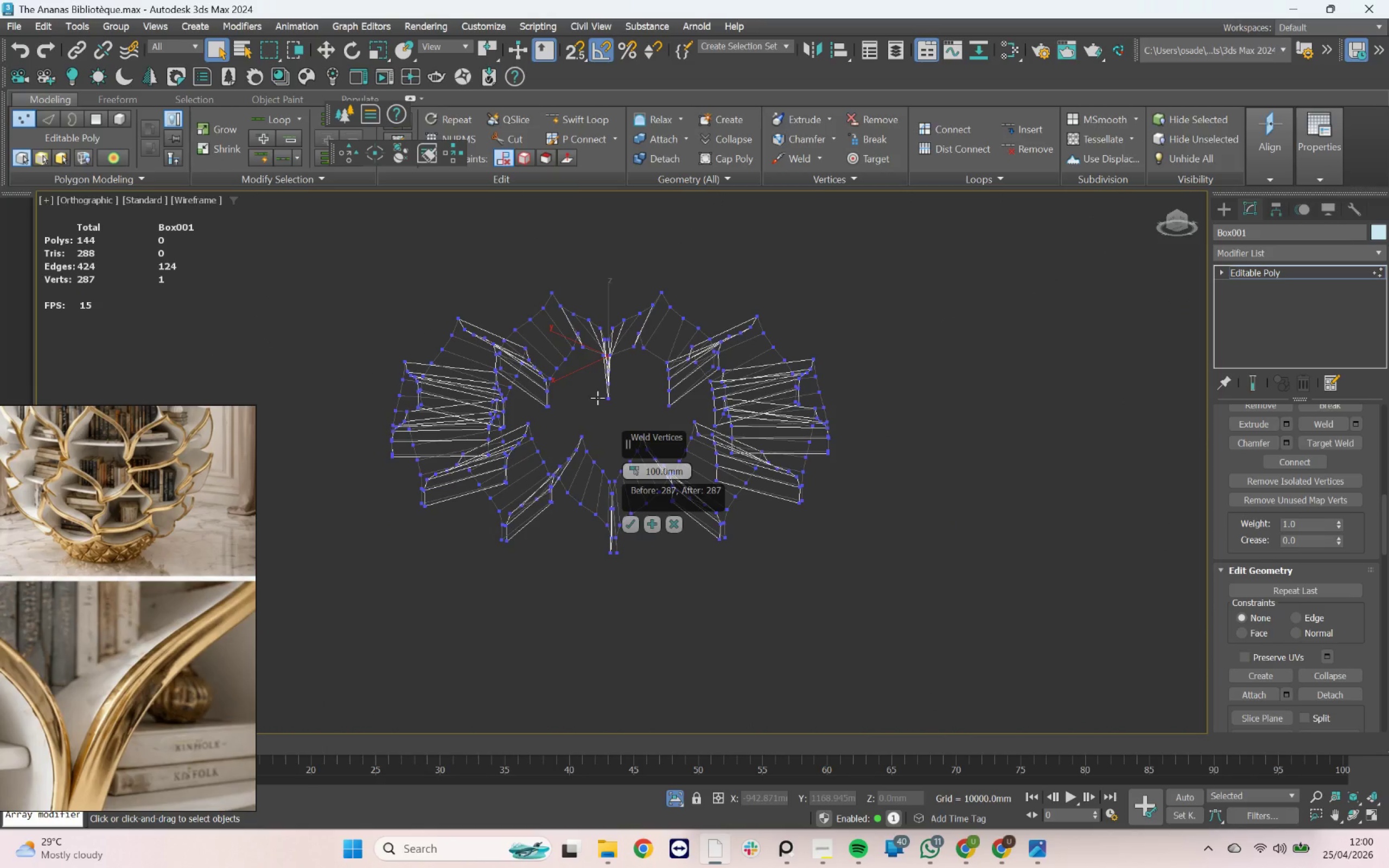 
hold_key(key=AltLeft, duration=0.92)
 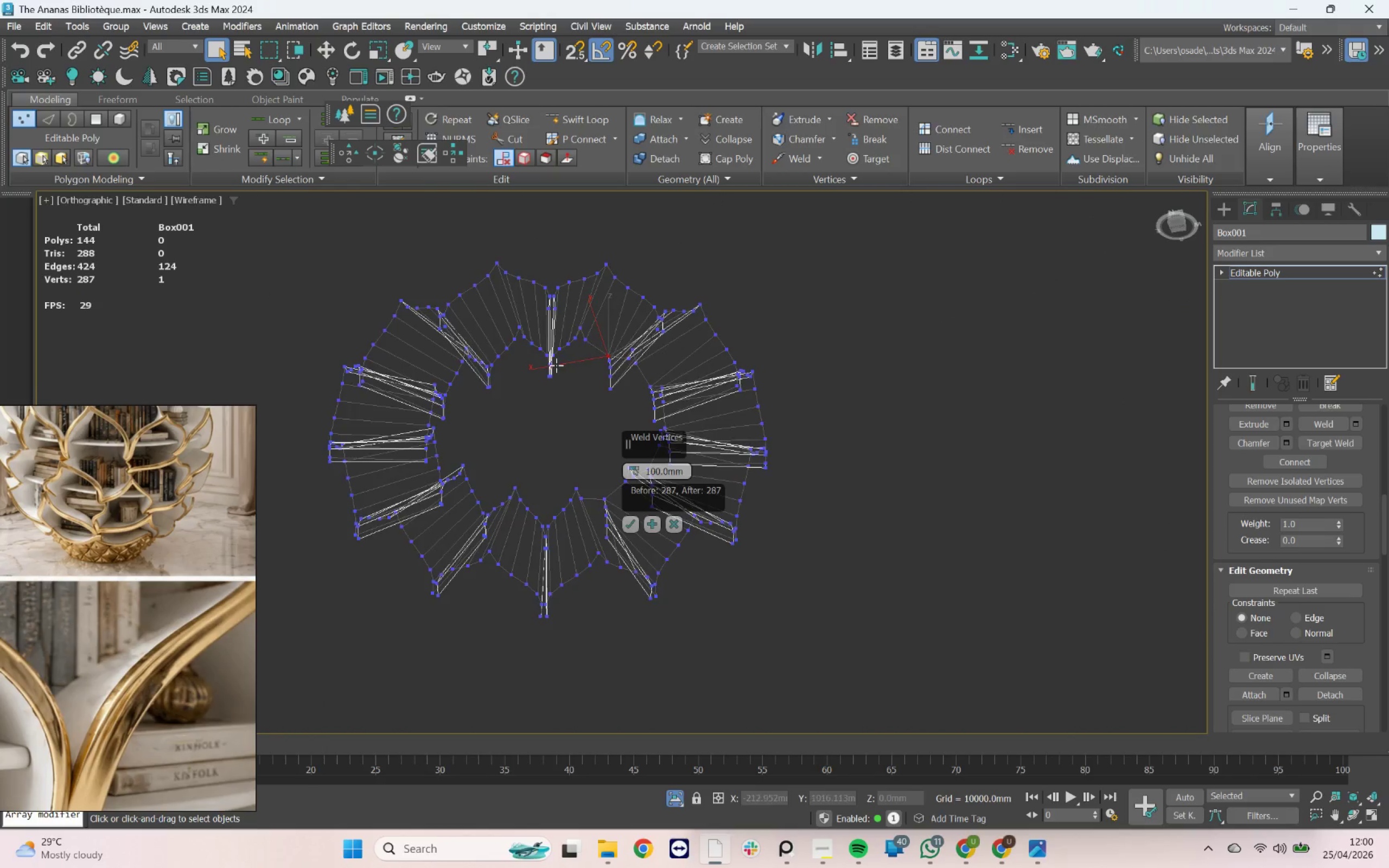 
left_click_drag(start_coordinate=[616, 351], to_coordinate=[478, 384])
 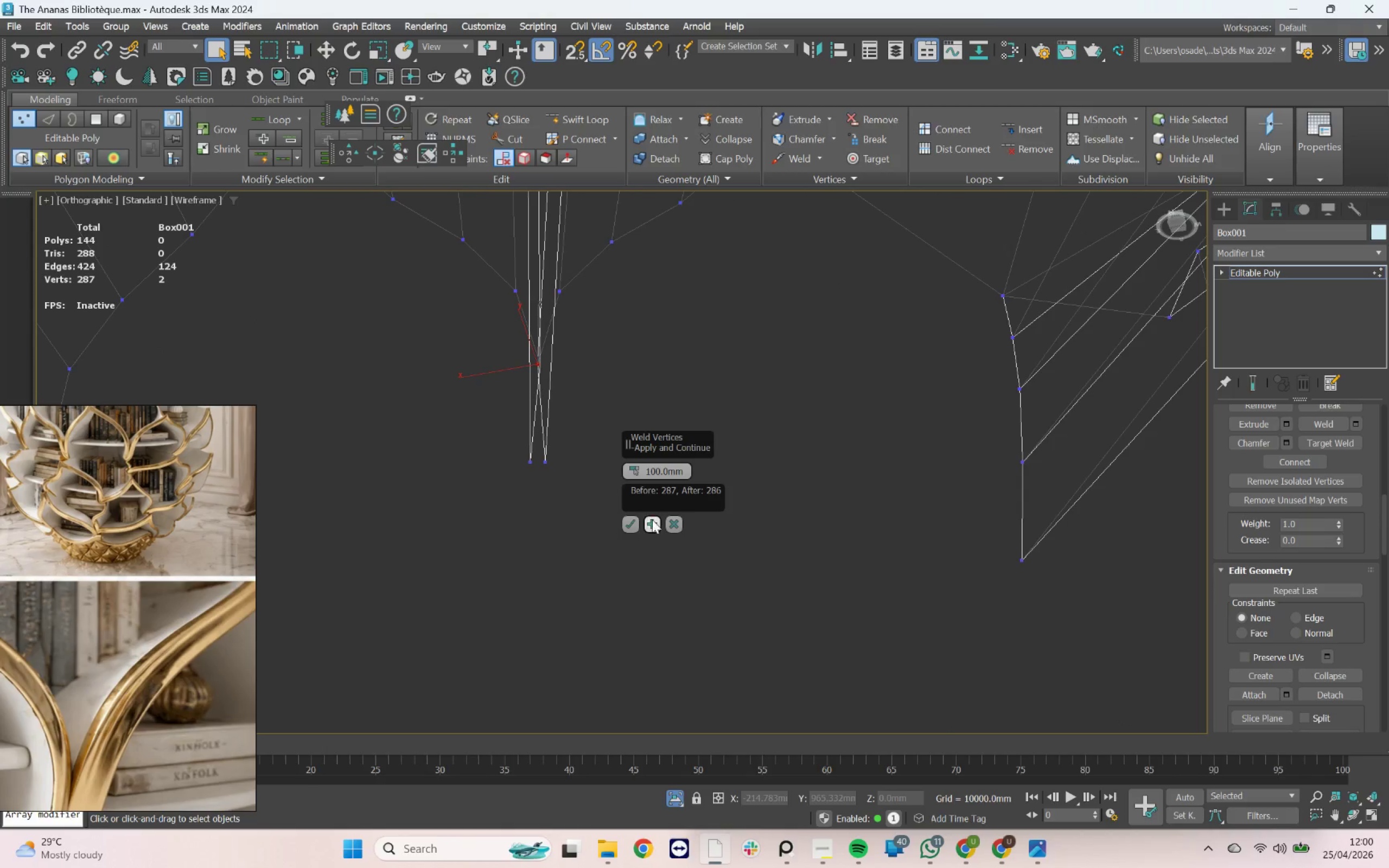 
scroll: coordinate [493, 361], scroll_direction: up, amount: 6.0
 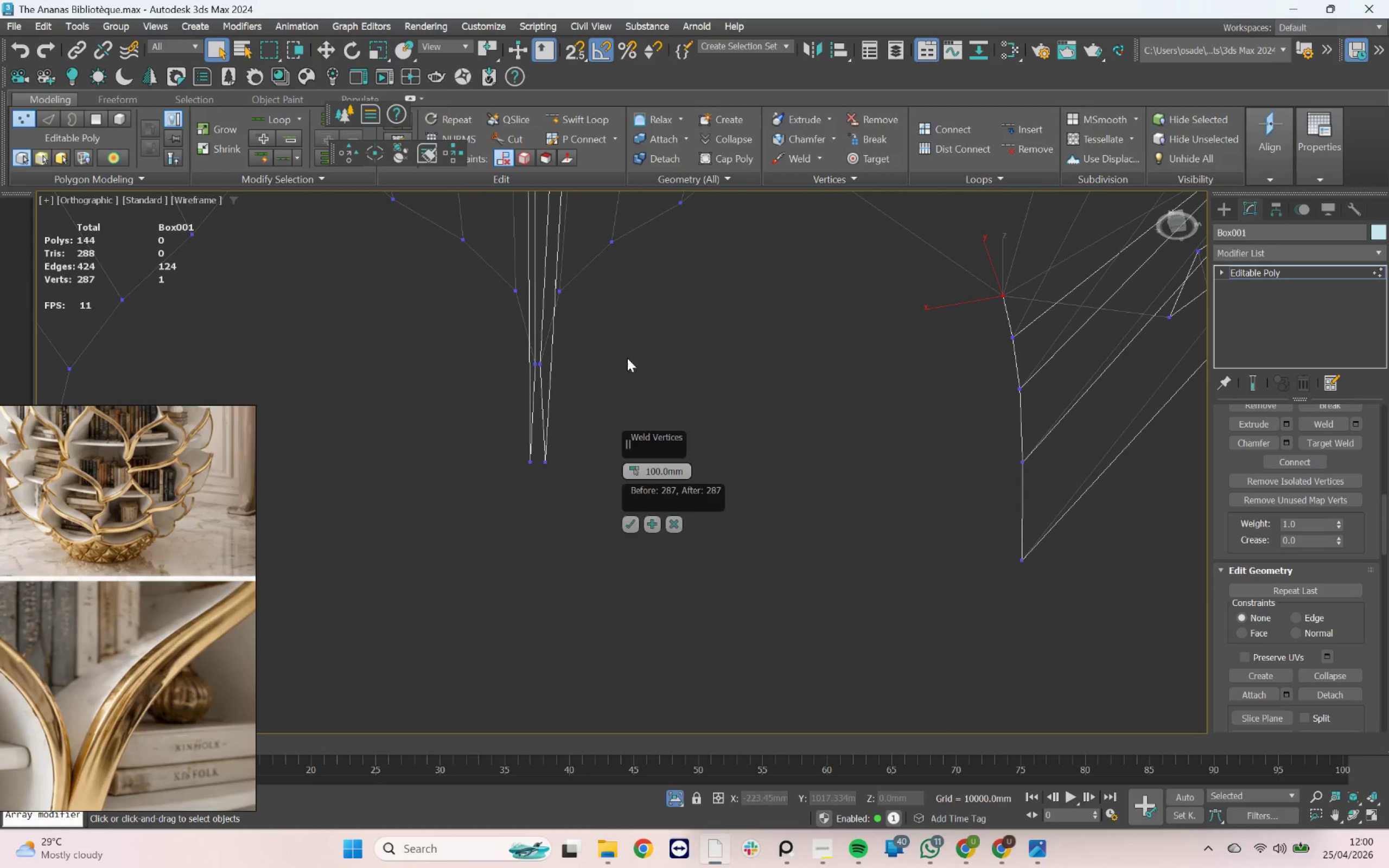 
left_click_drag(start_coordinate=[575, 413], to_coordinate=[484, 479])
 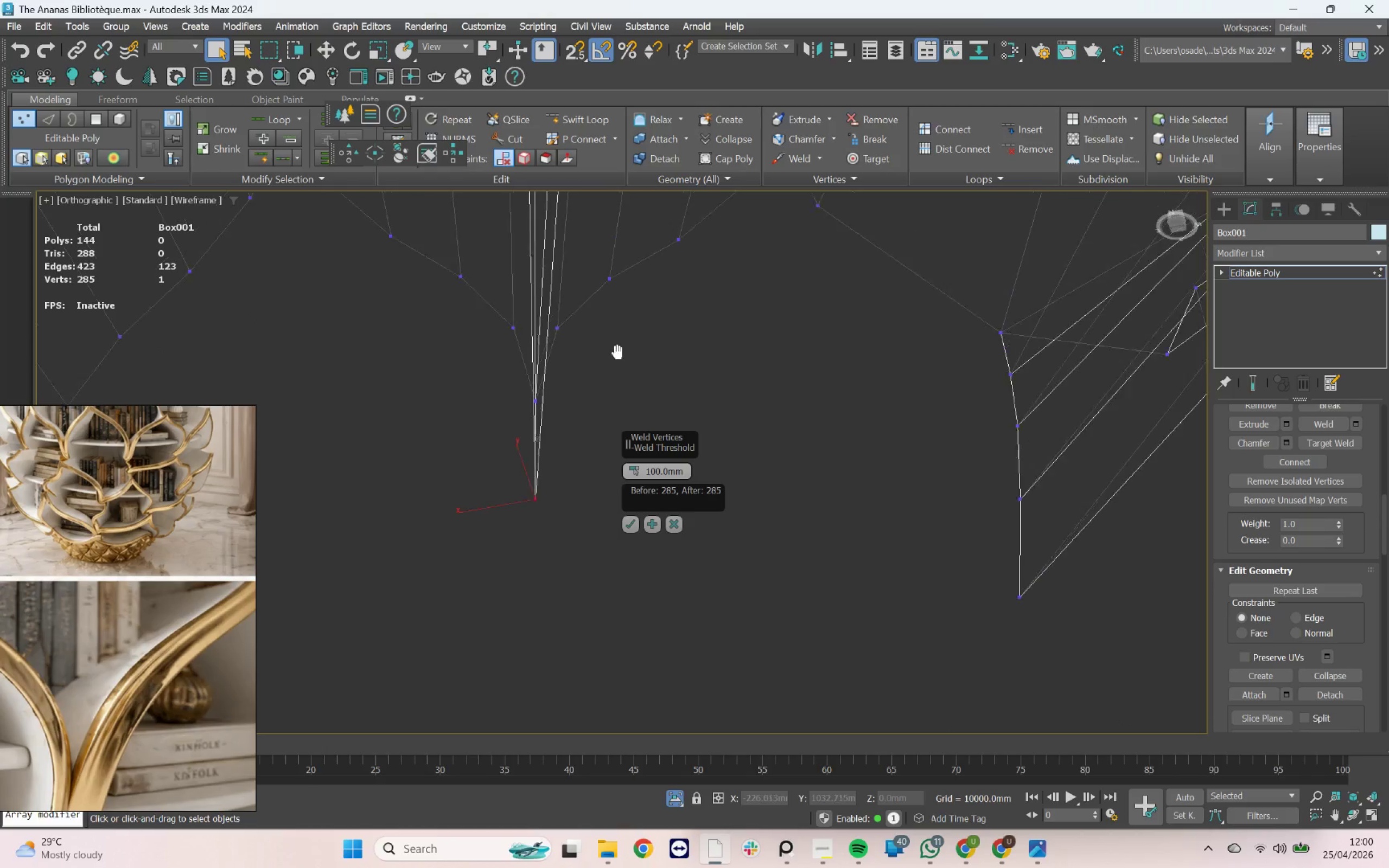 
left_click_drag(start_coordinate=[574, 368], to_coordinate=[505, 393])
 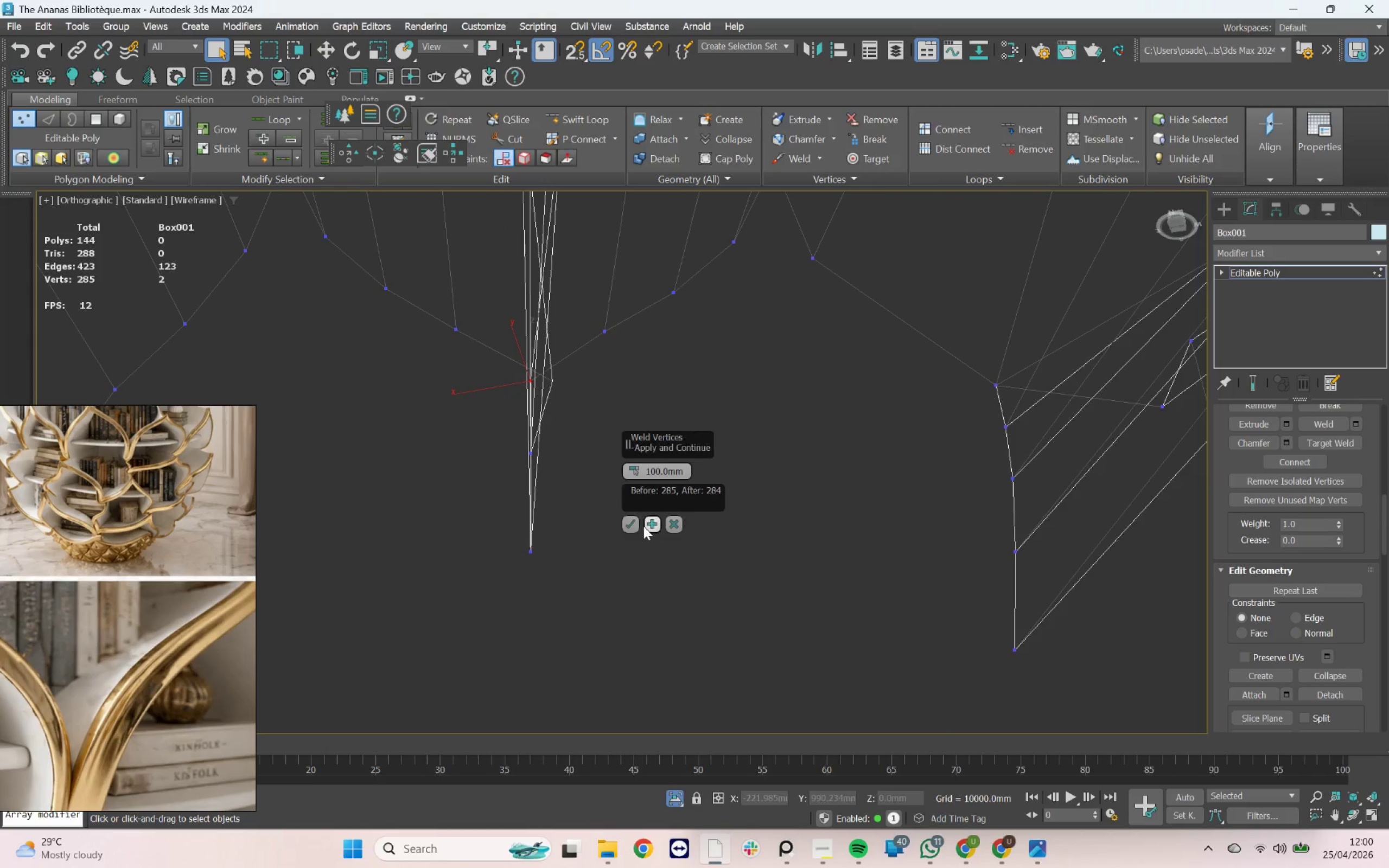 
left_click([659, 526])
 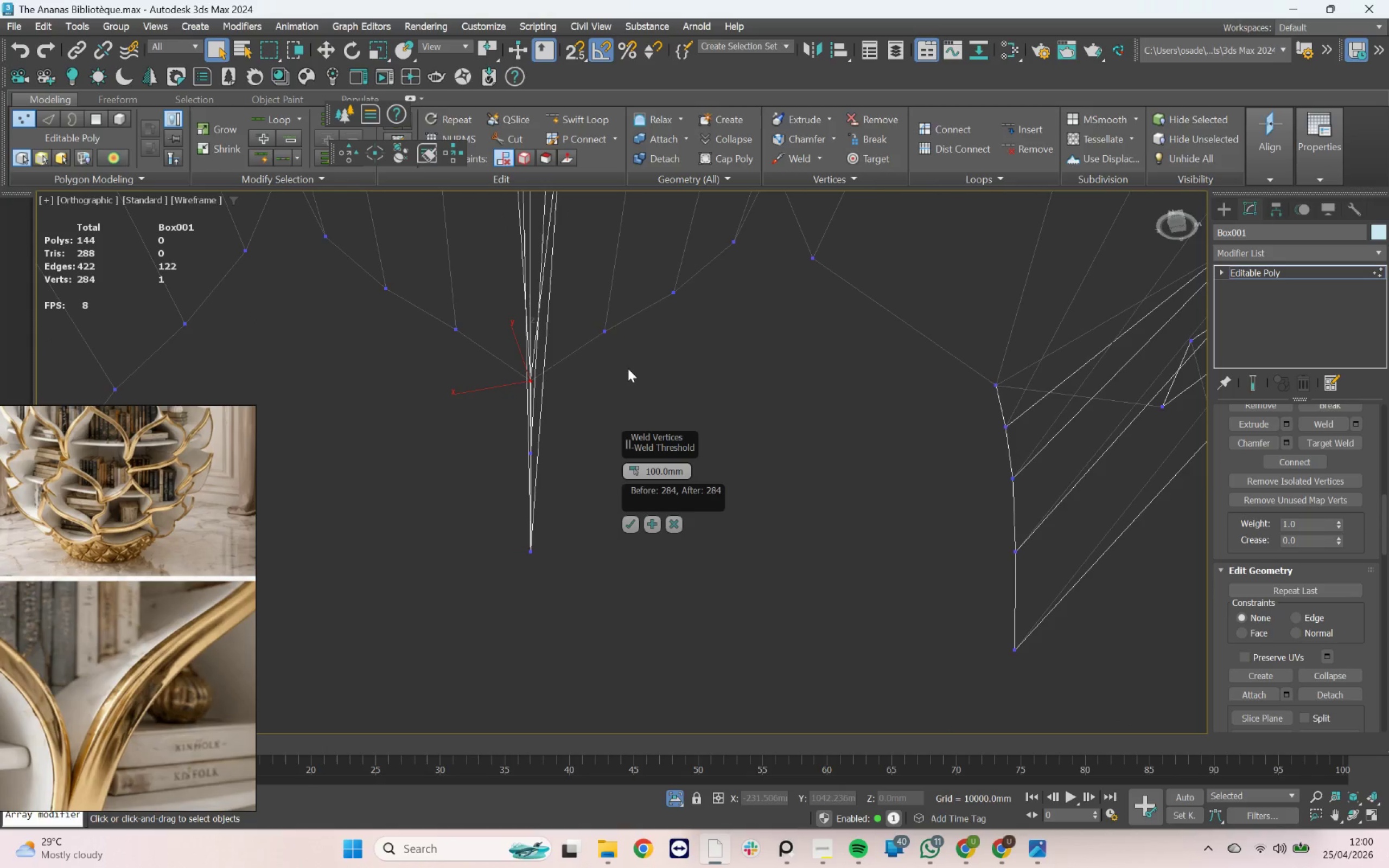 
left_click_drag(start_coordinate=[625, 355], to_coordinate=[452, 304])
 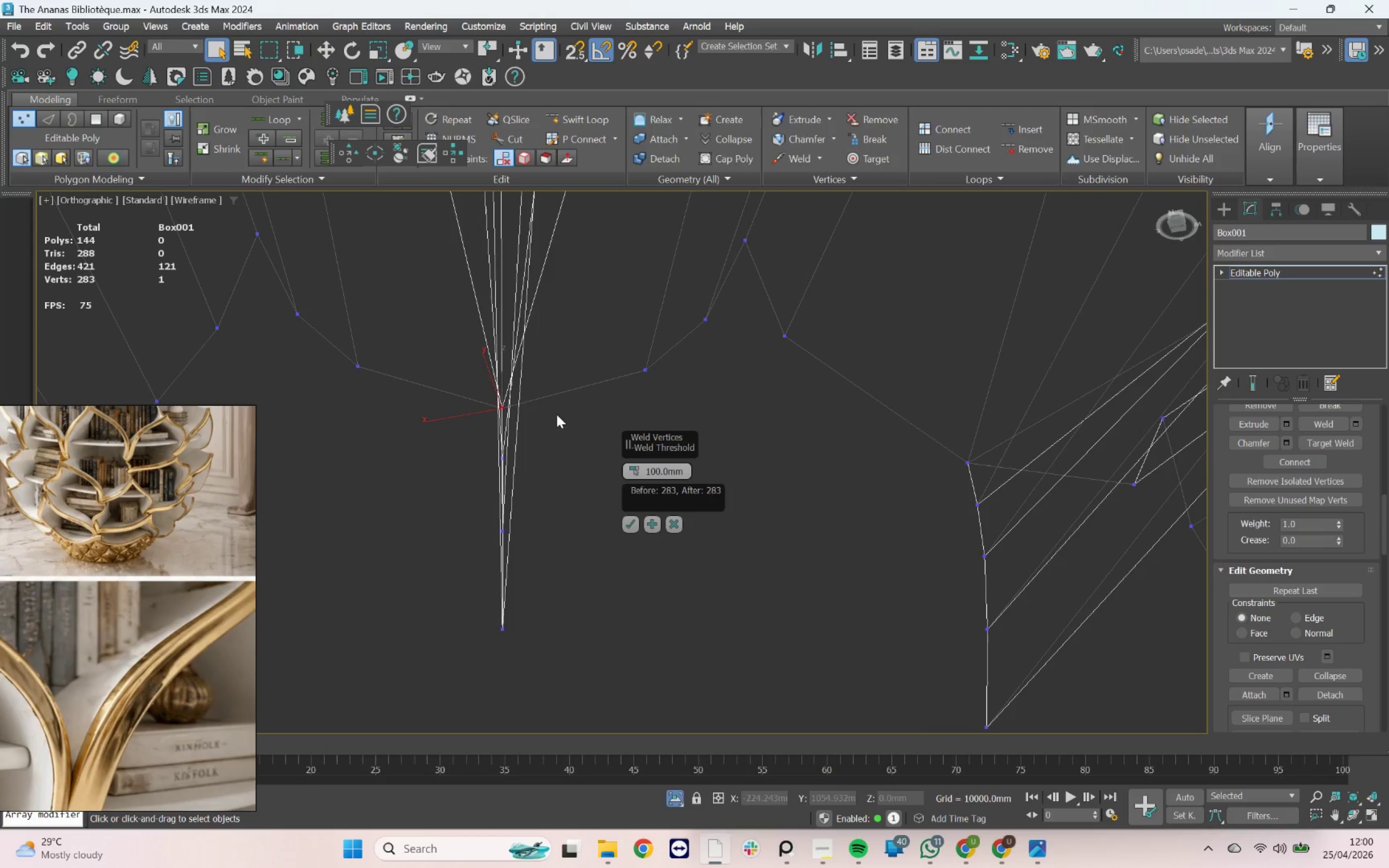 
left_click_drag(start_coordinate=[326, 335], to_coordinate=[662, 381])
 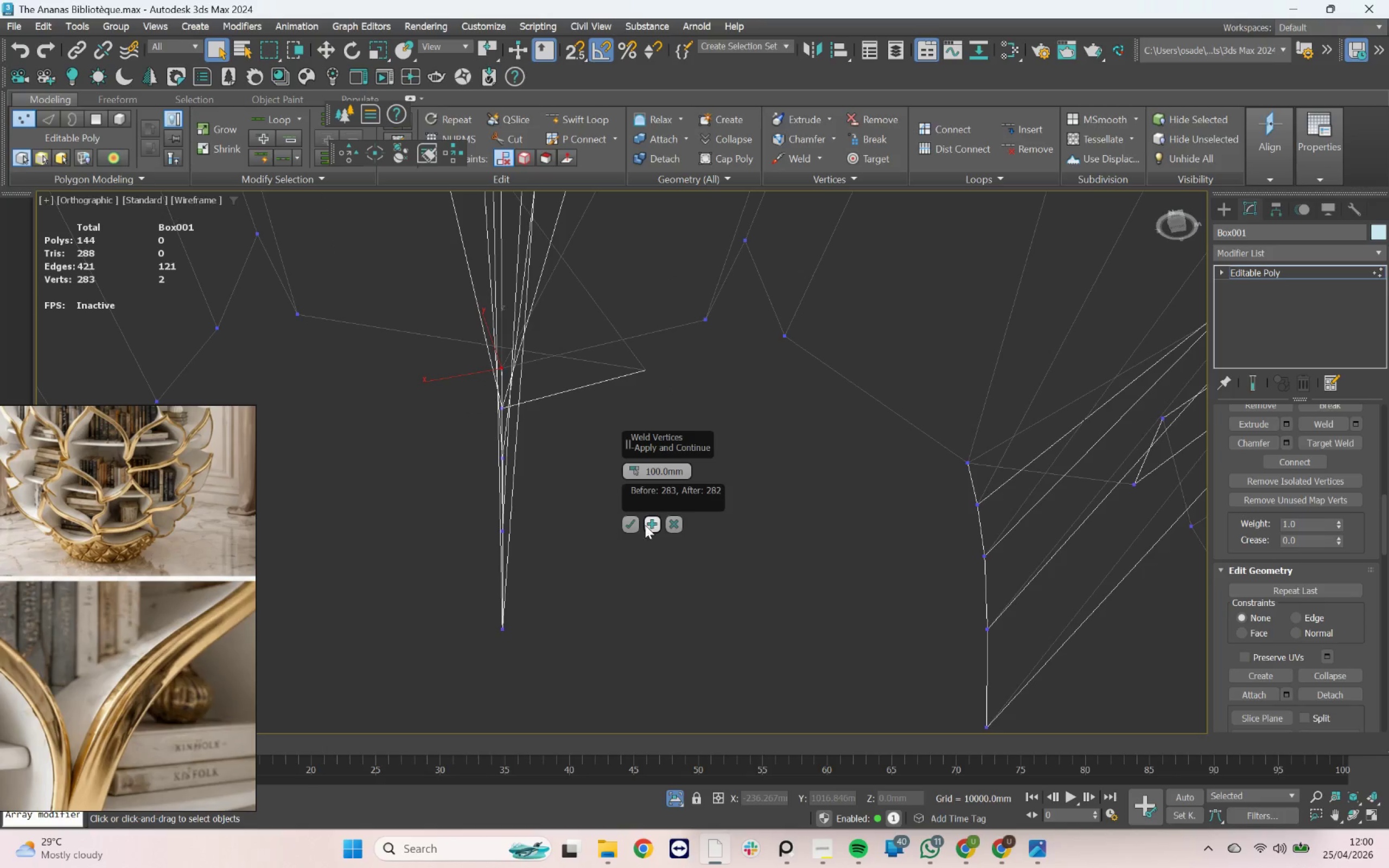 
left_click([647, 527])
 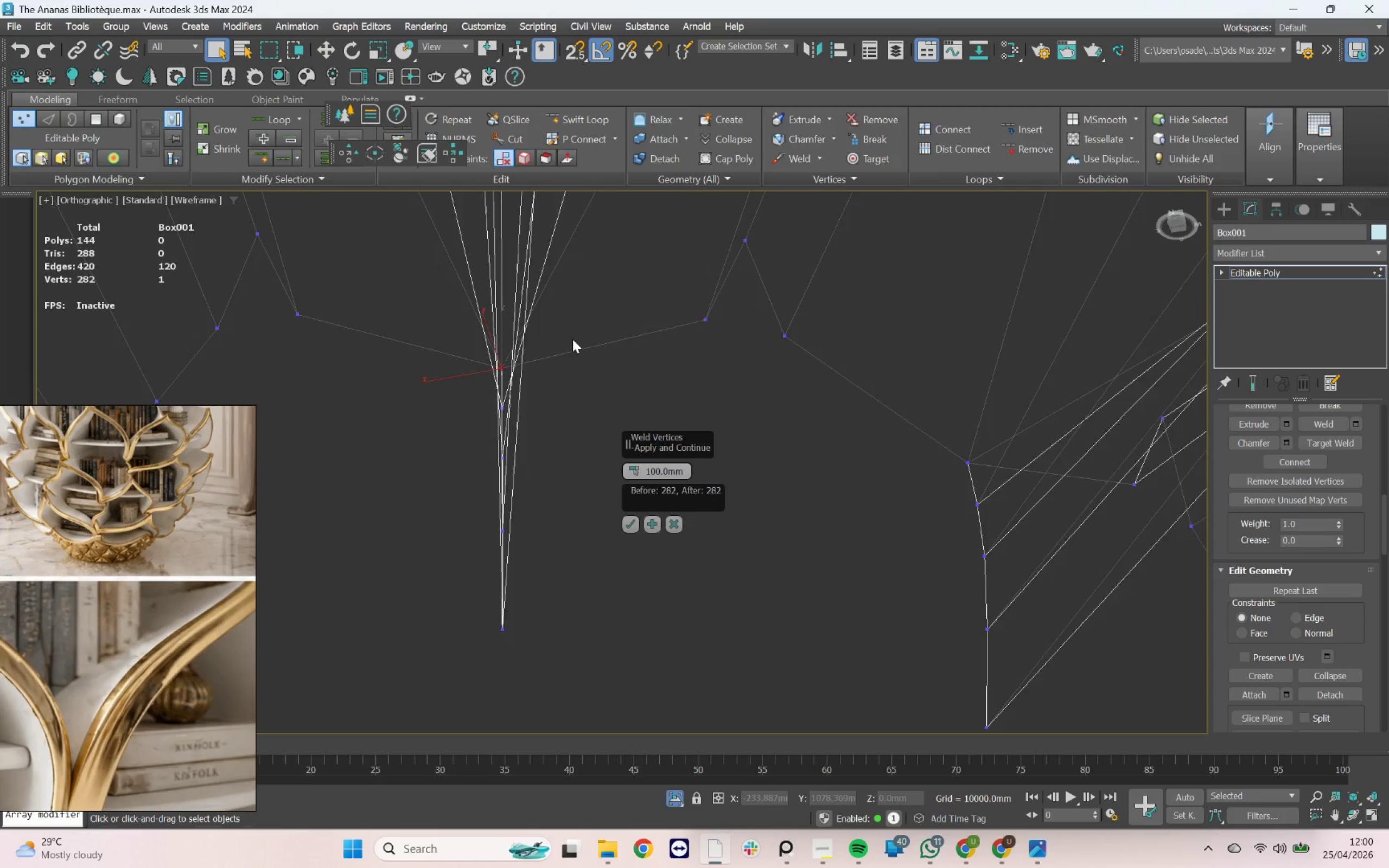 
scroll: coordinate [572, 339], scroll_direction: down, amount: 4.0
 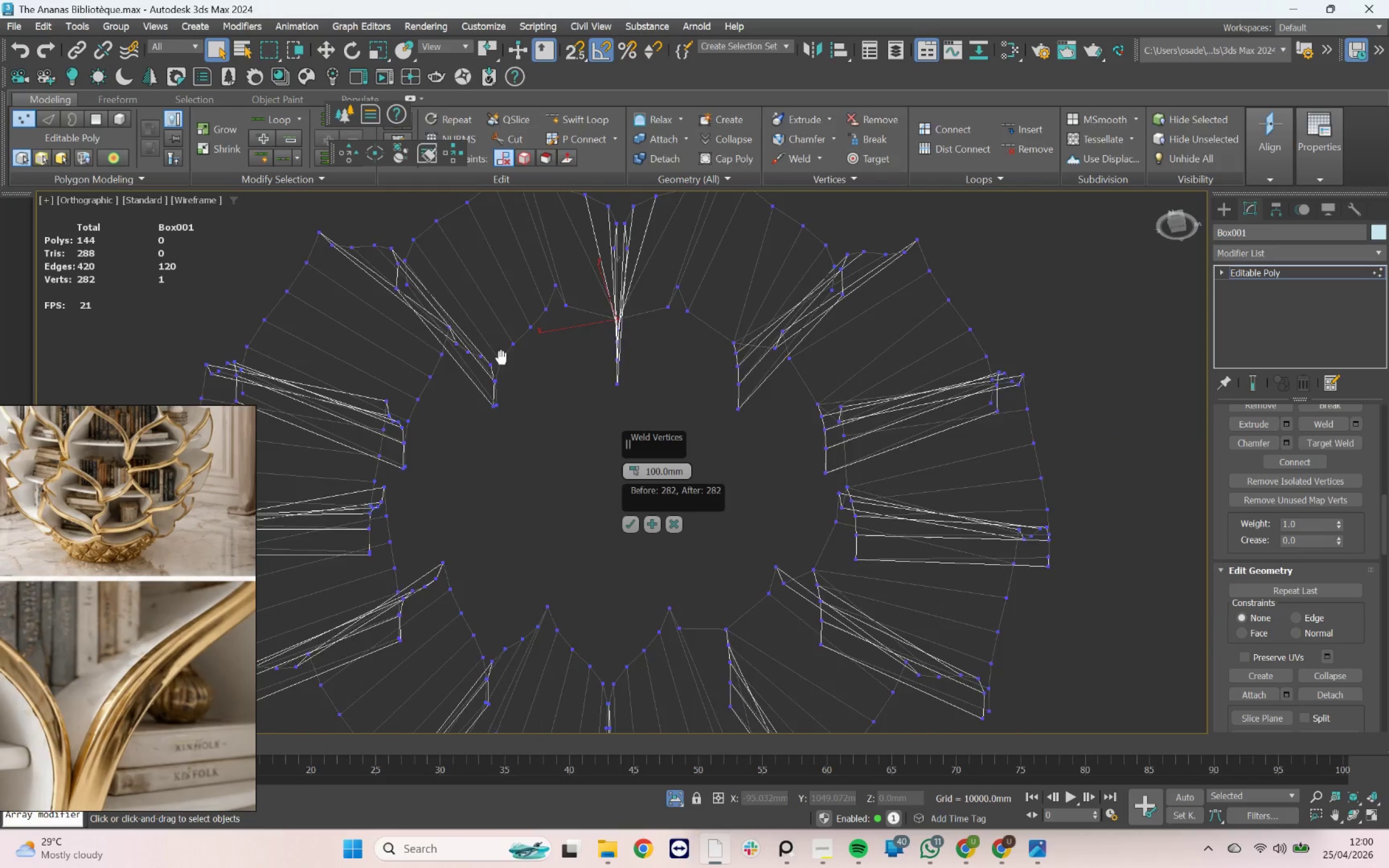 
hold_key(key=AltLeft, duration=1.56)
 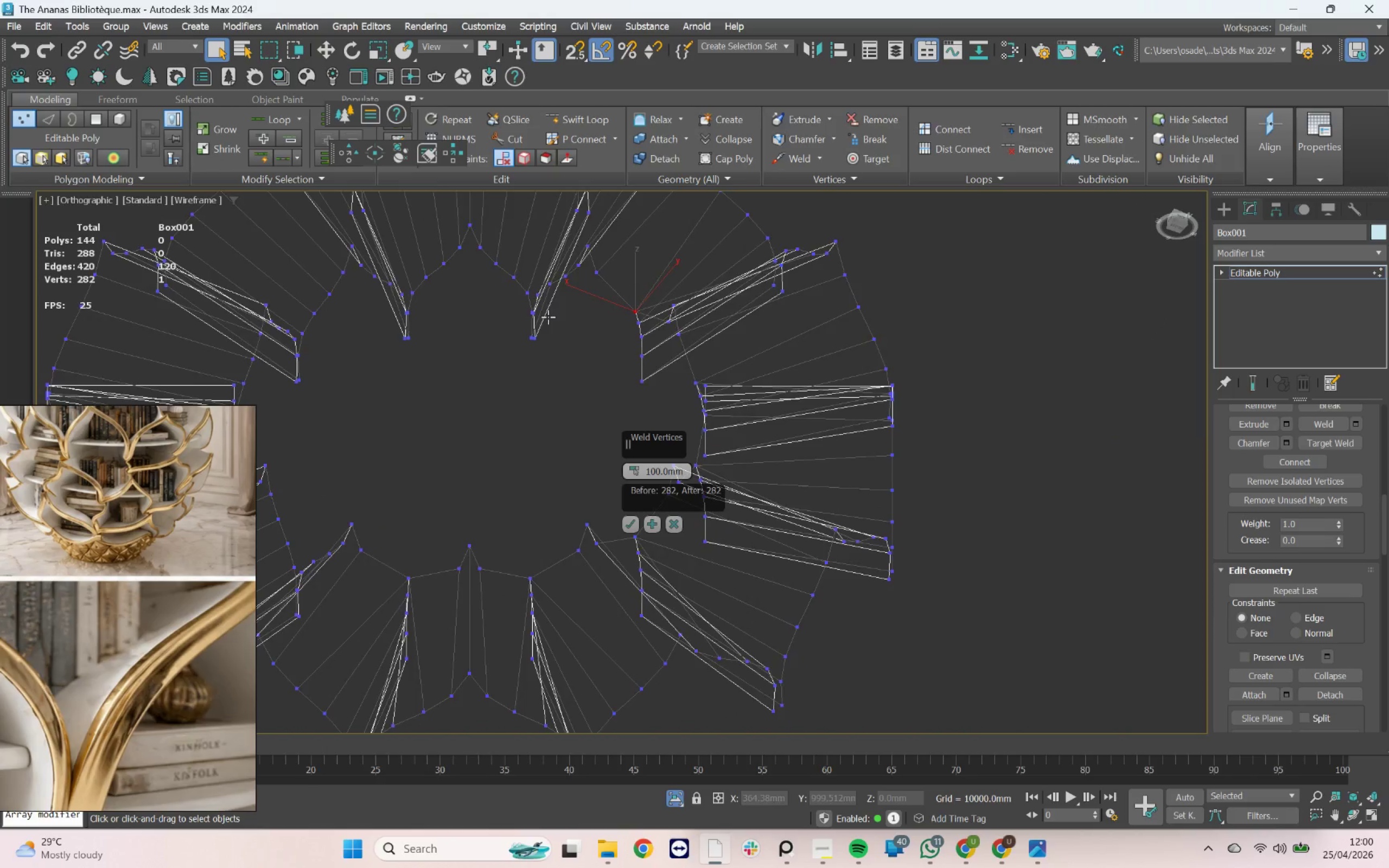 
left_click_drag(start_coordinate=[561, 472], to_coordinate=[469, 435])
 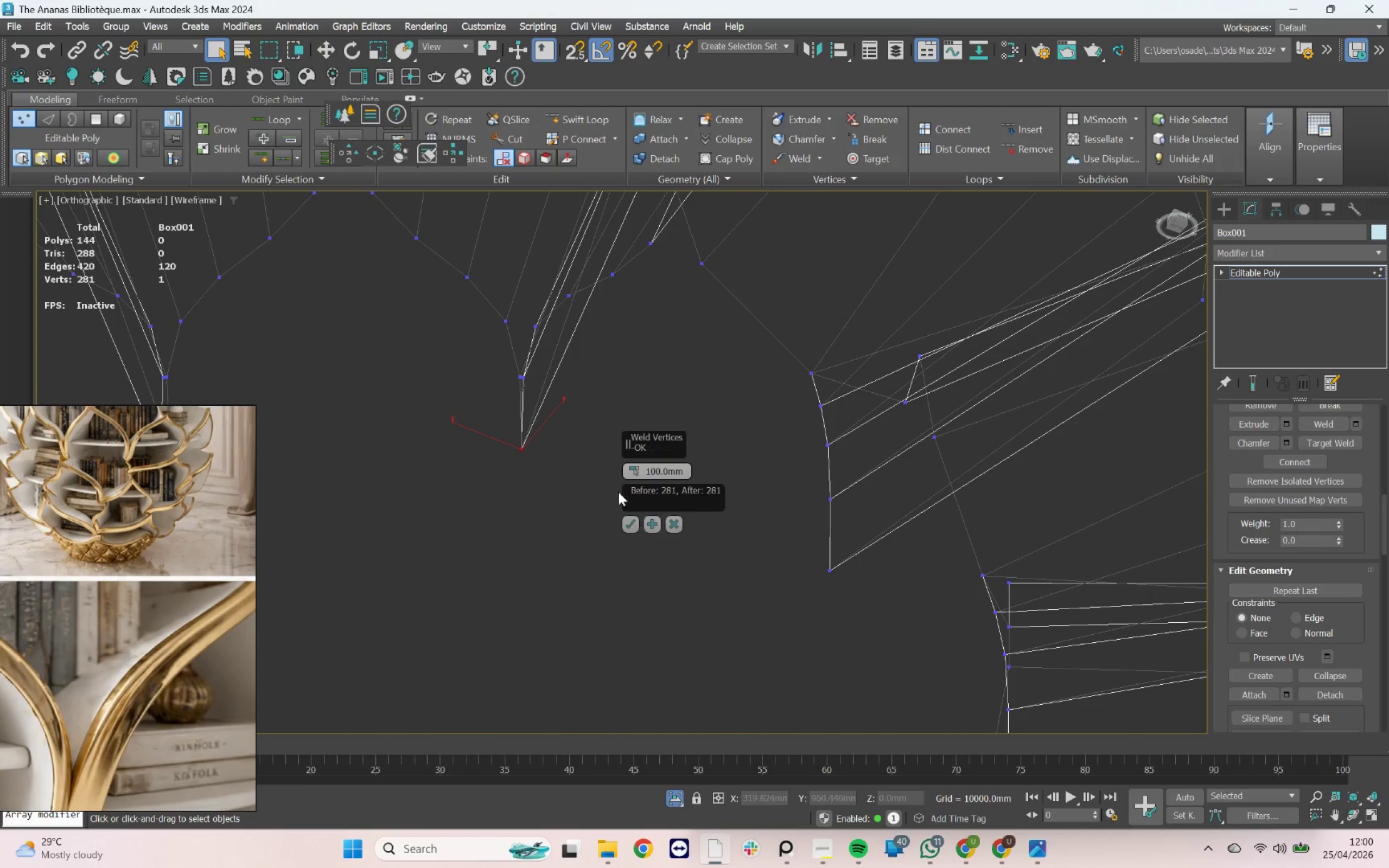 
scroll: coordinate [564, 384], scroll_direction: up, amount: 3.0
 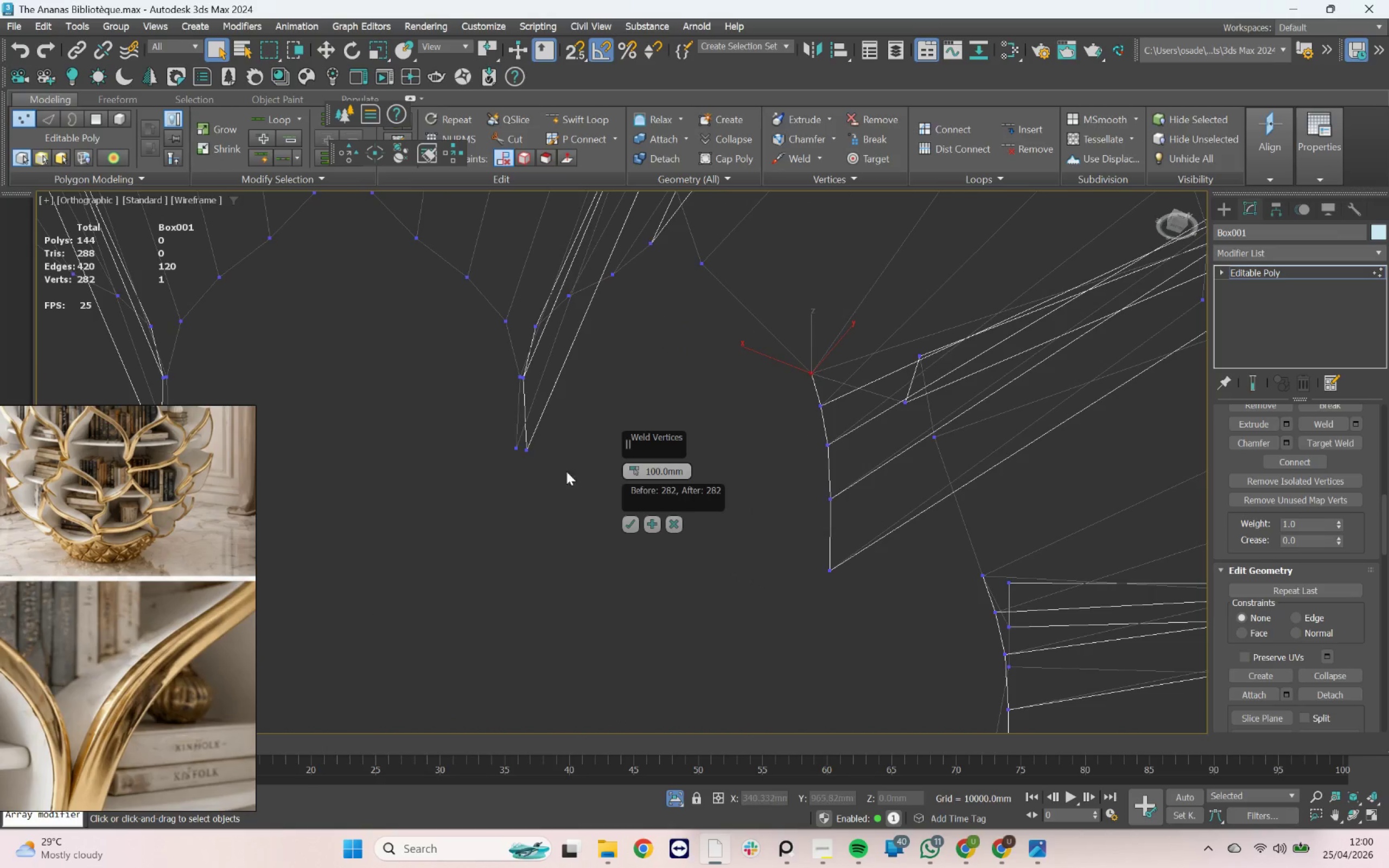 
left_click_drag(start_coordinate=[585, 366], to_coordinate=[486, 382])
 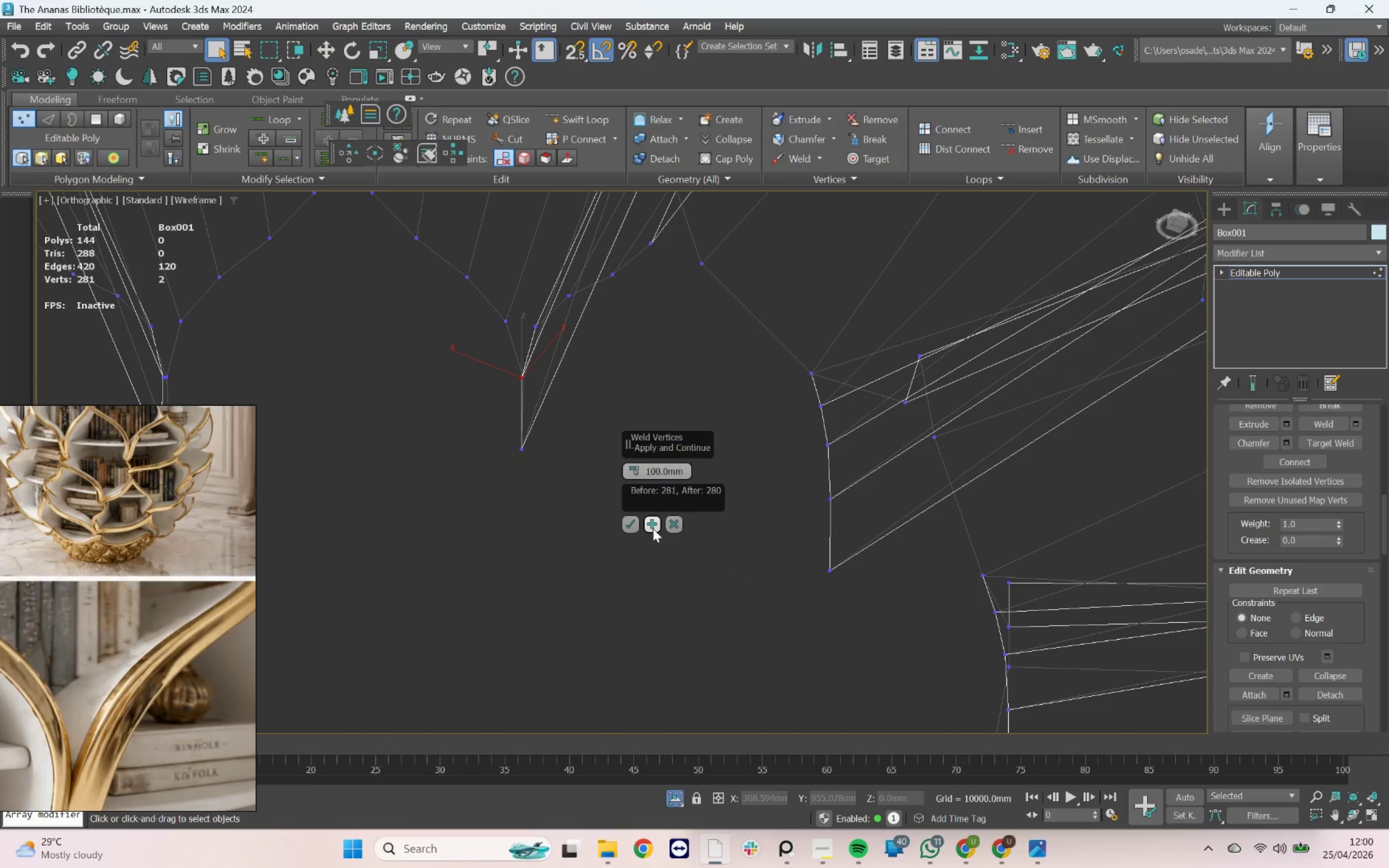 
left_click([652, 525])
 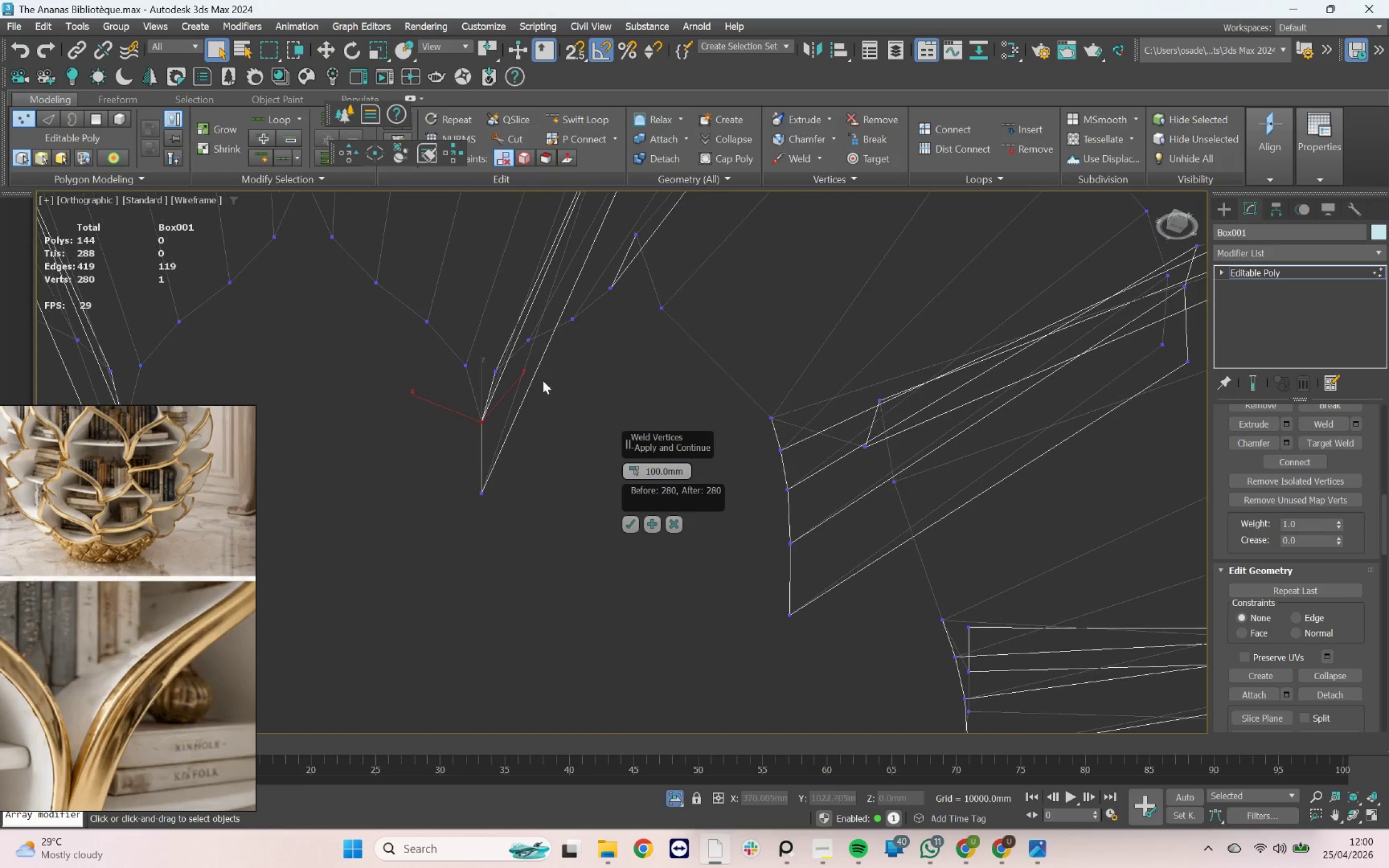 
left_click_drag(start_coordinate=[424, 357], to_coordinate=[527, 407])
 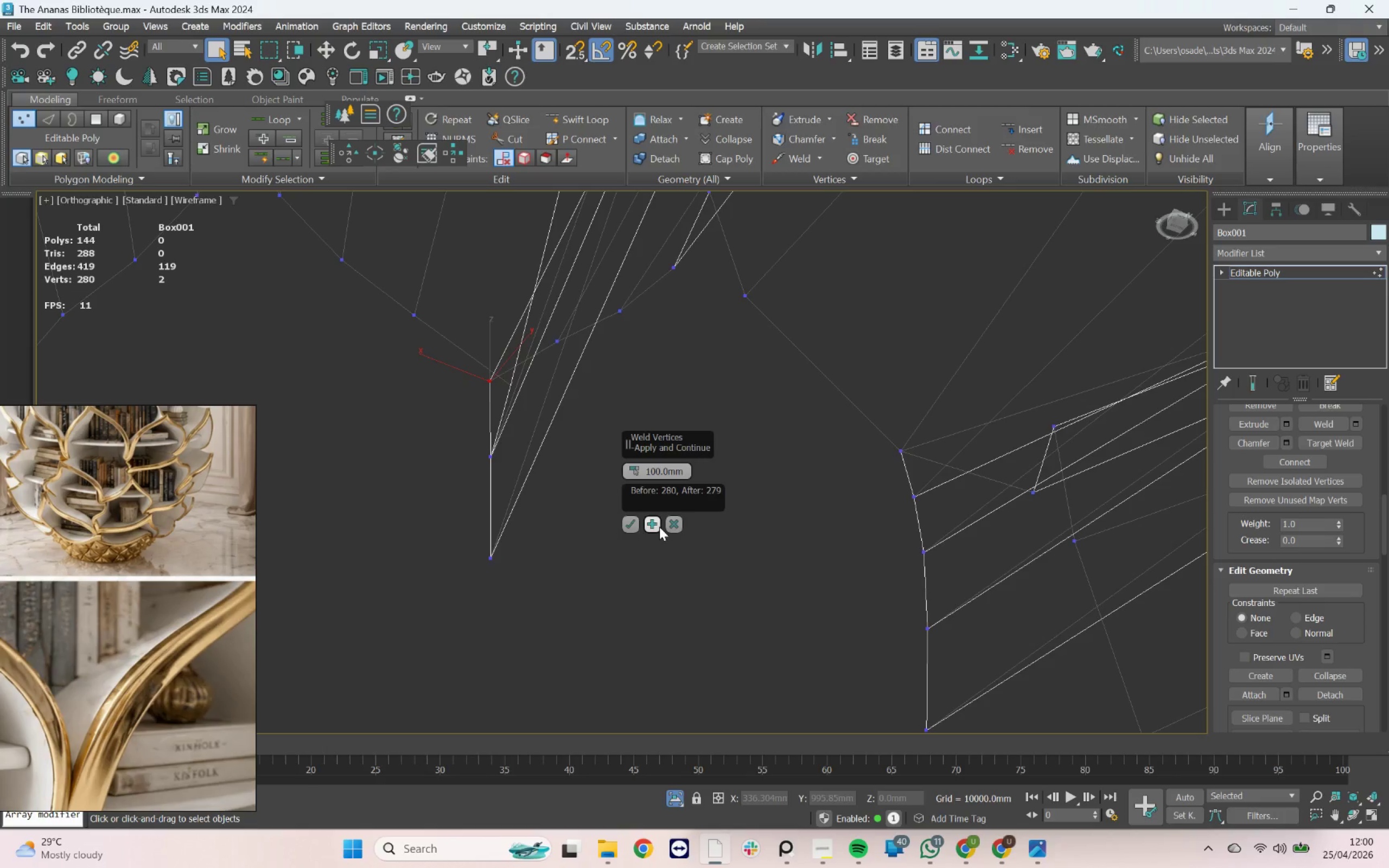 
scroll: coordinate [459, 338], scroll_direction: up, amount: 1.0
 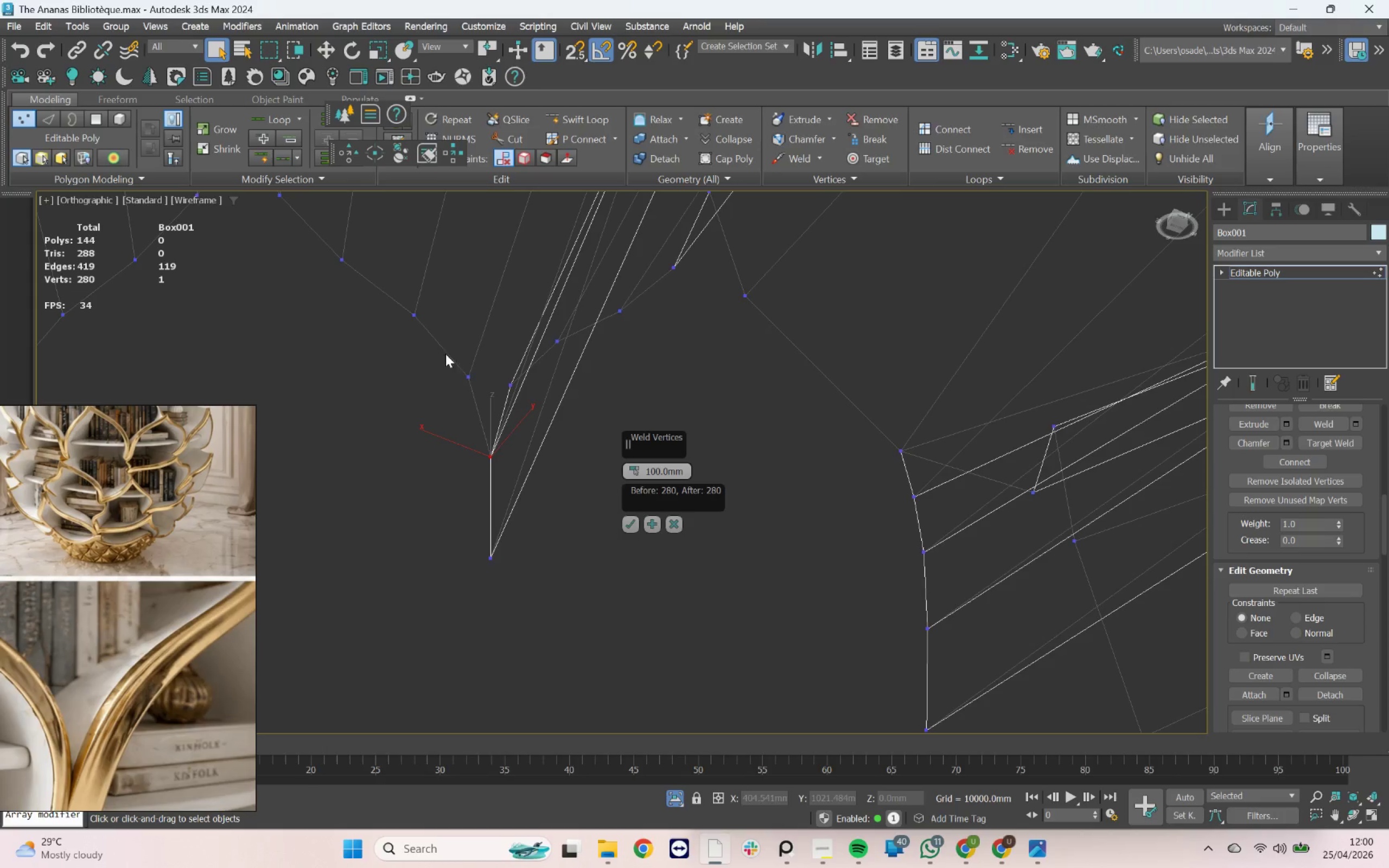 
left_click([657, 527])
 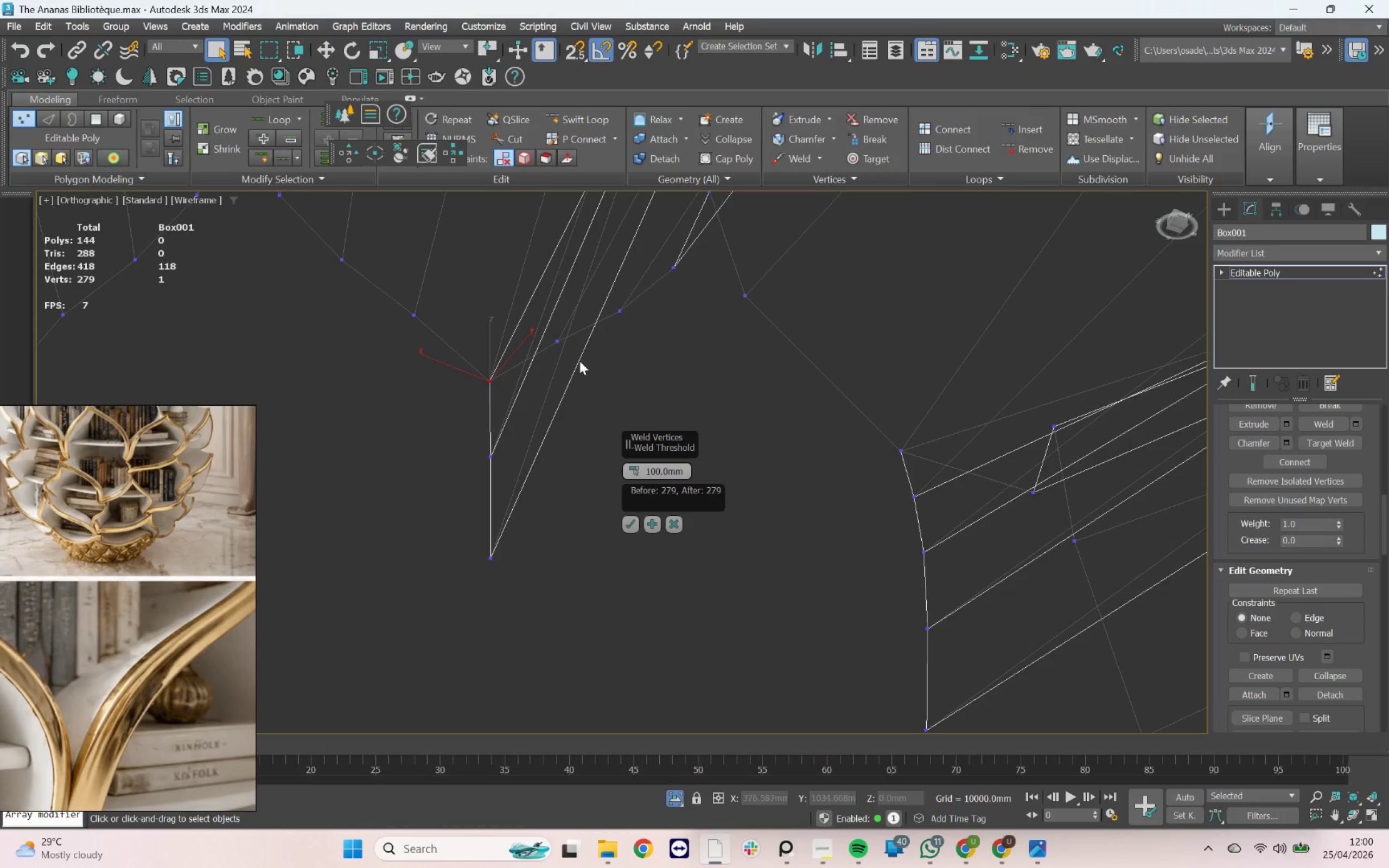 
left_click([557, 346])
 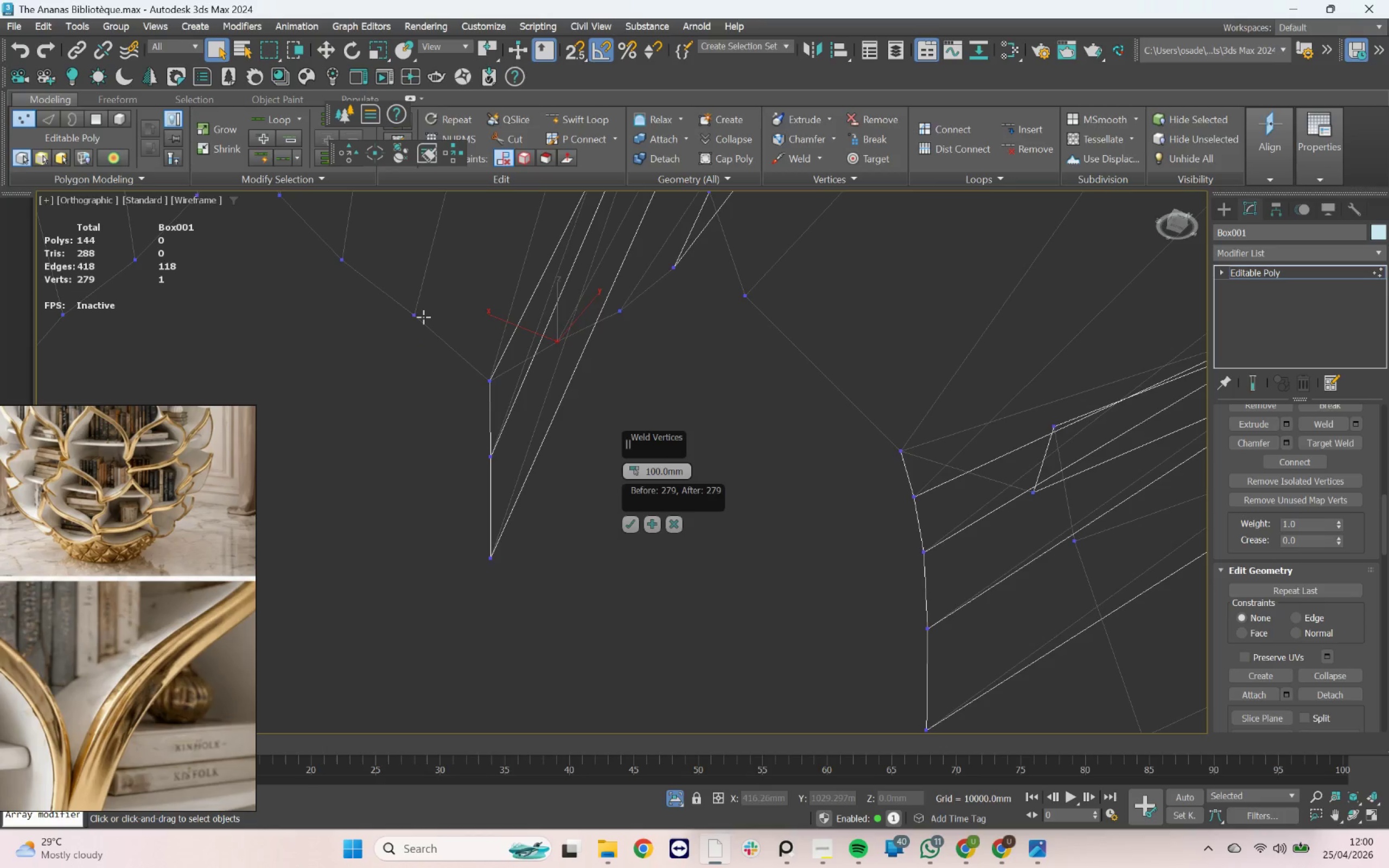 
key(Control+ControlLeft)
 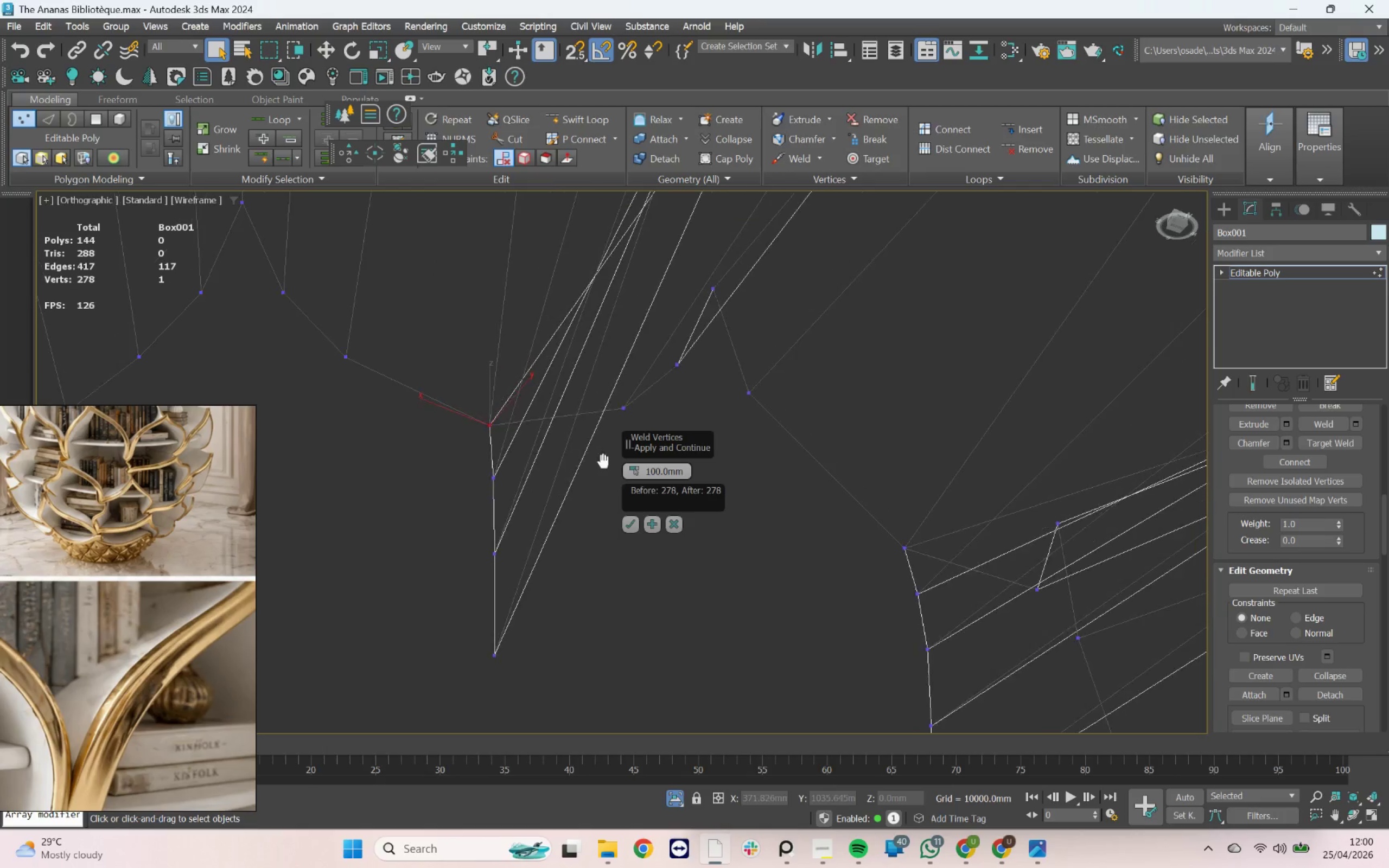 
left_click([623, 411])
 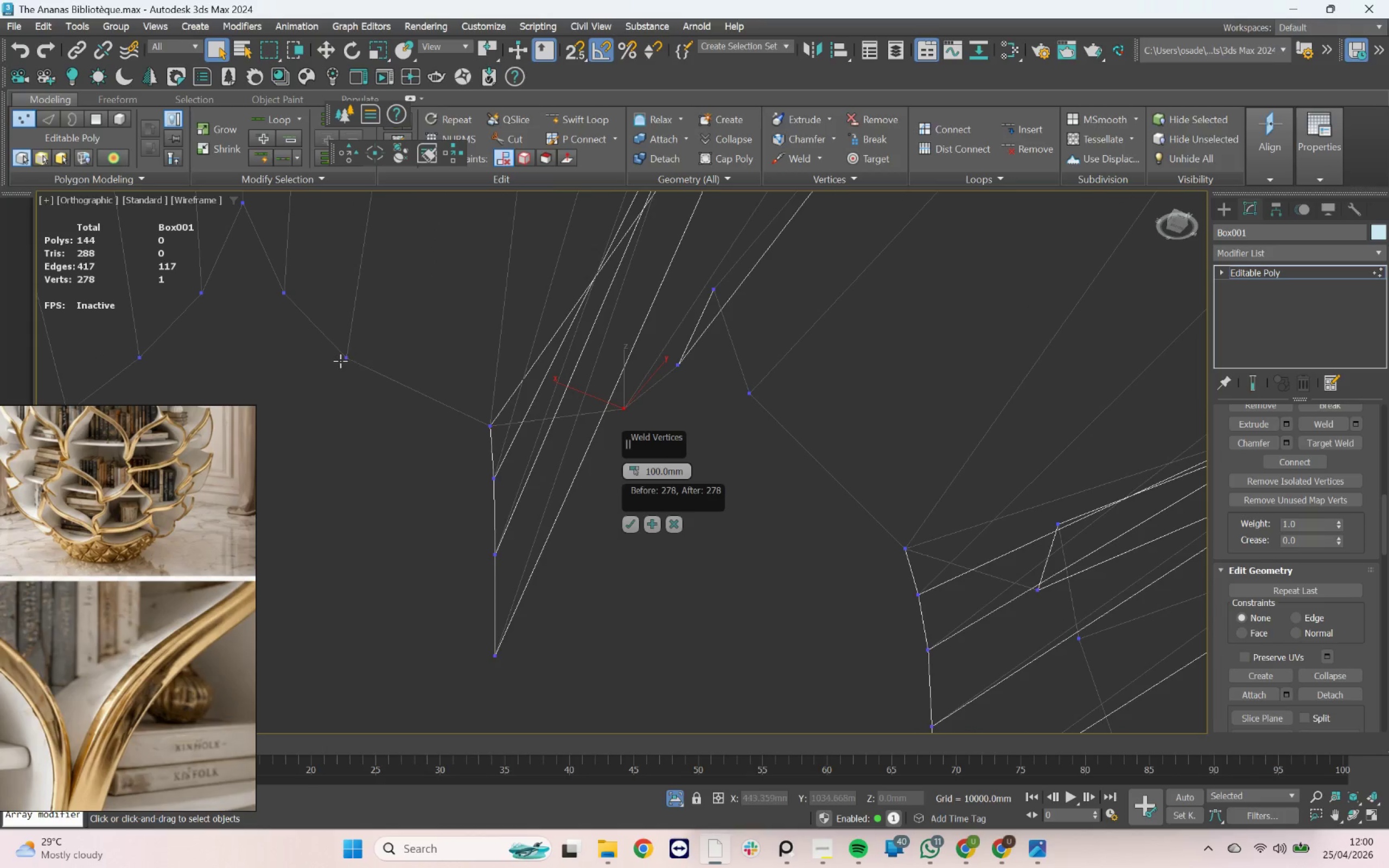 
hold_key(key=ControlLeft, duration=0.55)
left_click([345, 359])
 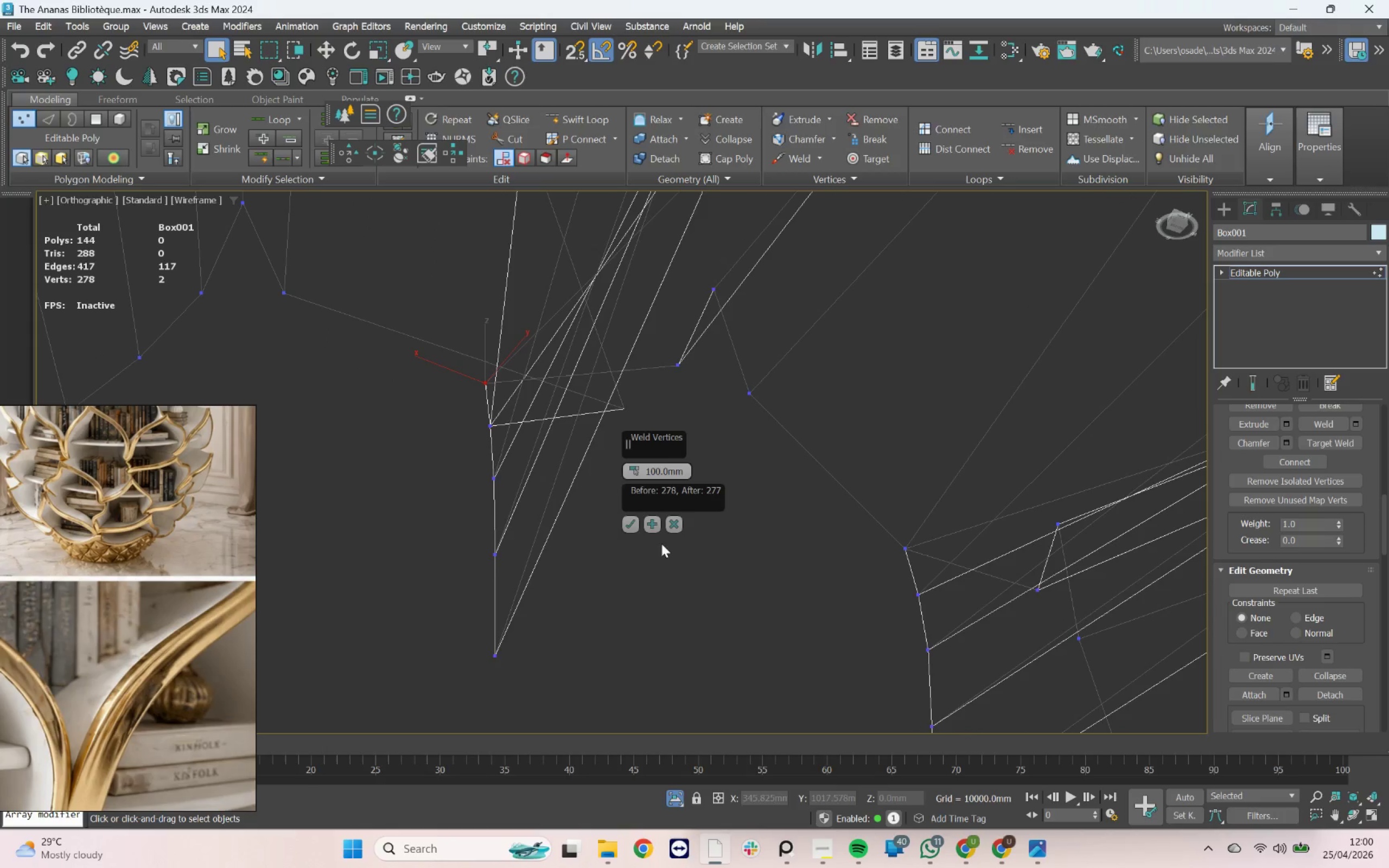 
left_click([650, 531])
 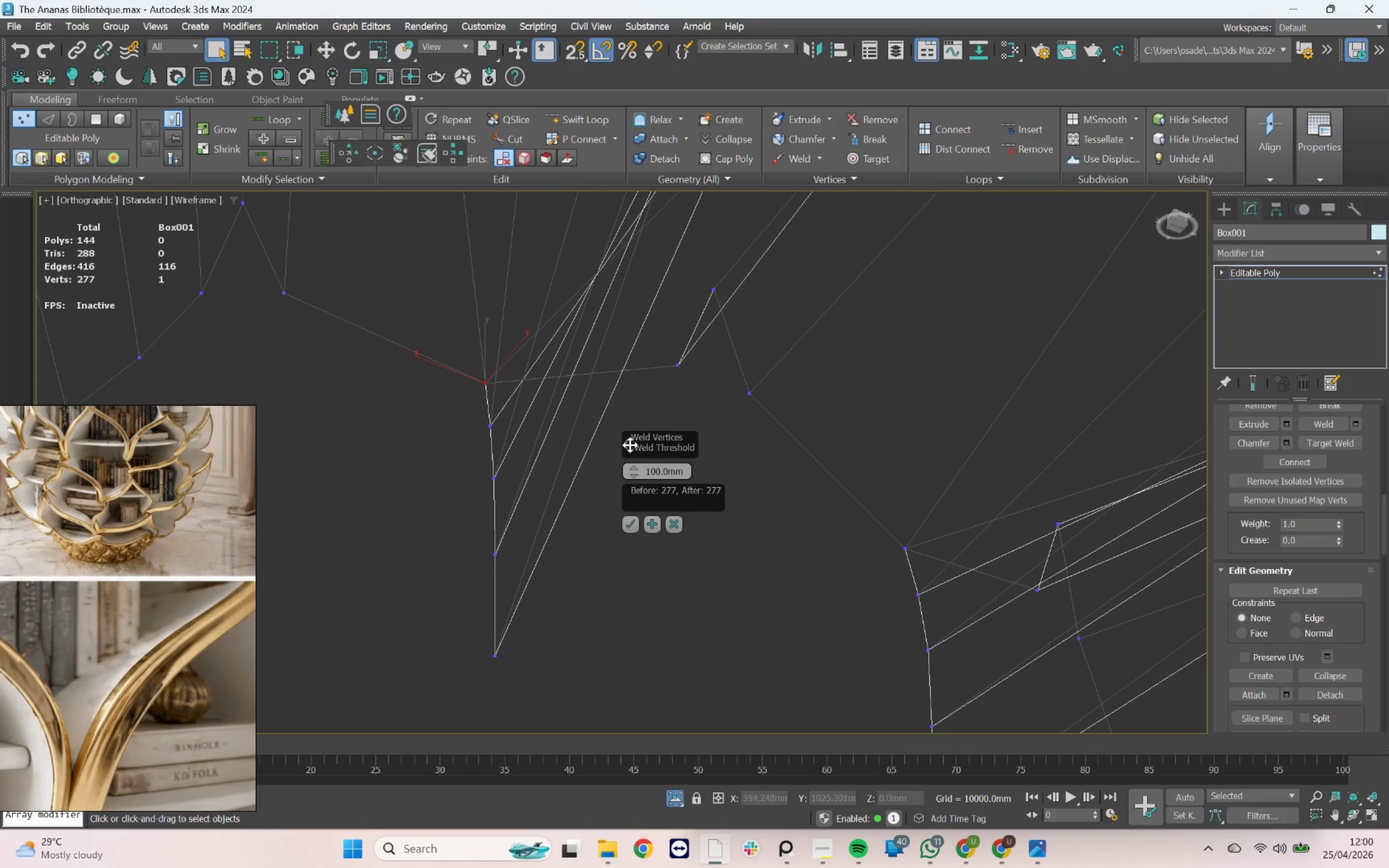 
scroll: coordinate [603, 404], scroll_direction: down, amount: 4.0
 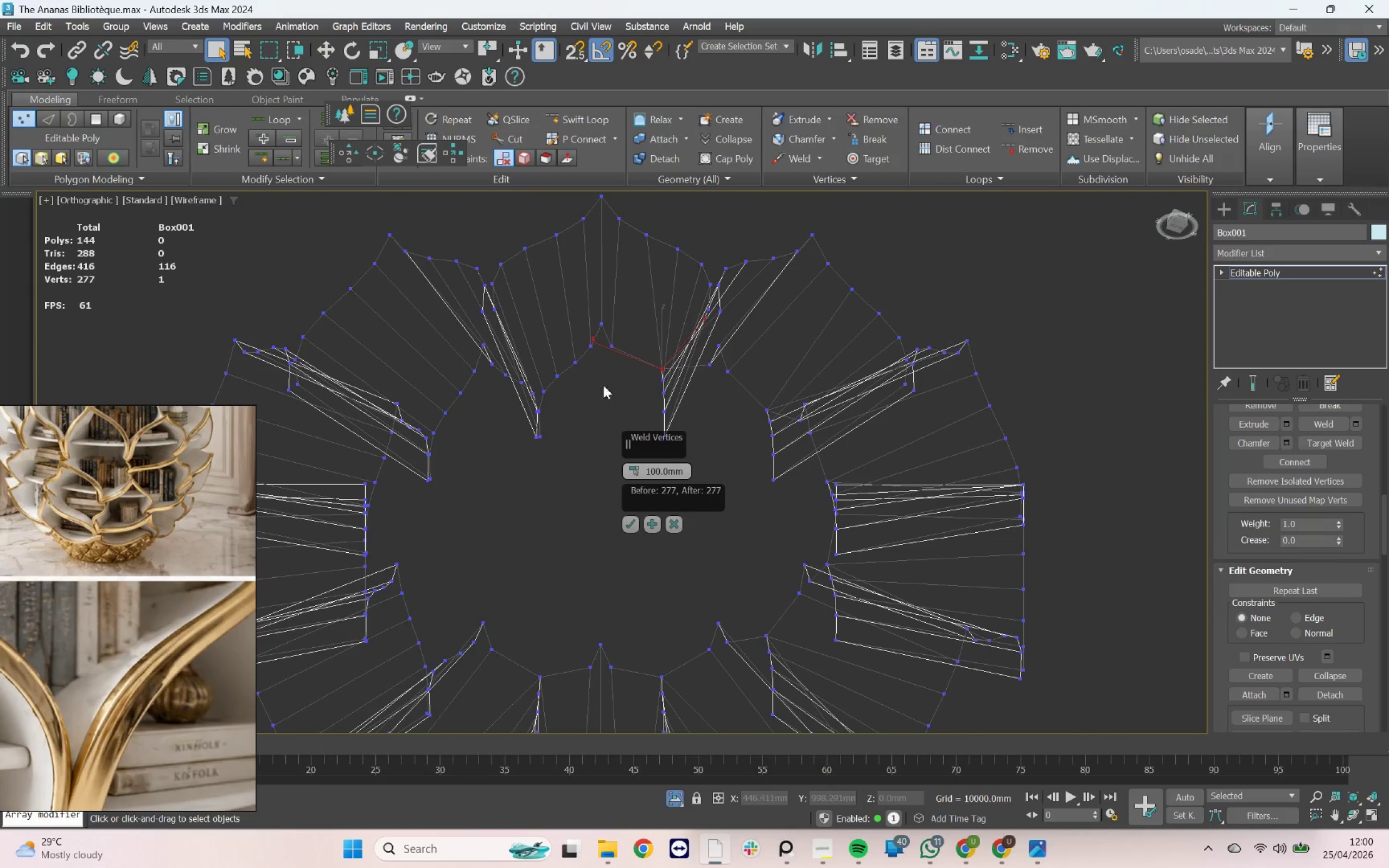 
left_click_drag(start_coordinate=[564, 418], to_coordinate=[489, 436])
 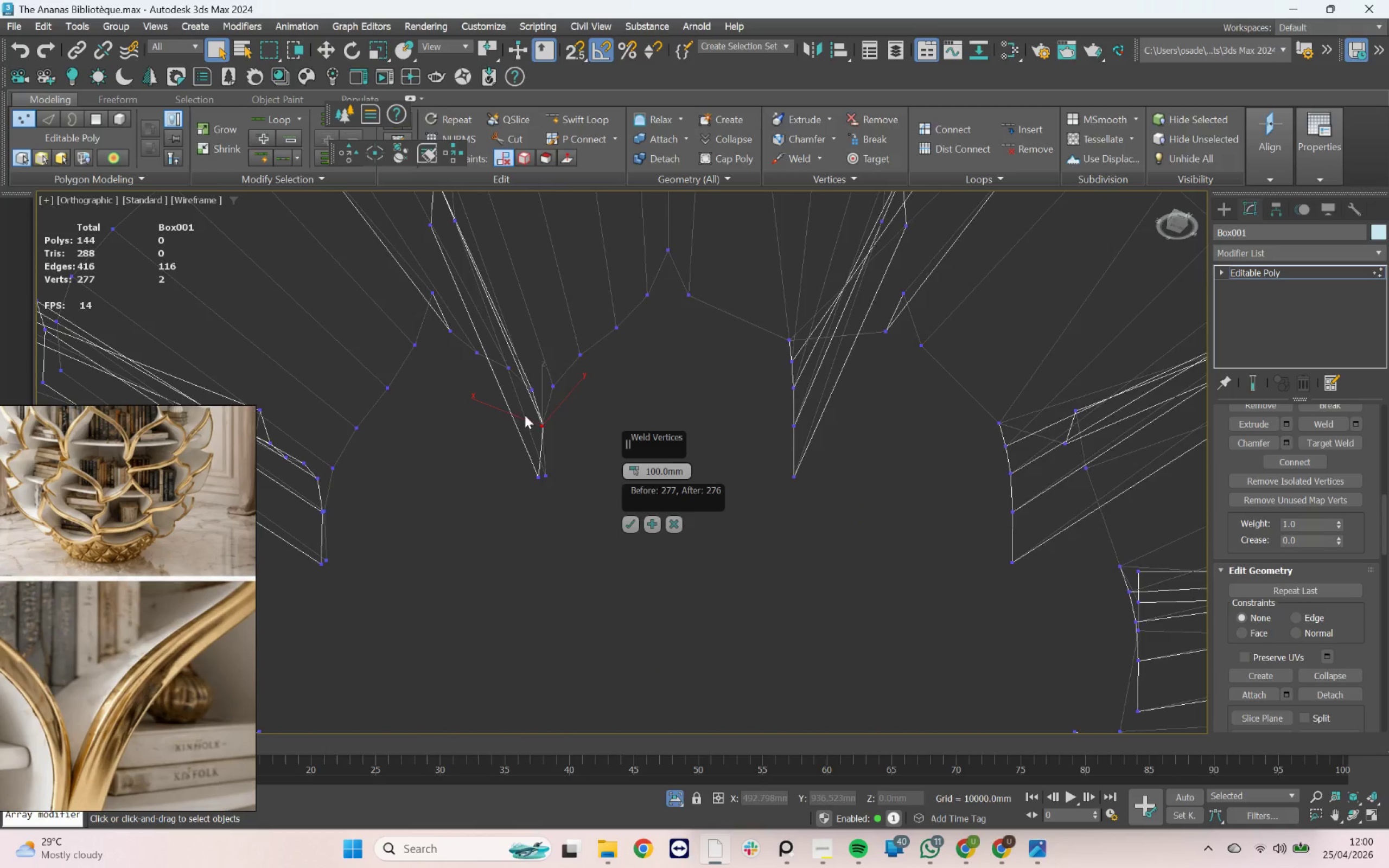 
scroll: coordinate [531, 411], scroll_direction: up, amount: 4.0
 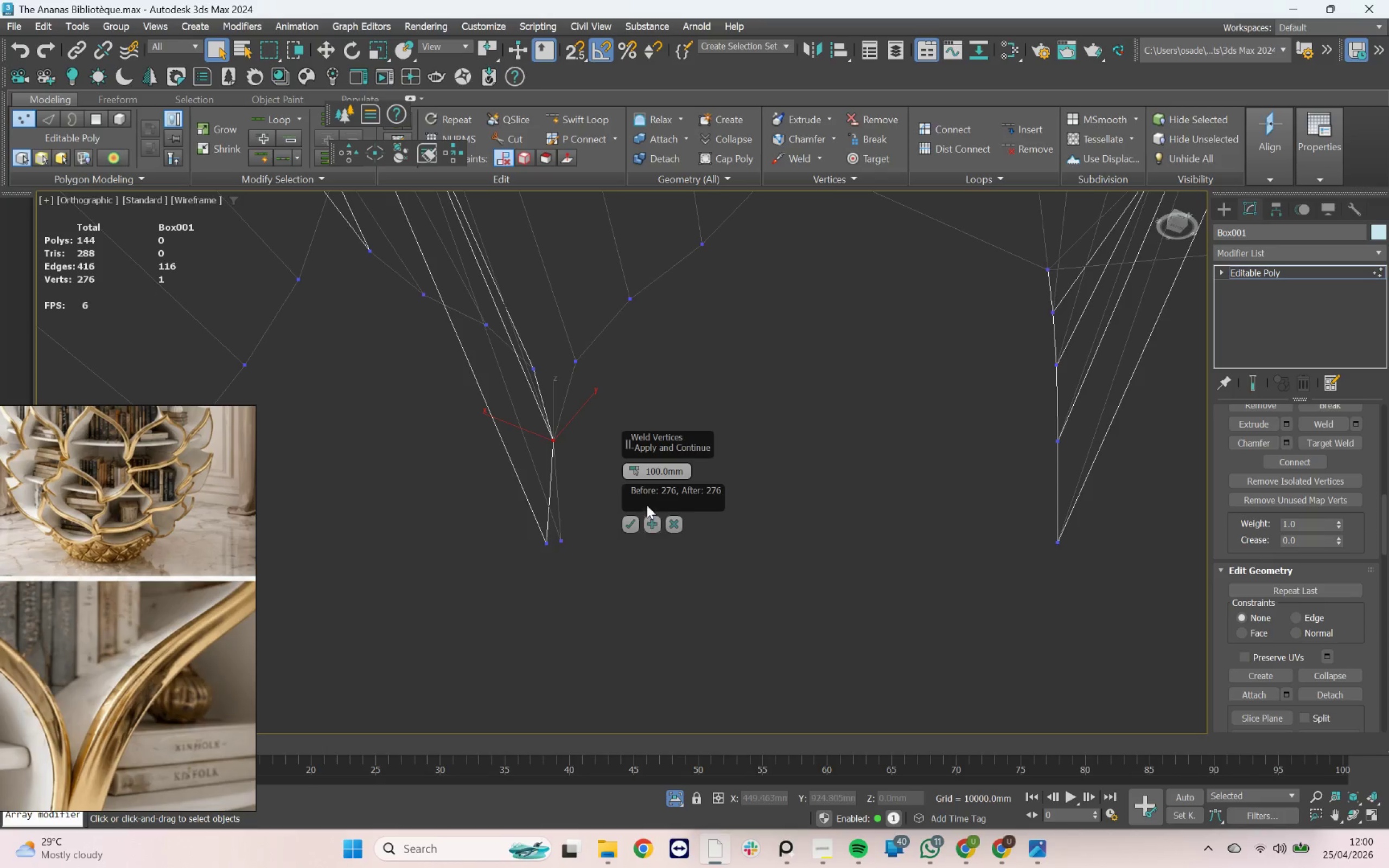 
left_click_drag(start_coordinate=[596, 346], to_coordinate=[522, 375])
 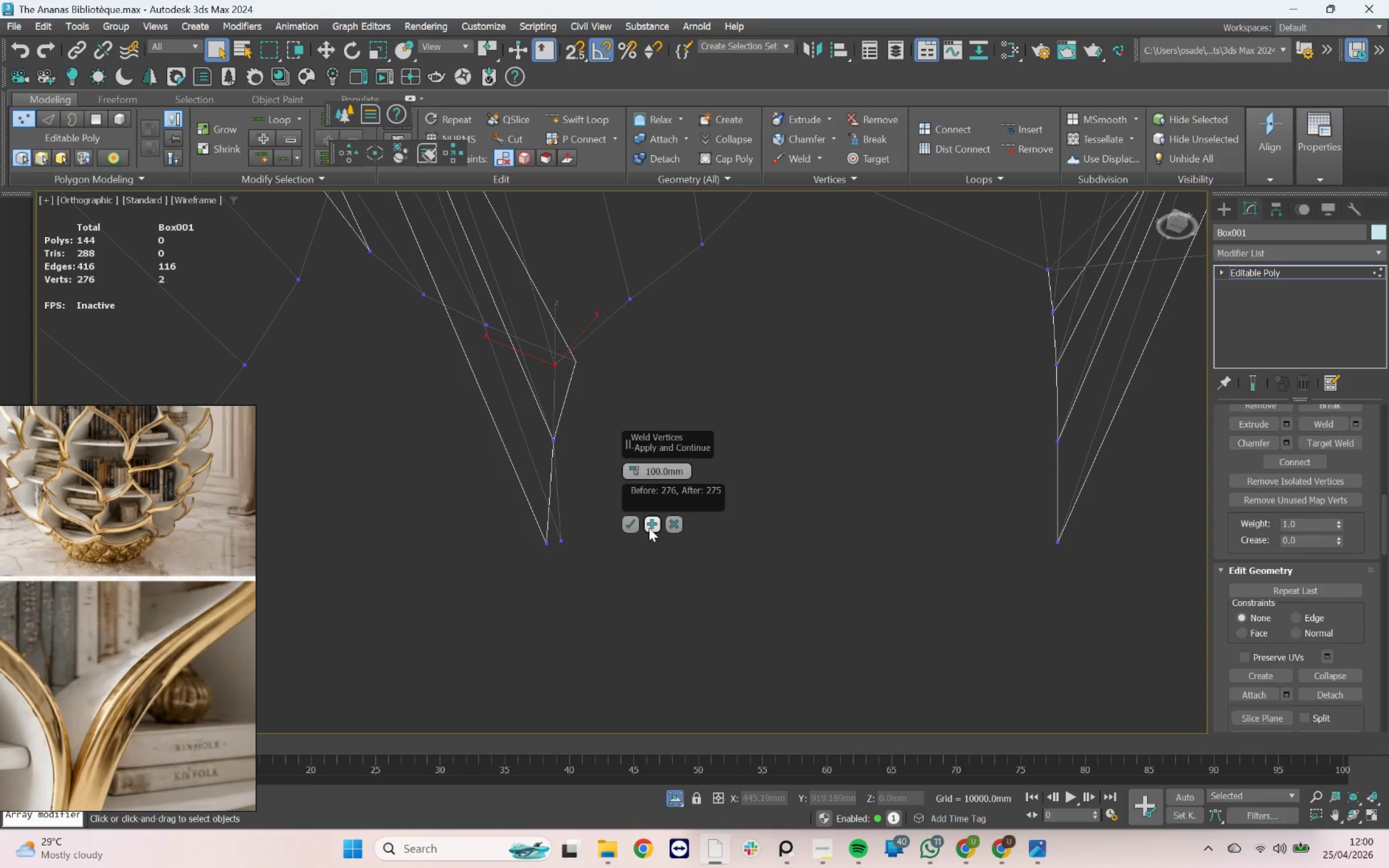 
left_click([648, 521])
 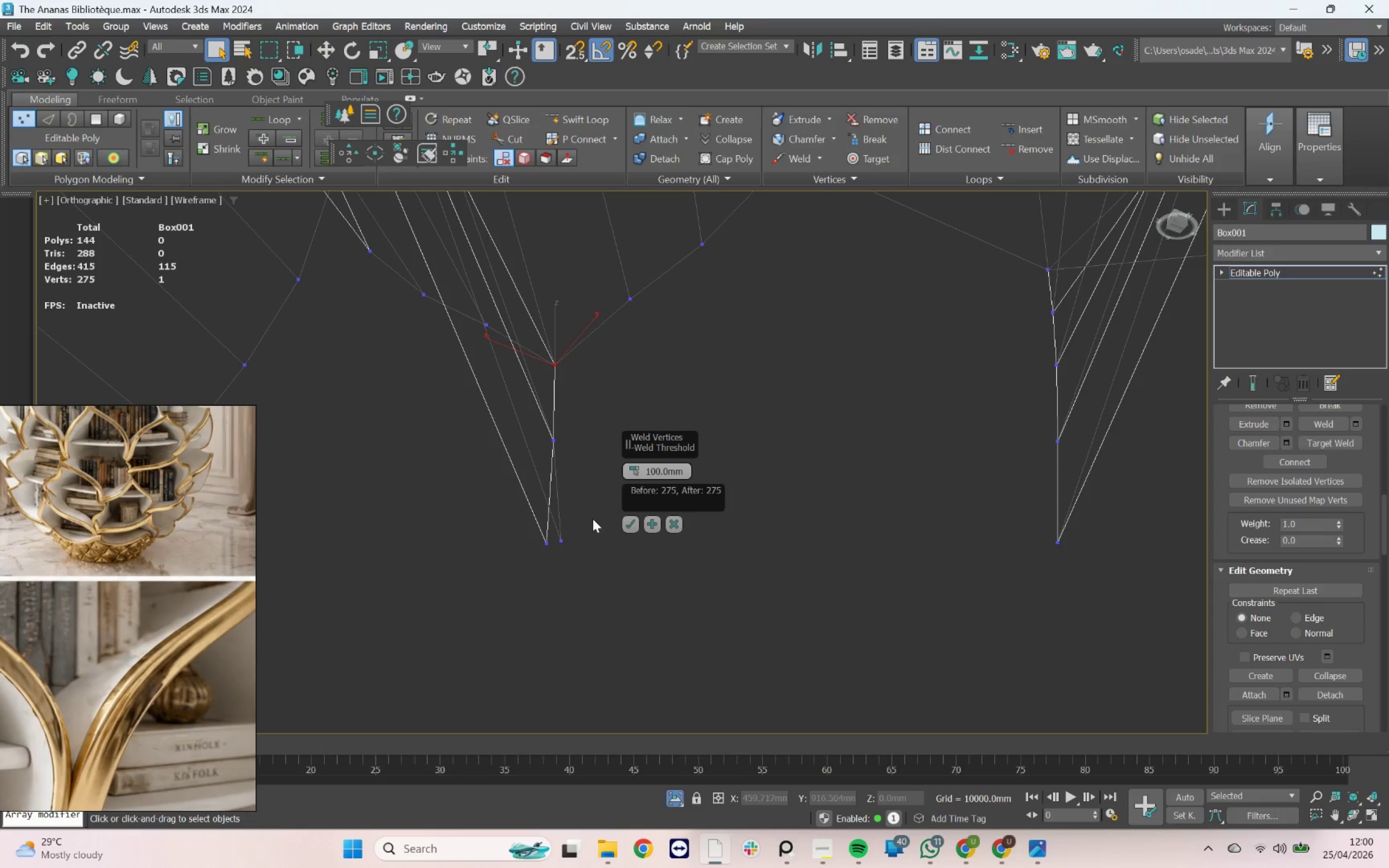 
left_click_drag(start_coordinate=[592, 518], to_coordinate=[458, 576])
 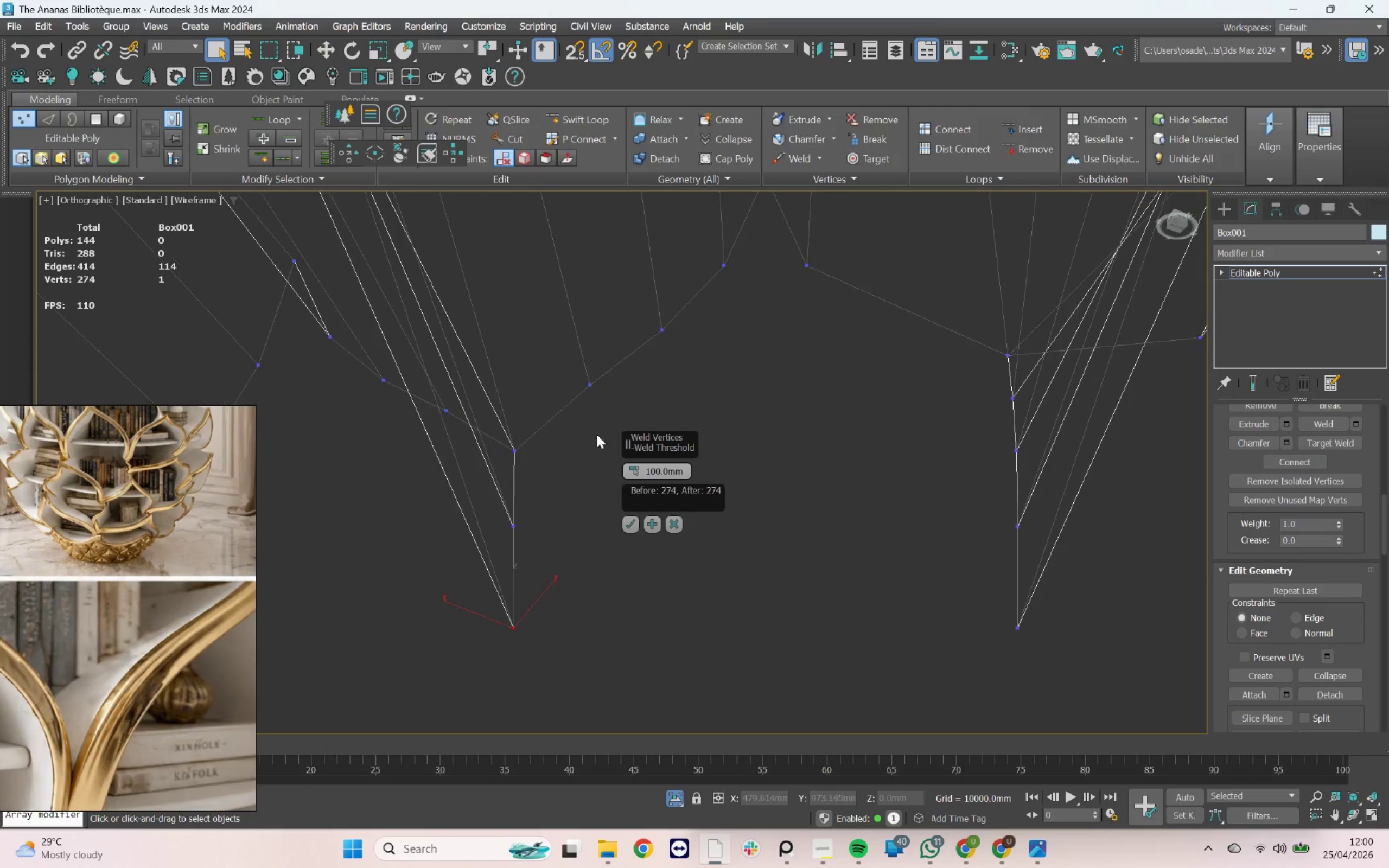 
left_click([439, 407])
 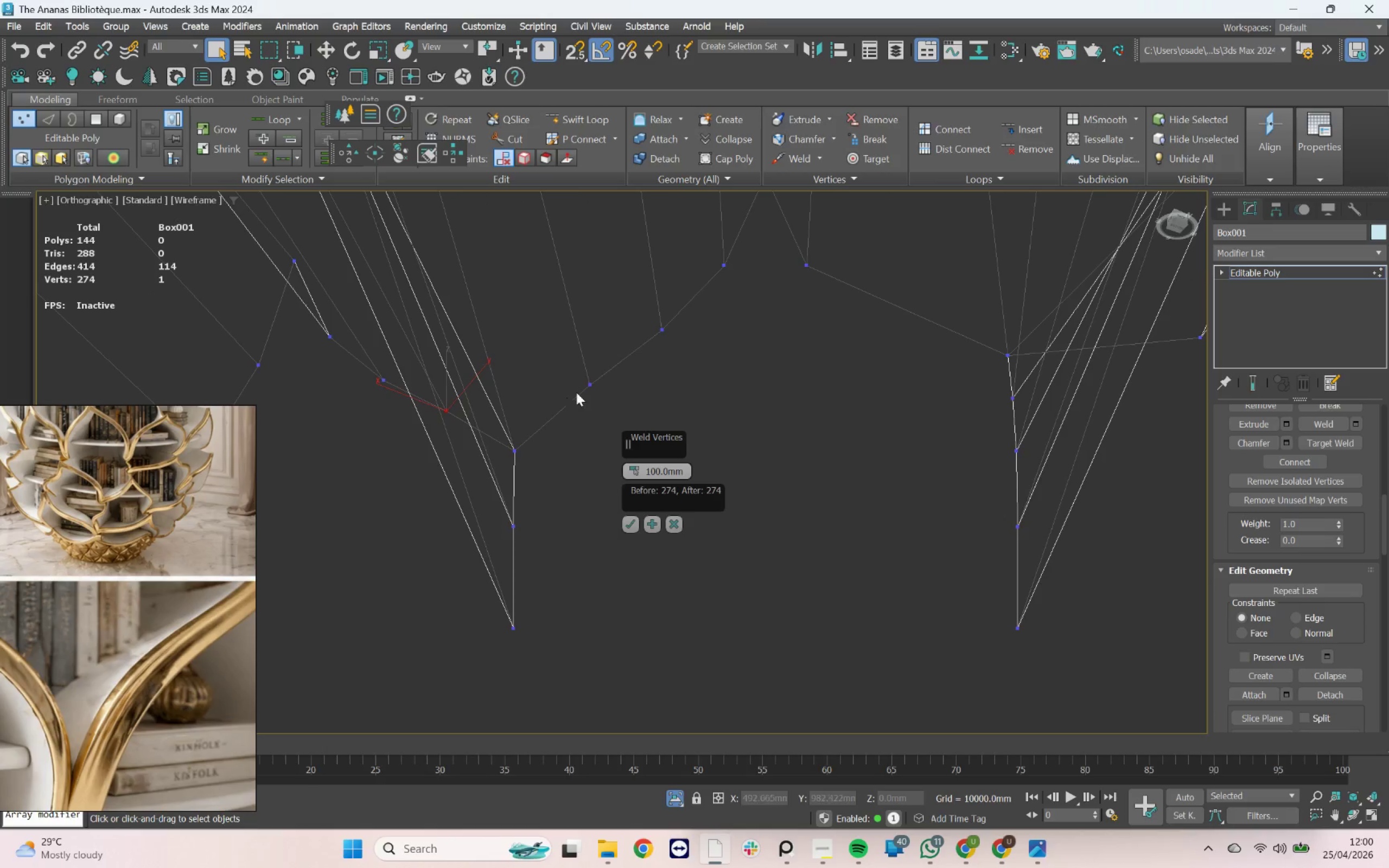 
hold_key(key=ControlLeft, duration=0.34)
left_click([587, 380])
 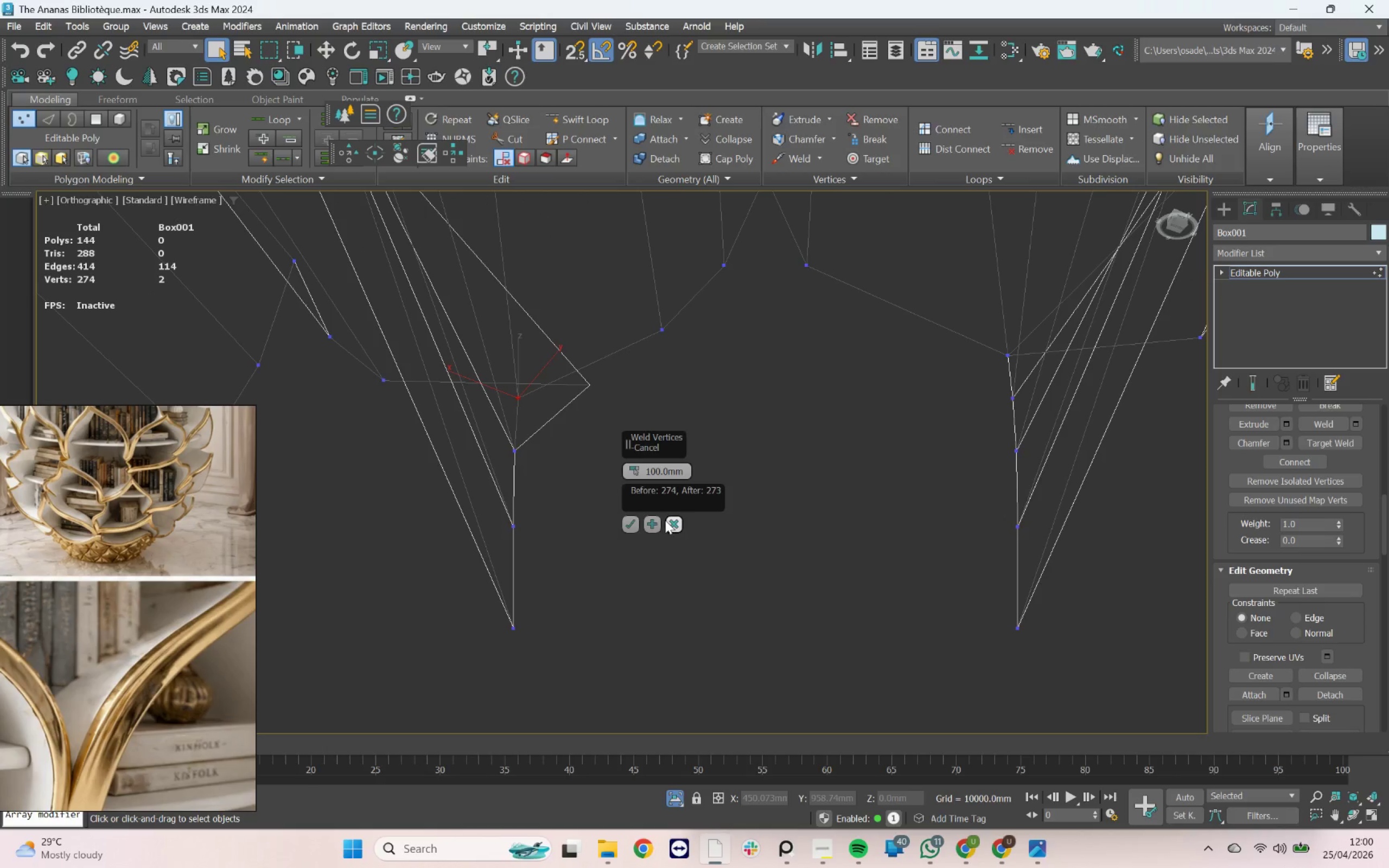 
left_click([659, 520])
 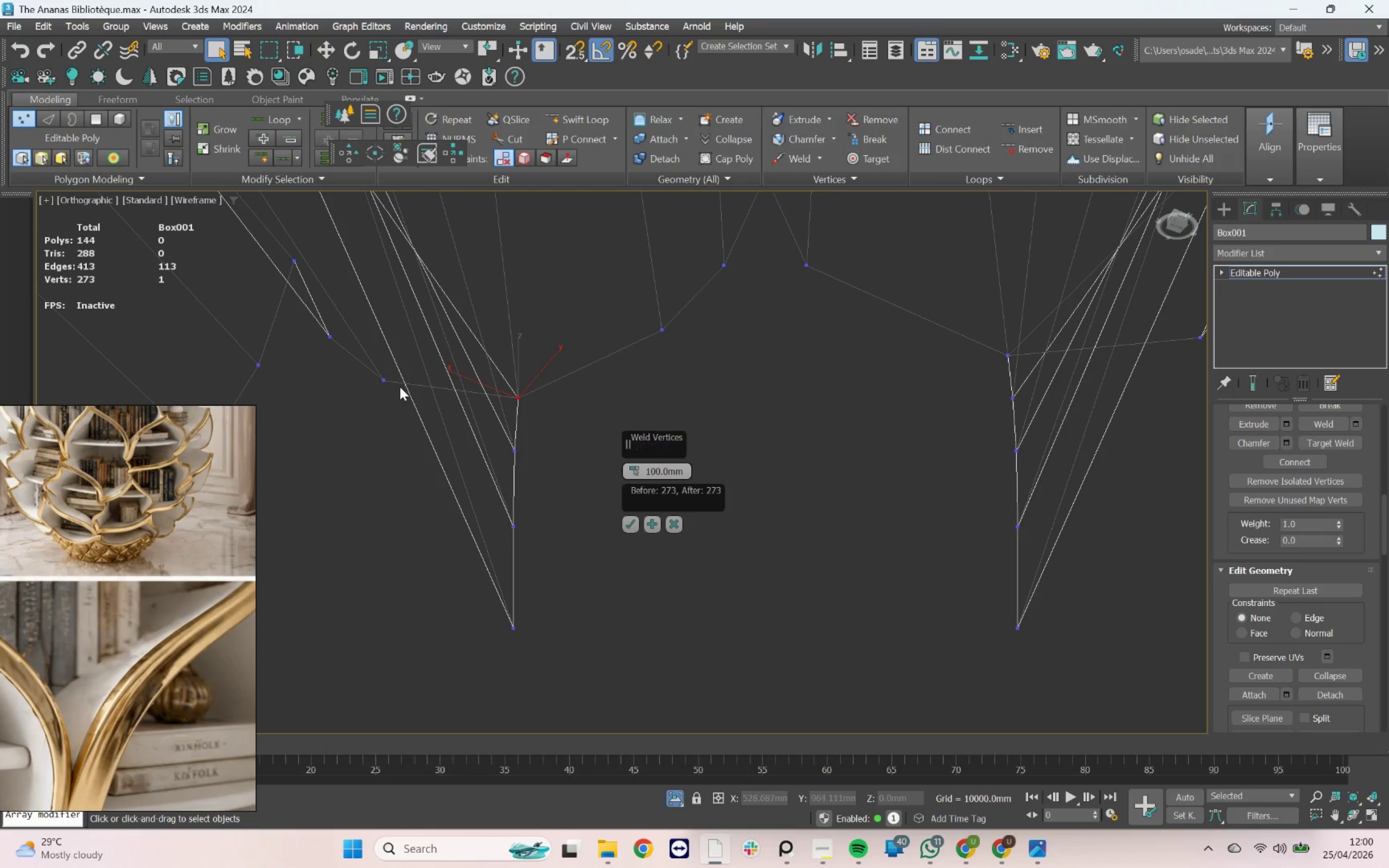 
left_click([385, 380])
 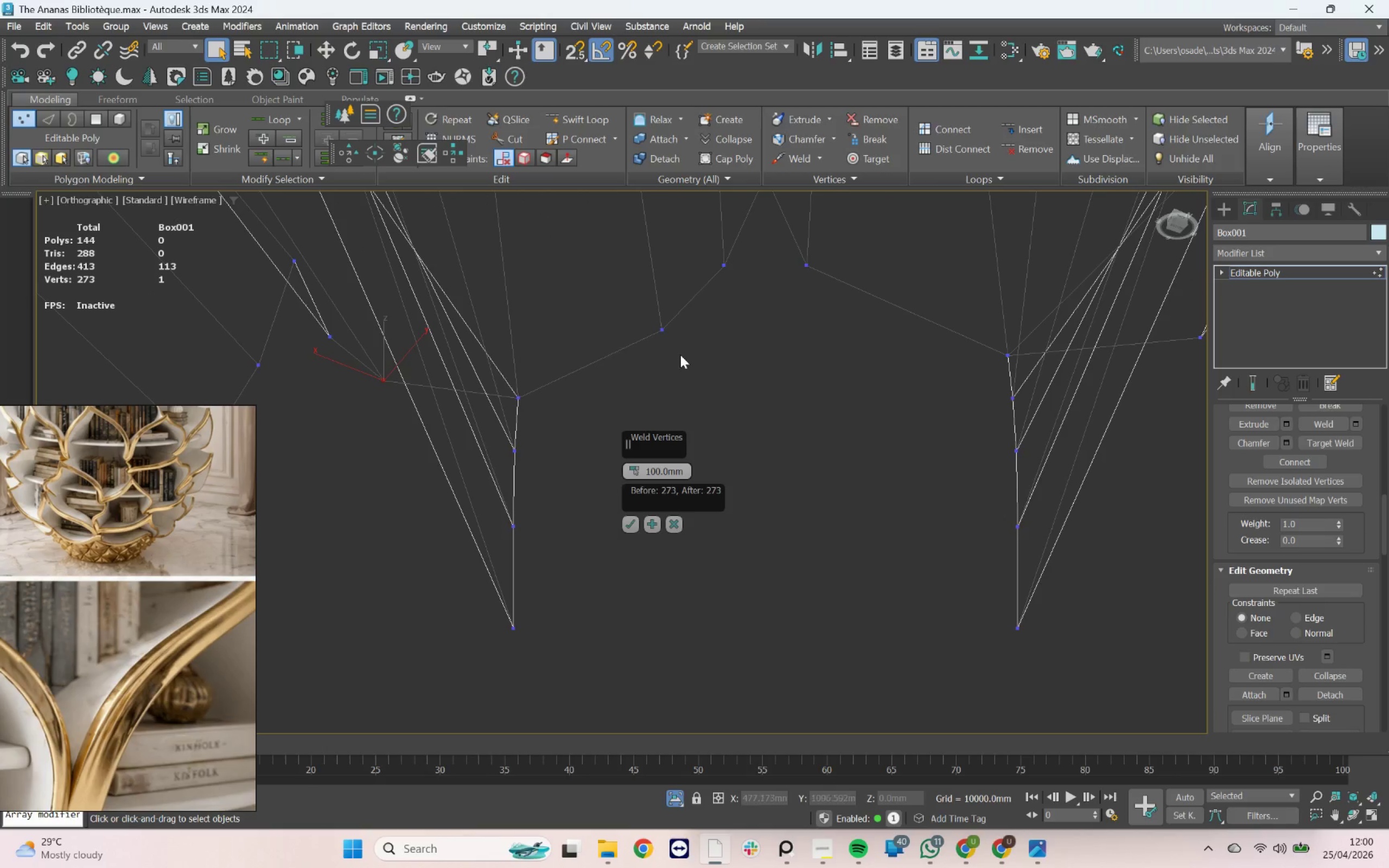 
hold_key(key=ControlLeft, duration=0.66)
 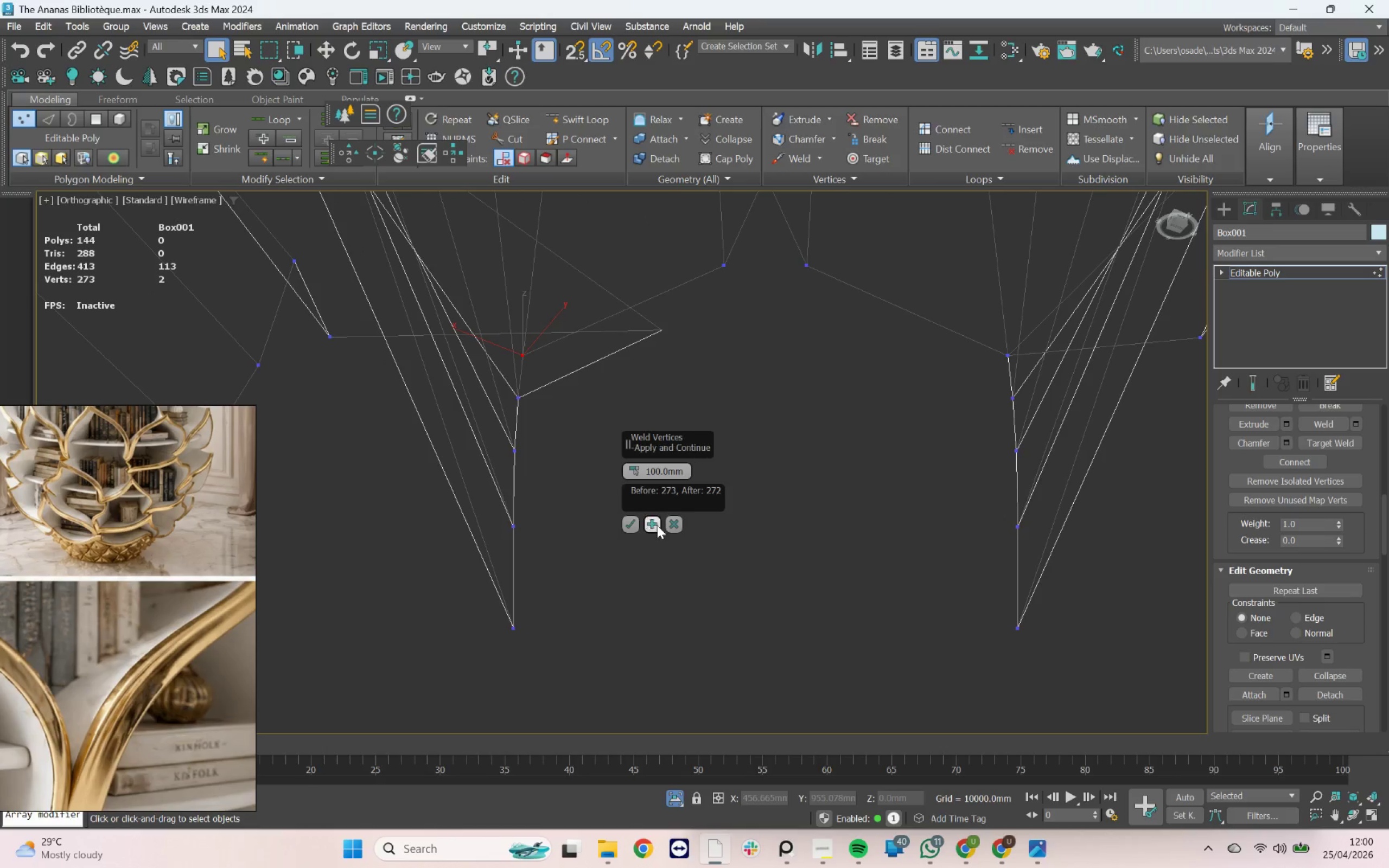 
left_click([658, 525])
 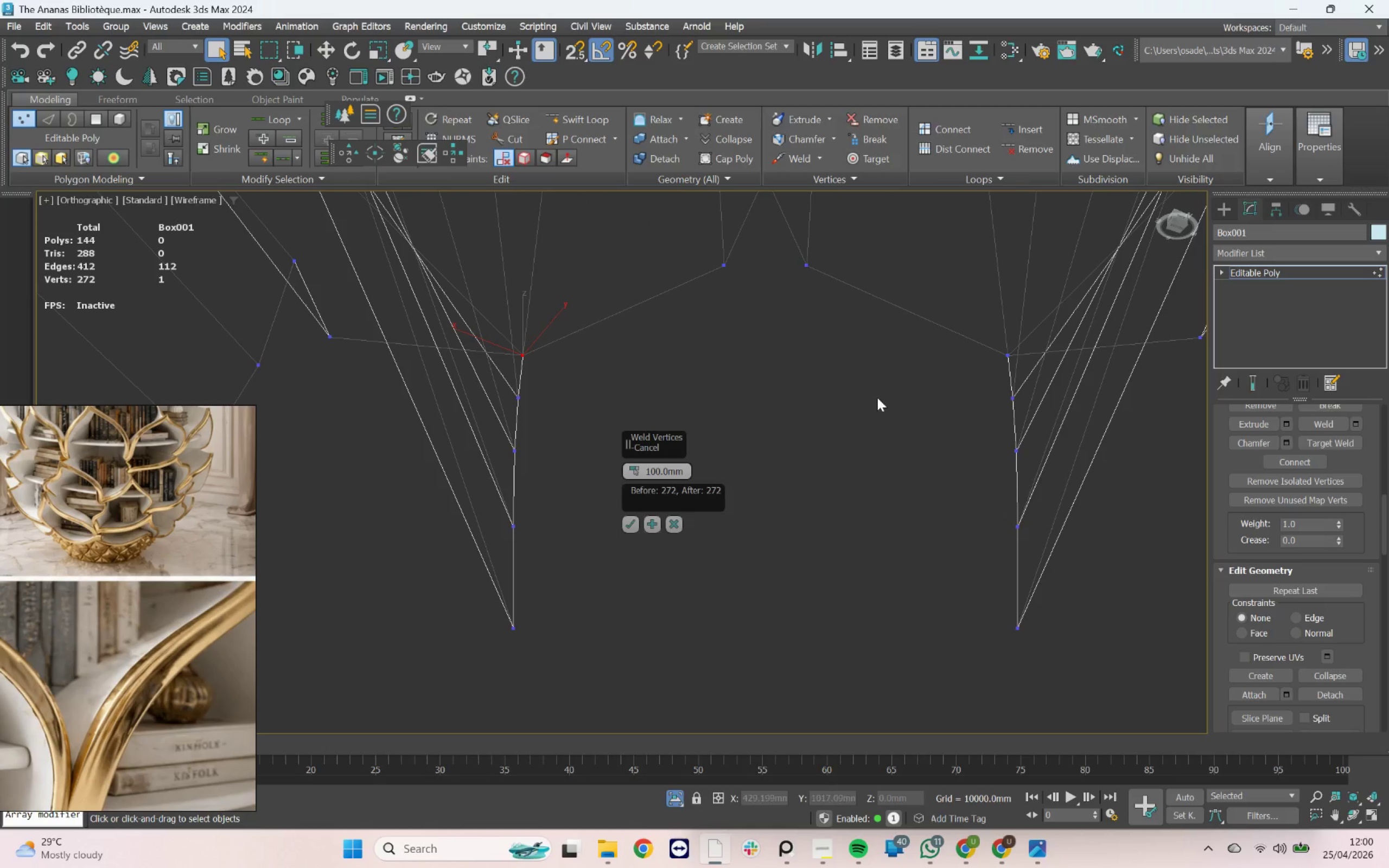 
scroll: coordinate [877, 398], scroll_direction: down, amount: 4.0
 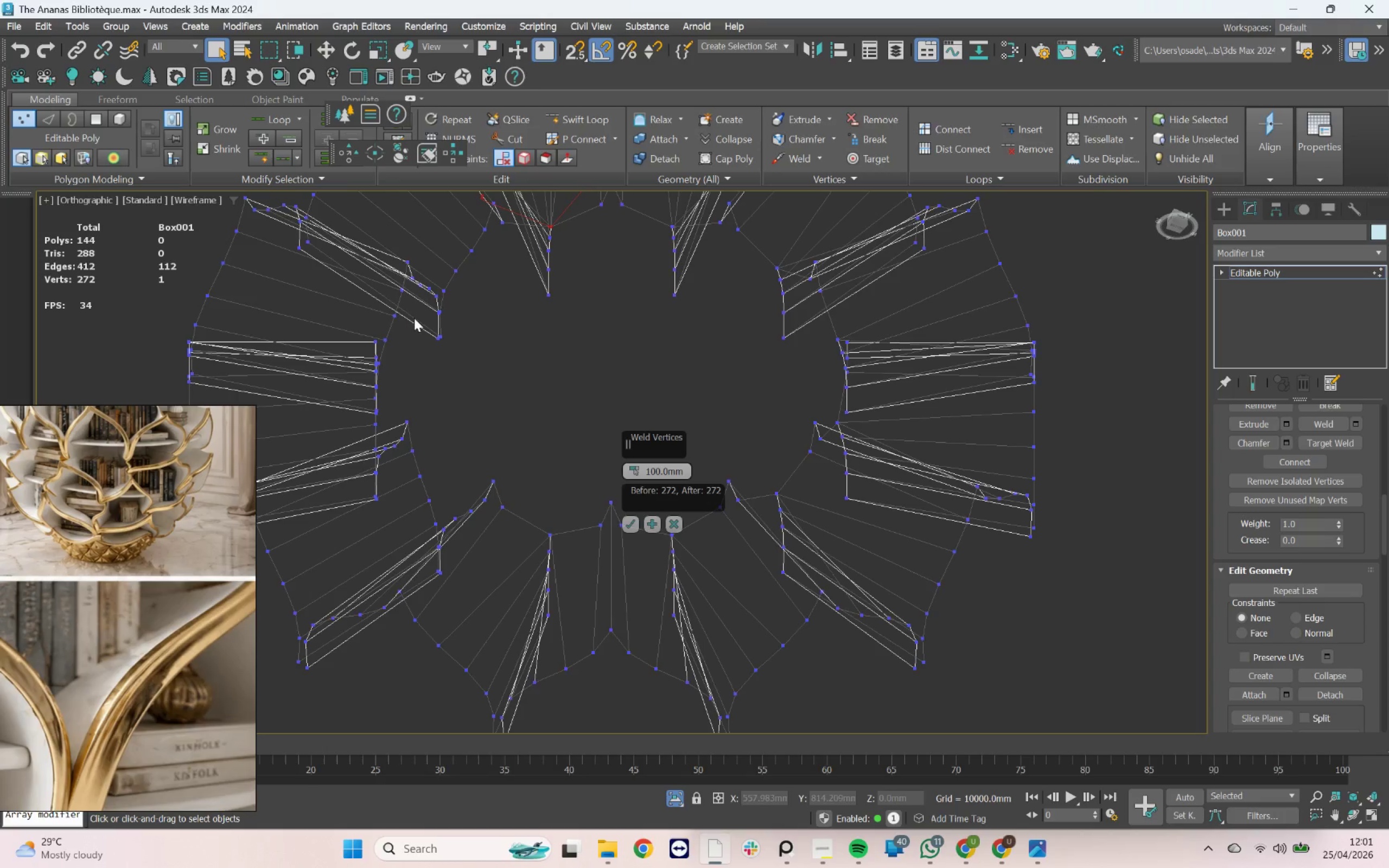 
hold_key(key=AltLeft, duration=1.66)
 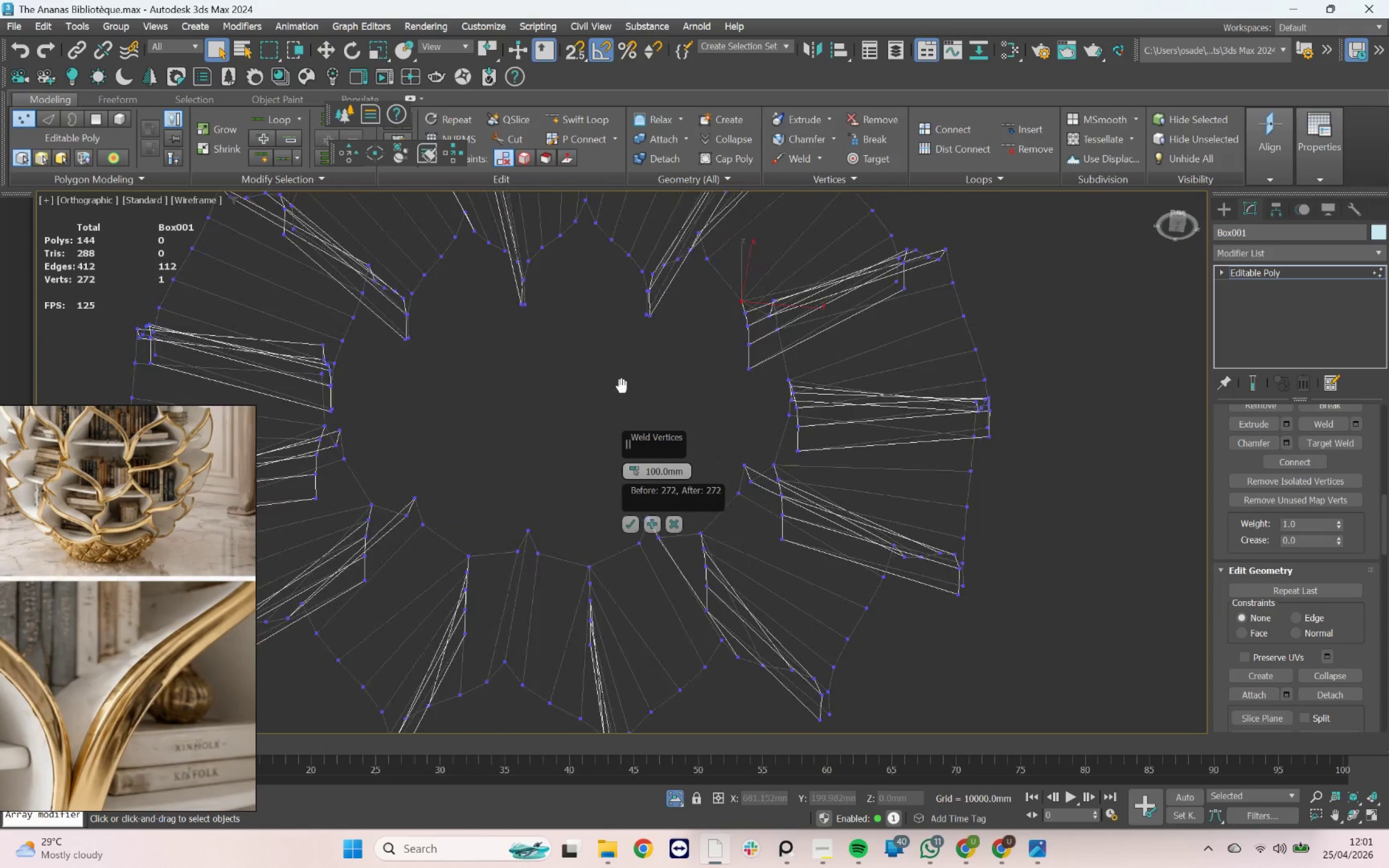 
left_click_drag(start_coordinate=[629, 305], to_coordinate=[715, 331])
 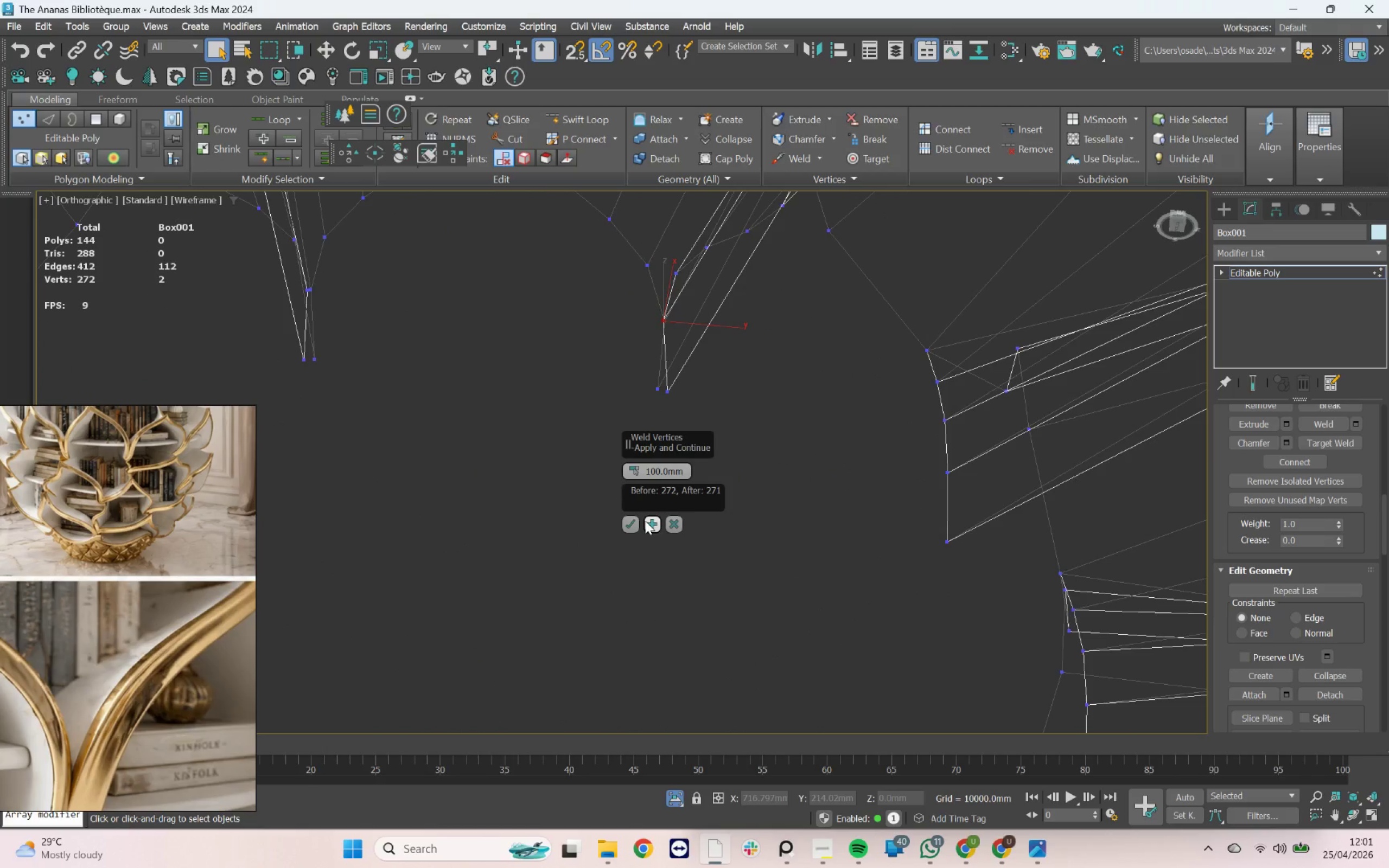 
scroll: coordinate [631, 291], scroll_direction: up, amount: 3.0
 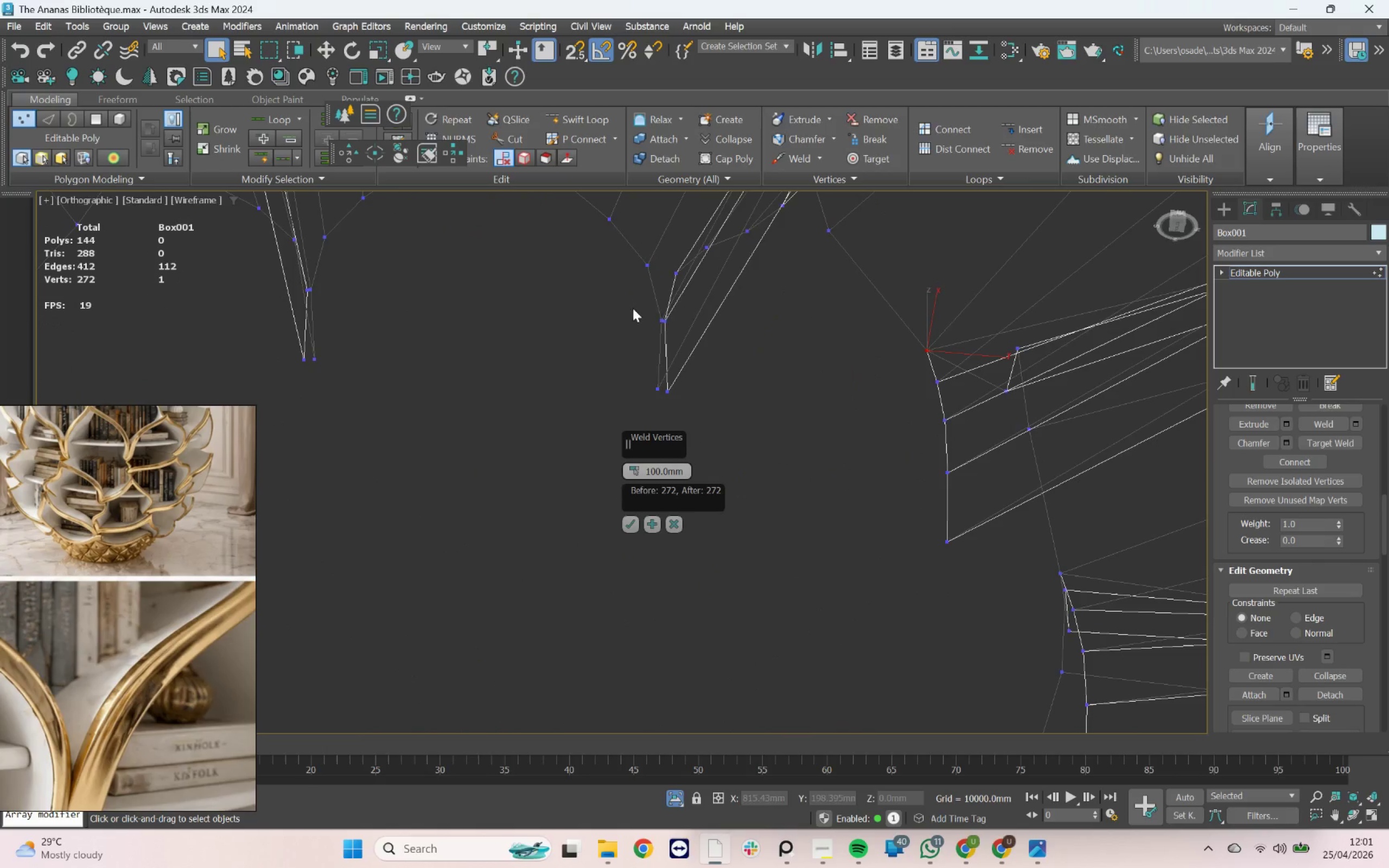 
left_click_drag(start_coordinate=[757, 350], to_coordinate=[611, 388])
 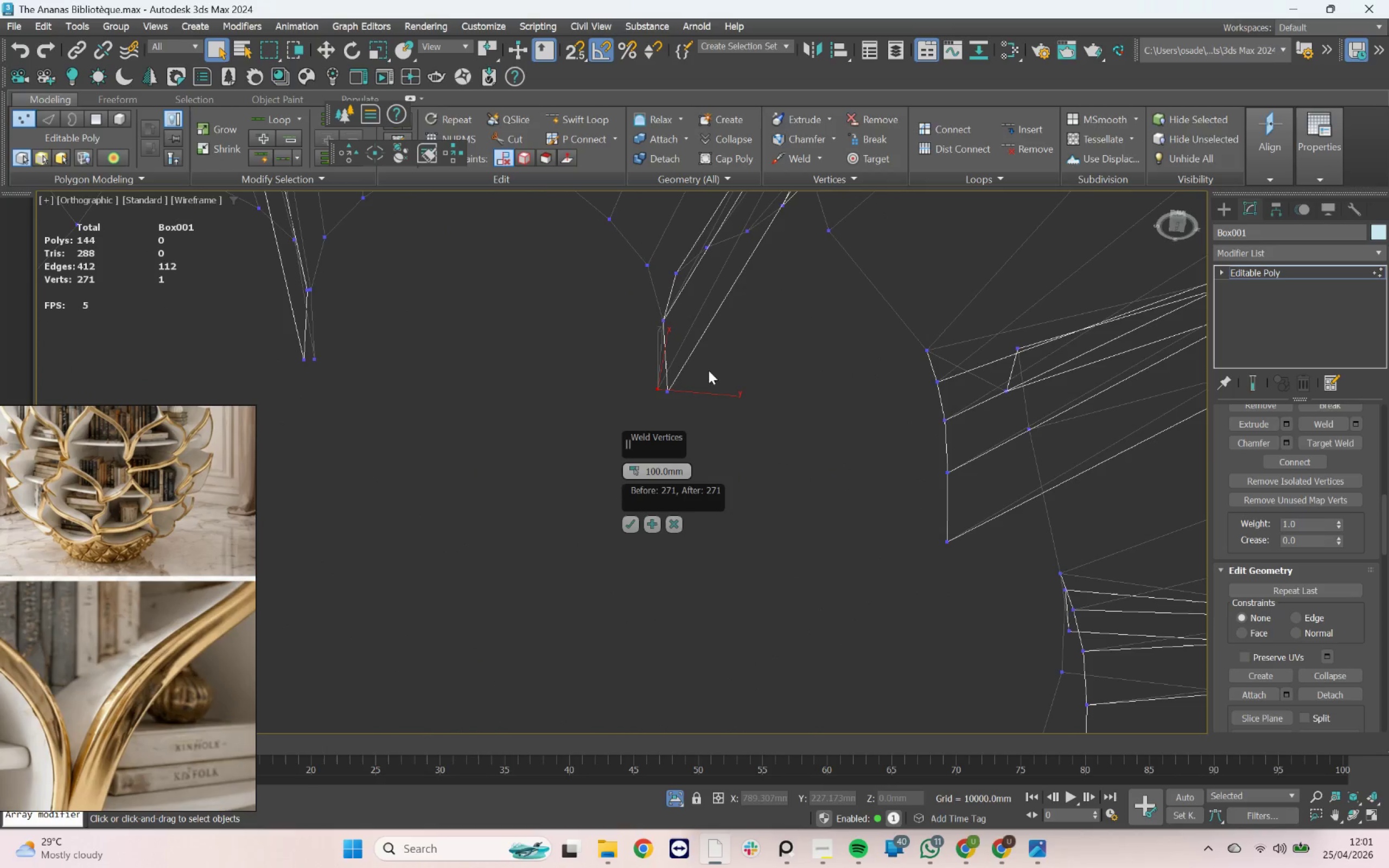 
left_click_drag(start_coordinate=[716, 366], to_coordinate=[600, 407])
 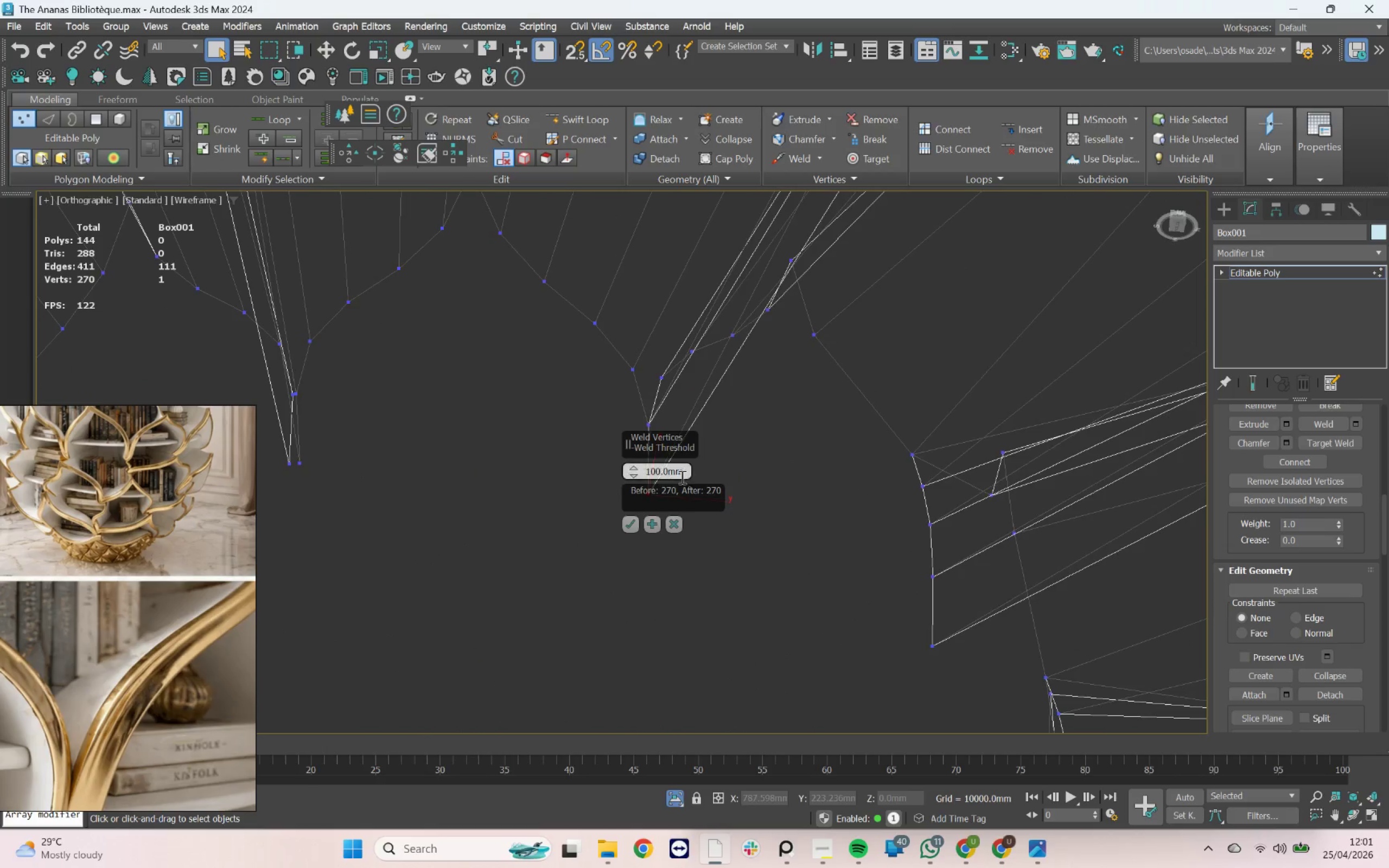 
left_click_drag(start_coordinate=[613, 350], to_coordinate=[667, 393])
 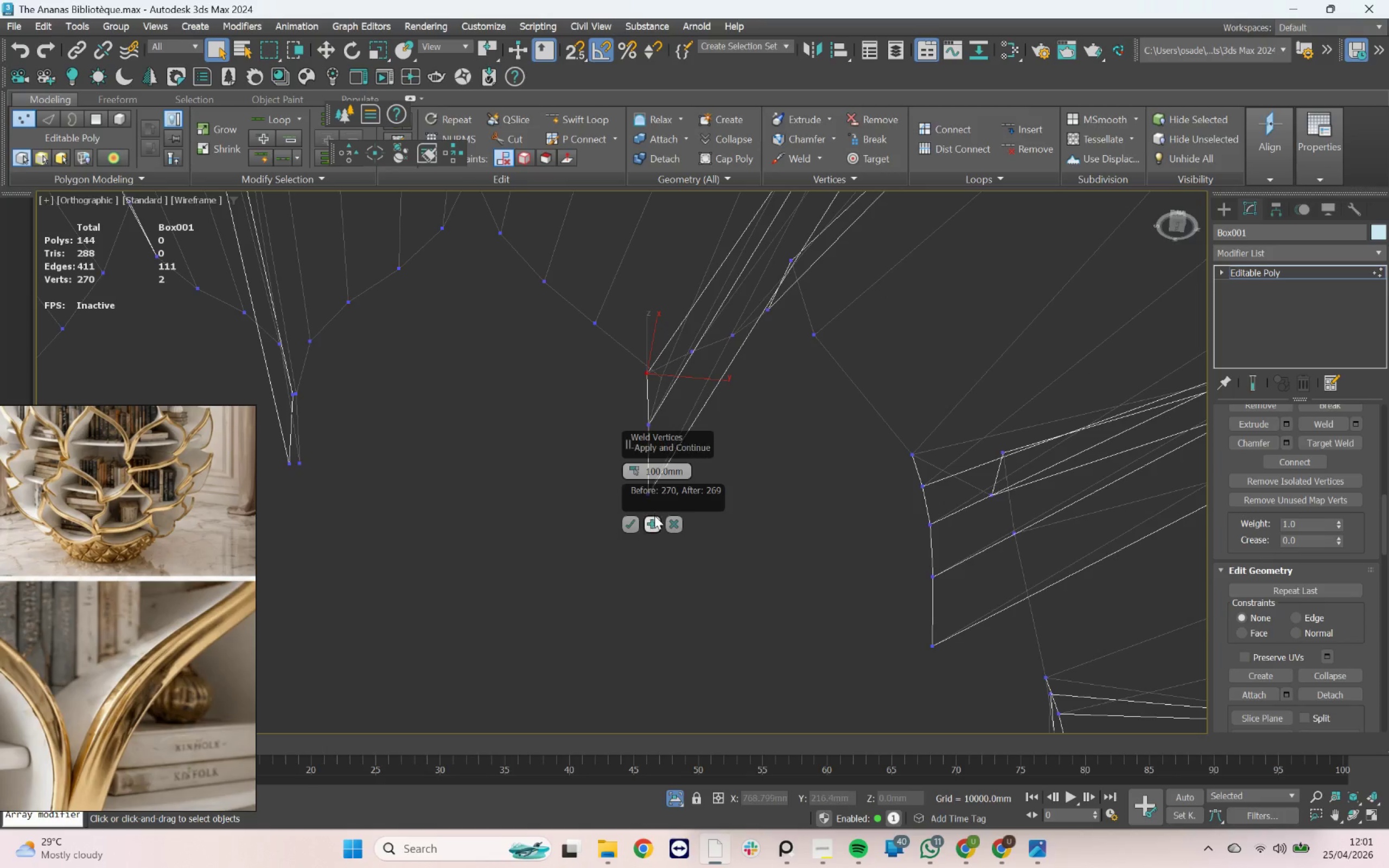 
left_click([649, 527])
 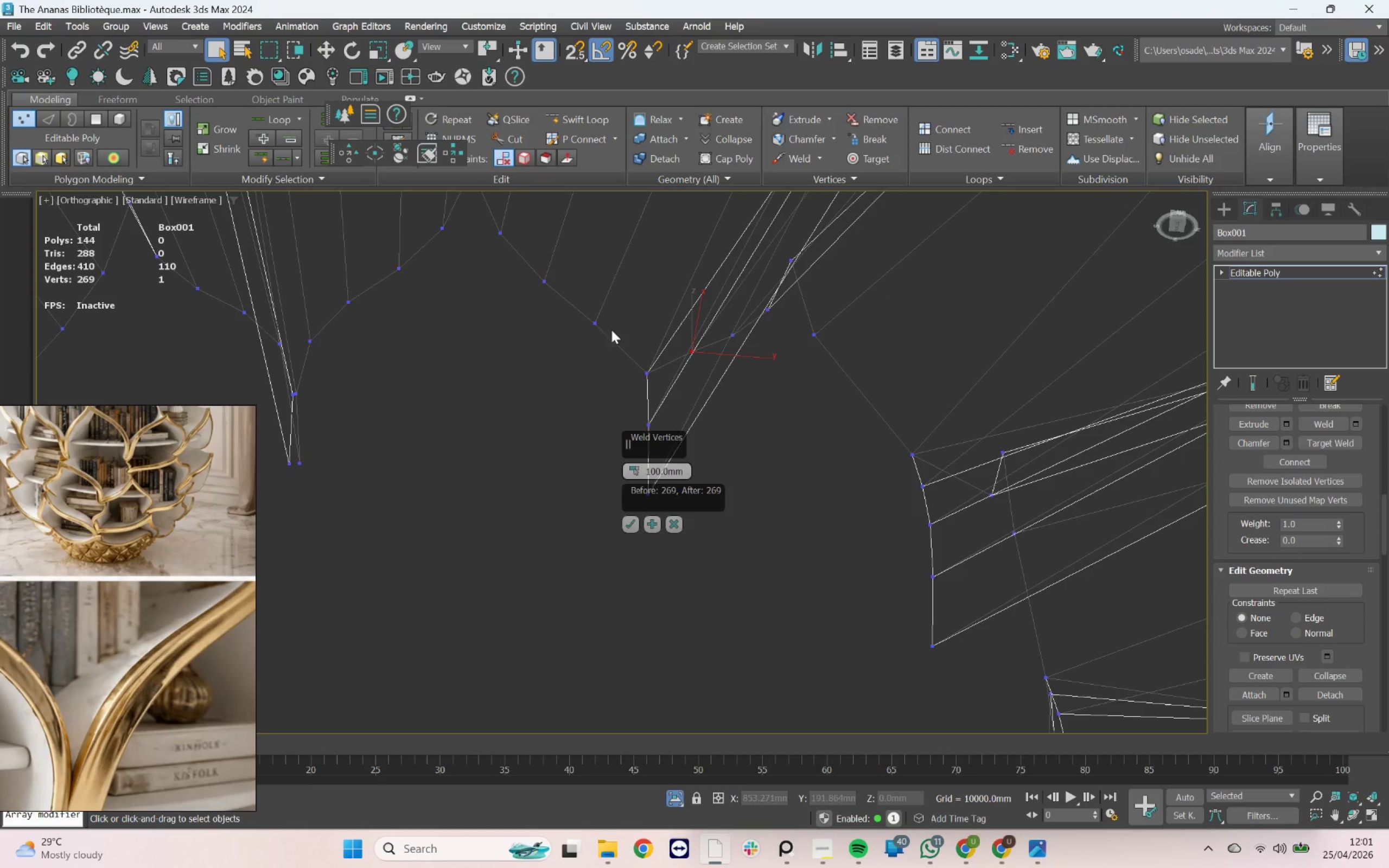 
key(Control+ControlLeft)
 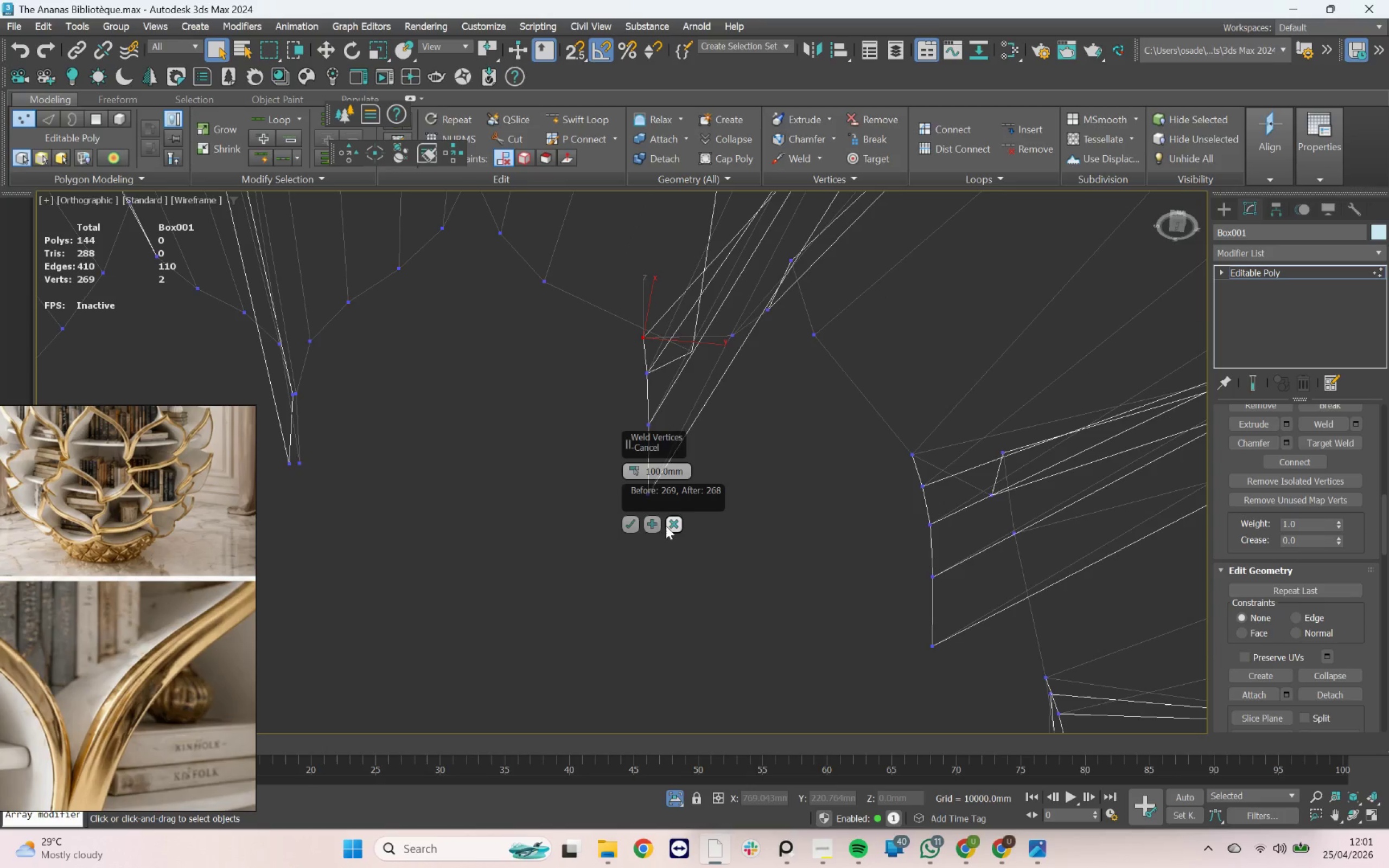 
left_click([653, 525])
 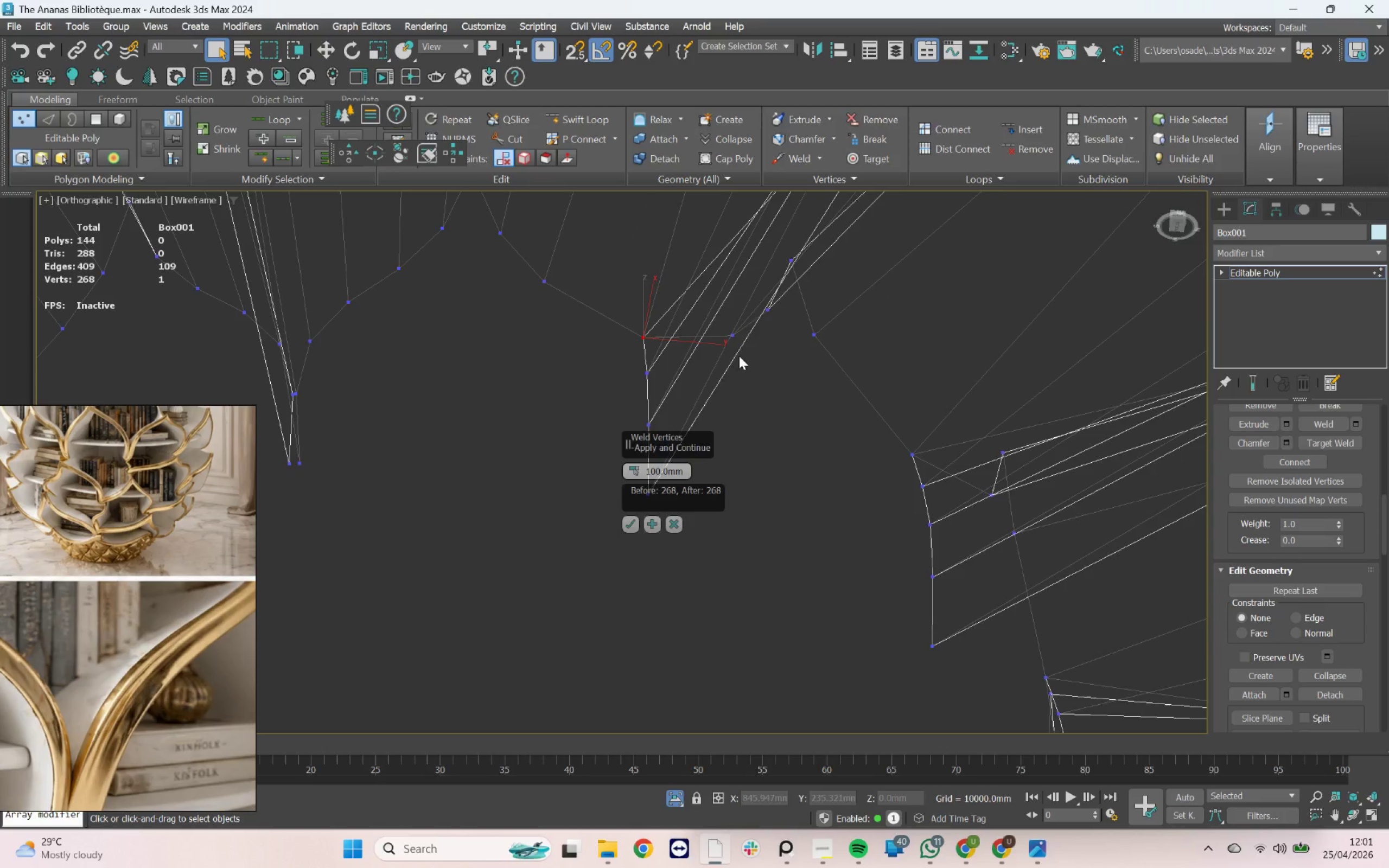 
left_click([735, 340])
 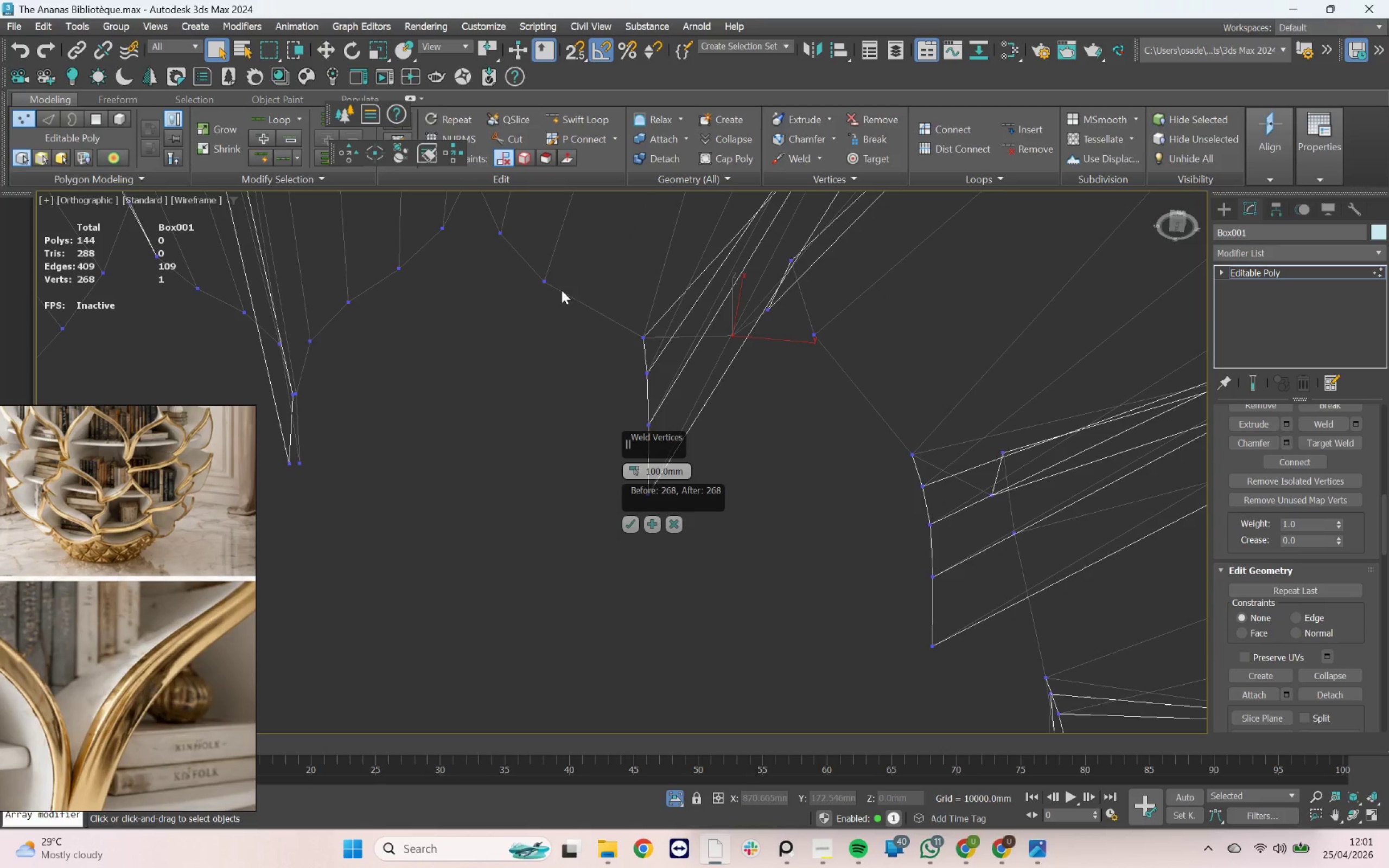 
key(Control+ControlLeft)
 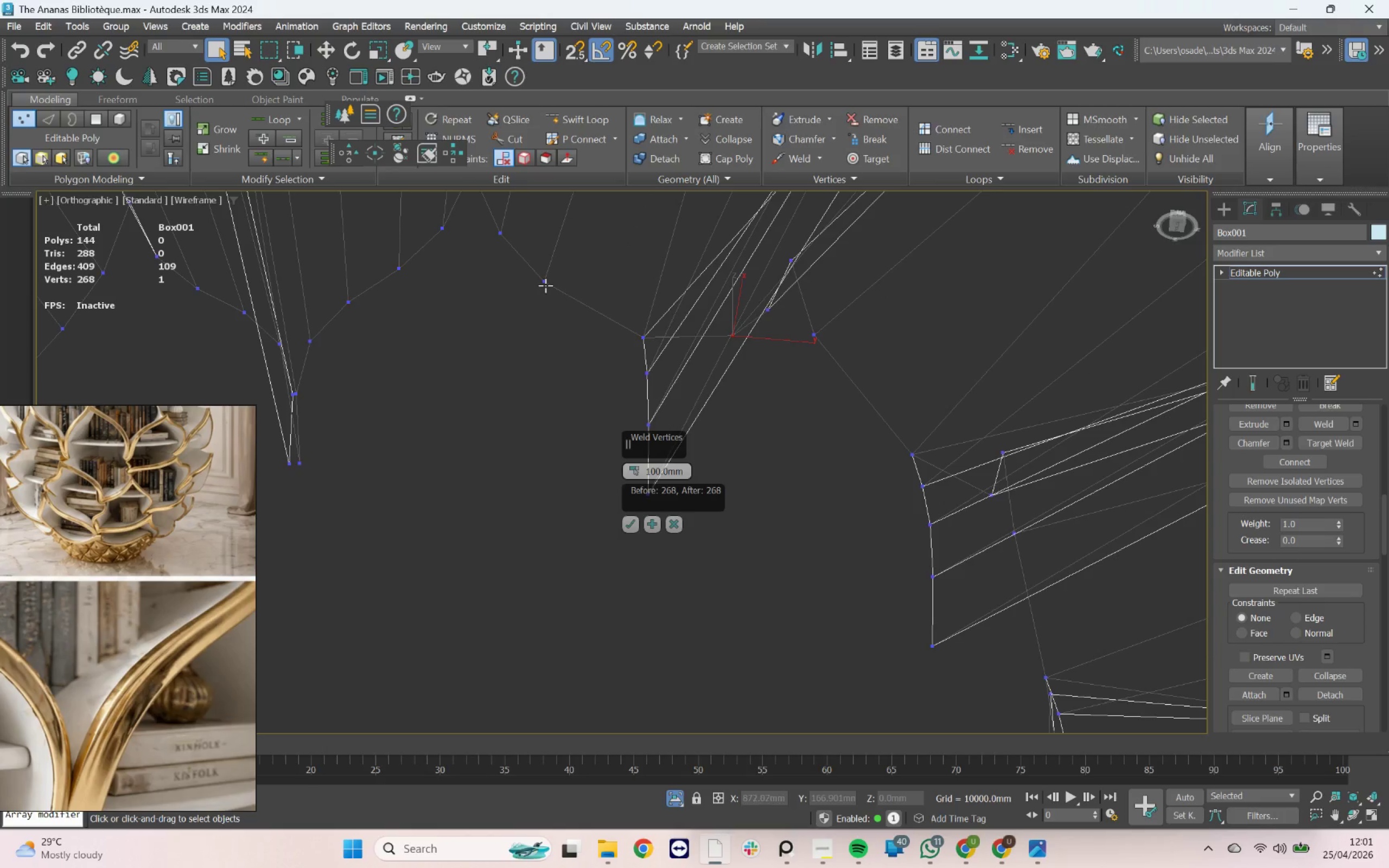 
left_click([545, 285])
 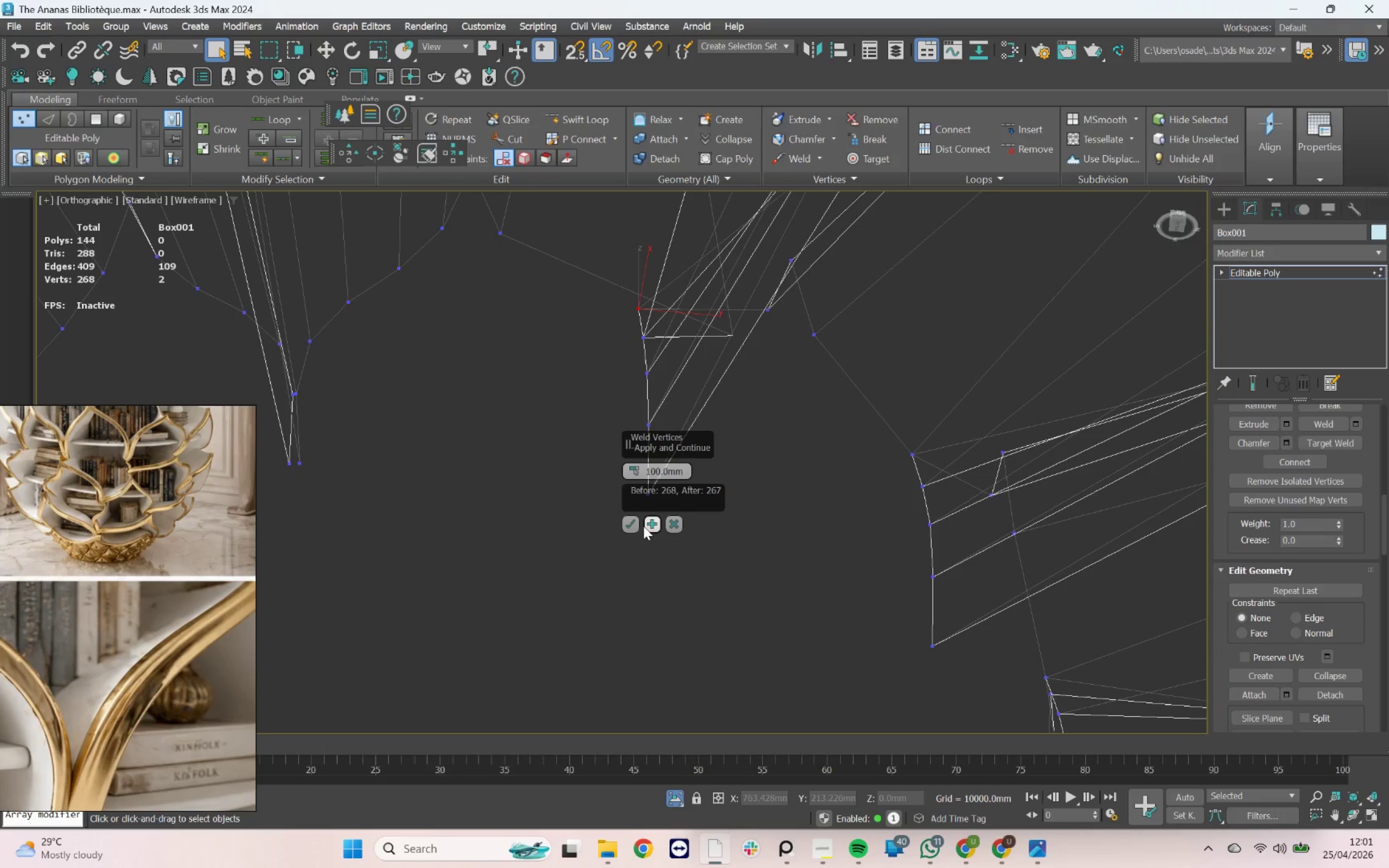 
left_click([648, 527])
 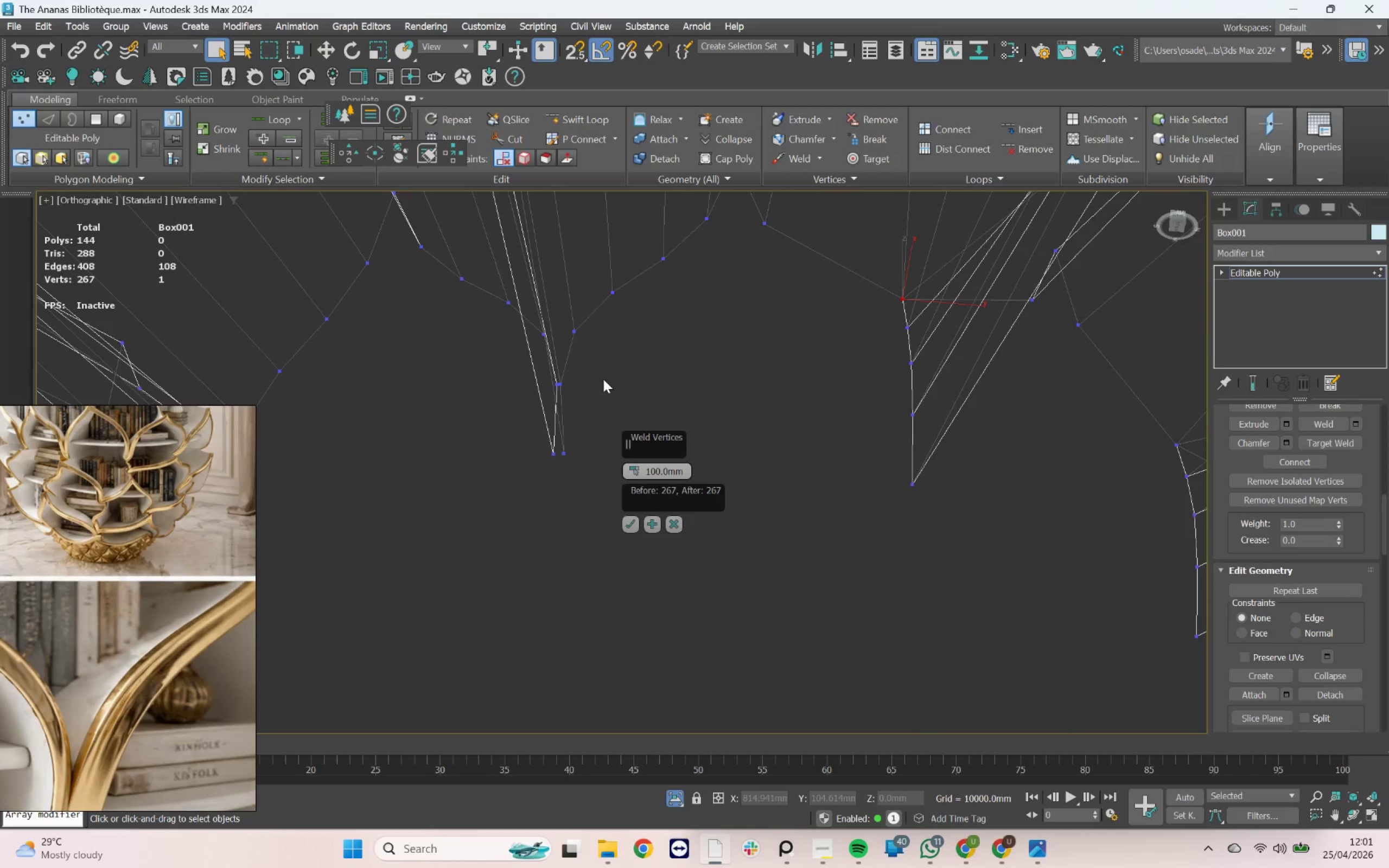 
left_click_drag(start_coordinate=[593, 374], to_coordinate=[503, 391])
 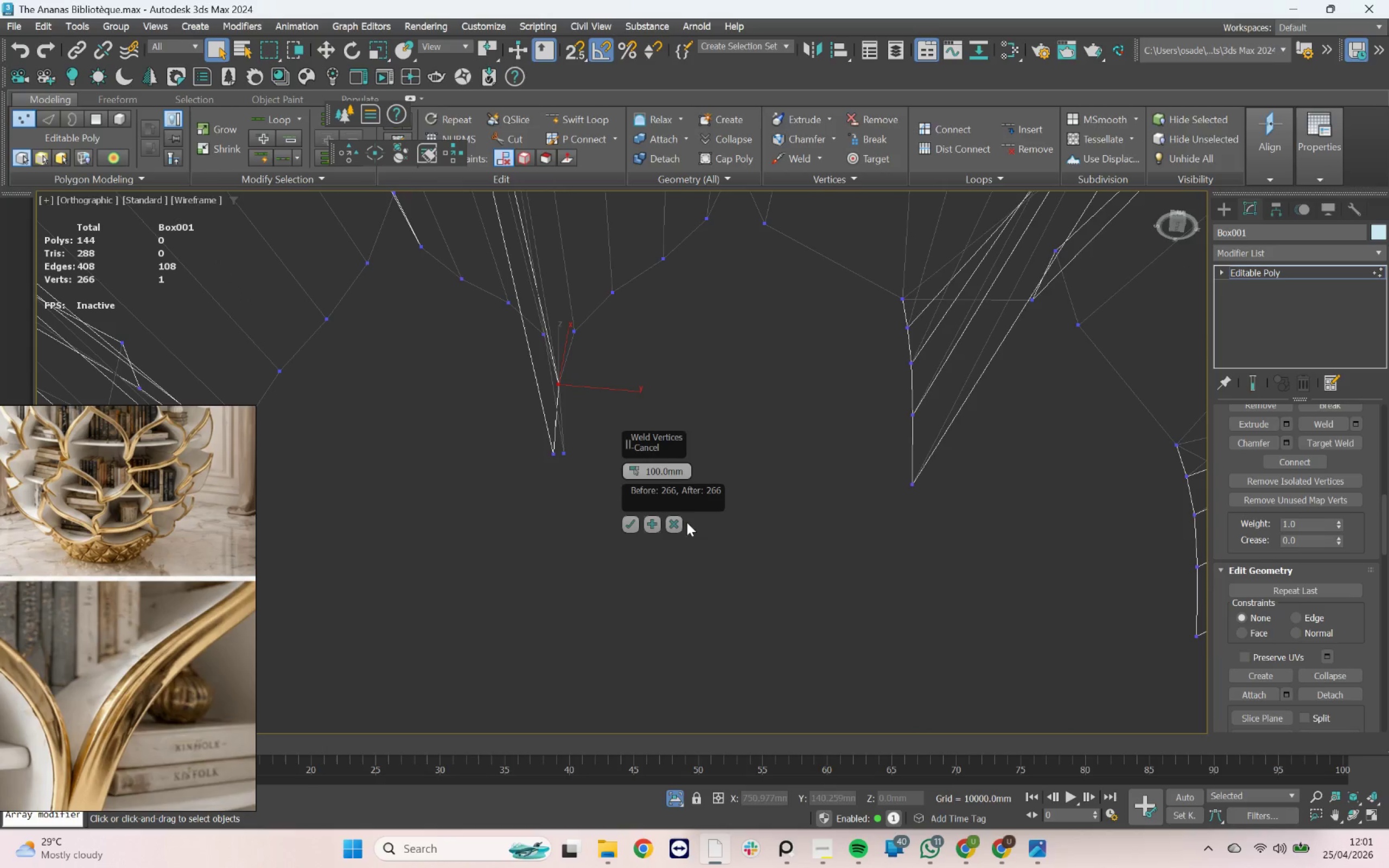 
left_click_drag(start_coordinate=[579, 433], to_coordinate=[493, 463])
 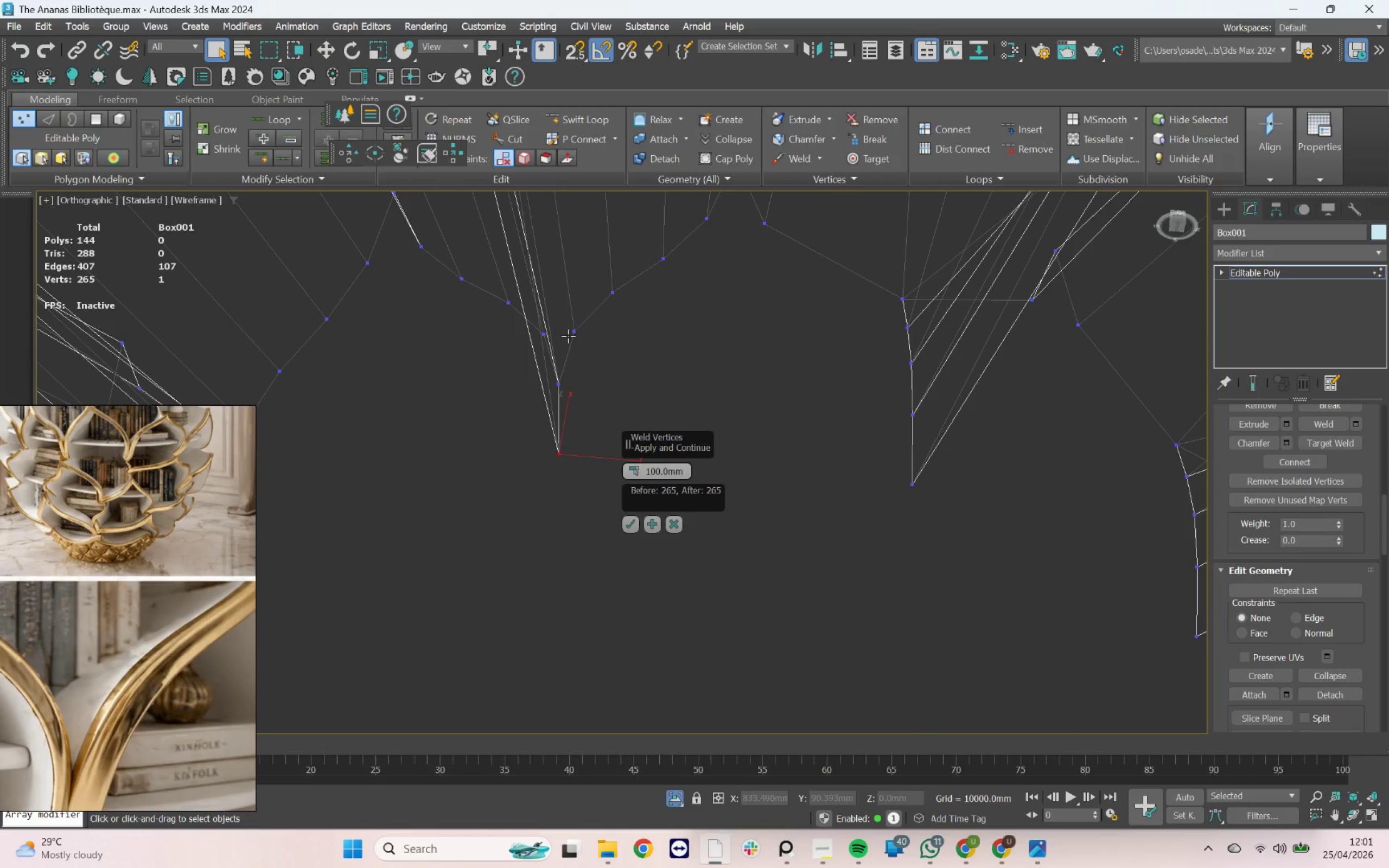 
hold_key(key=ControlLeft, duration=0.47)
 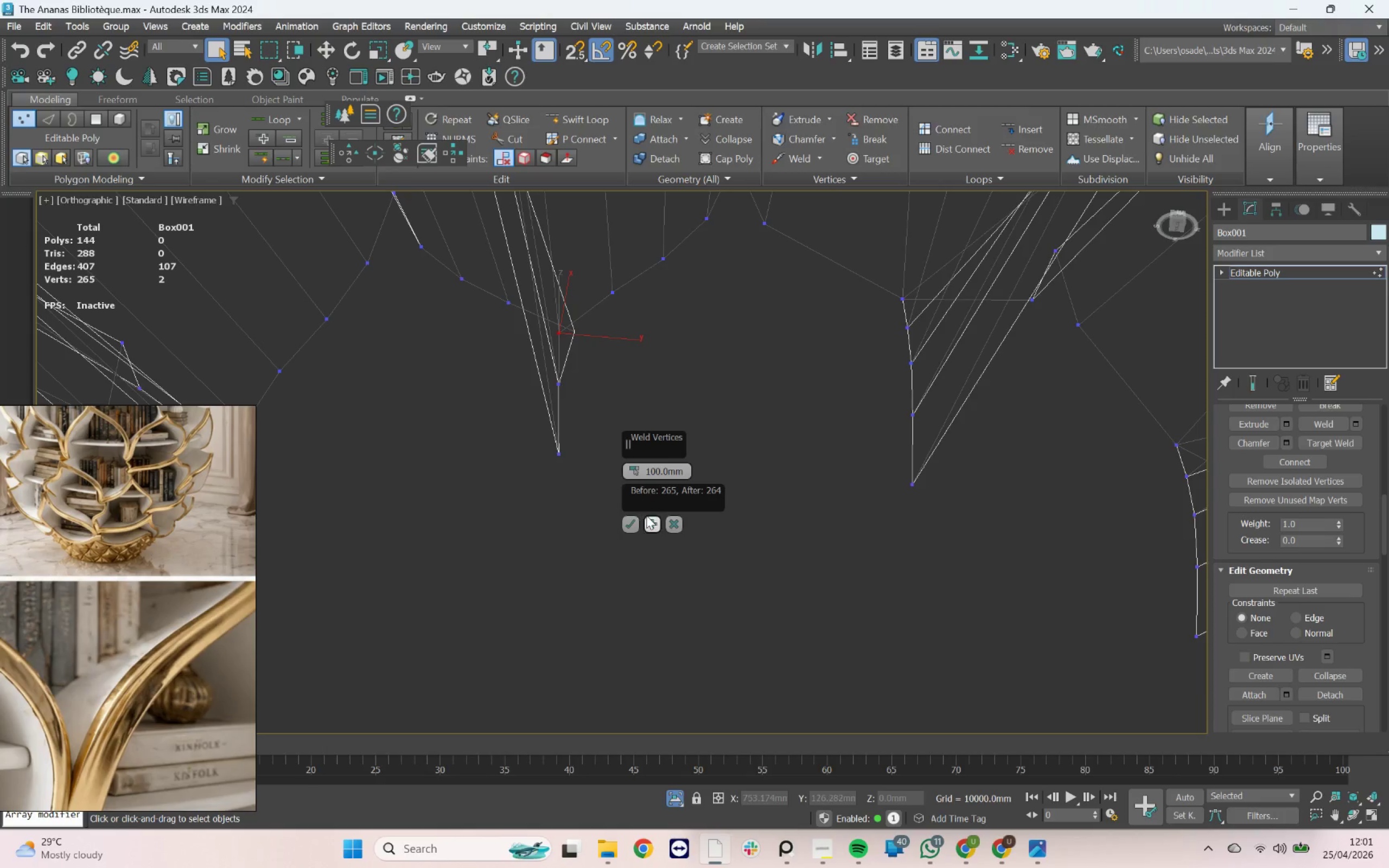 
left_click([649, 518])
 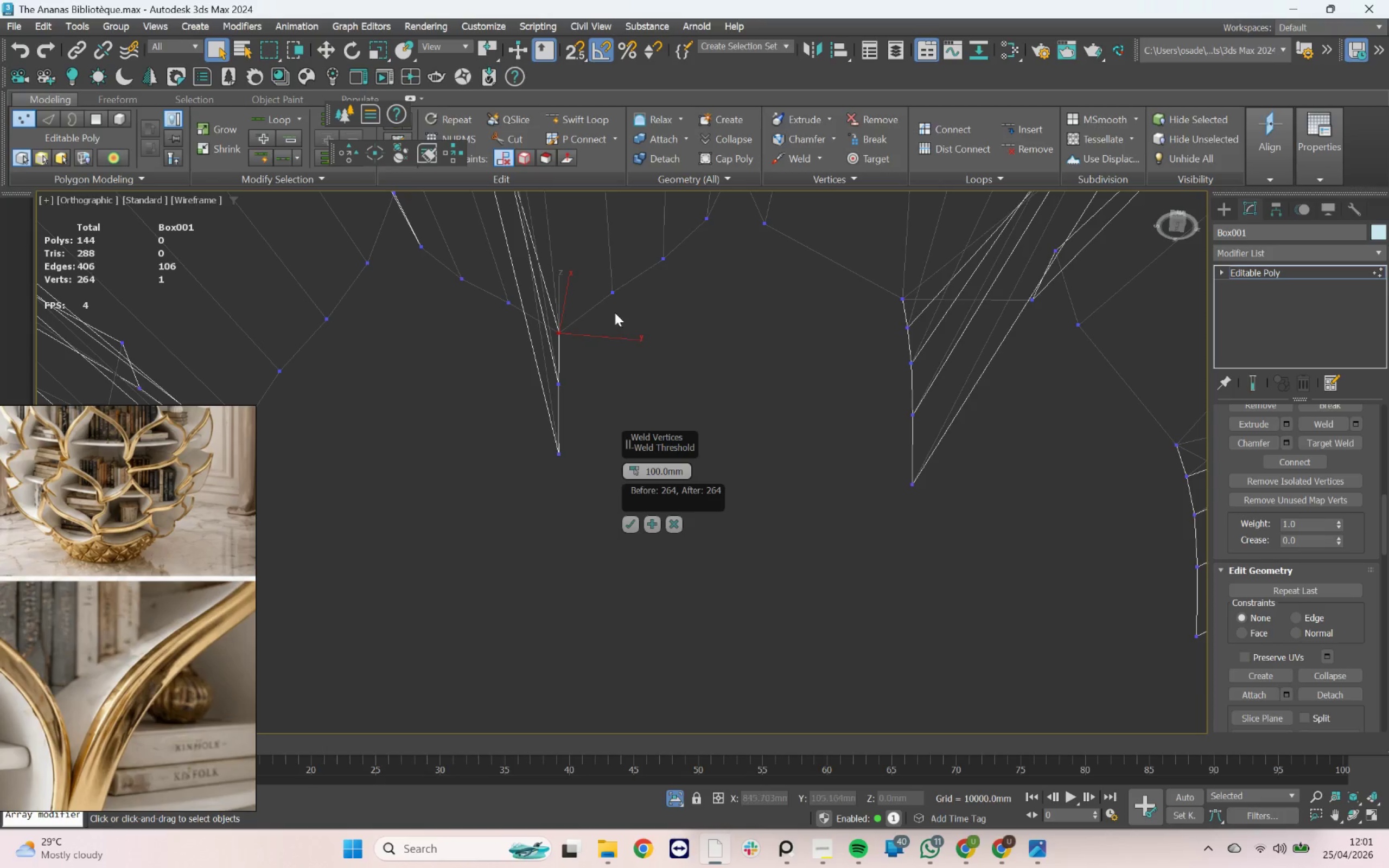 
left_click([610, 293])
 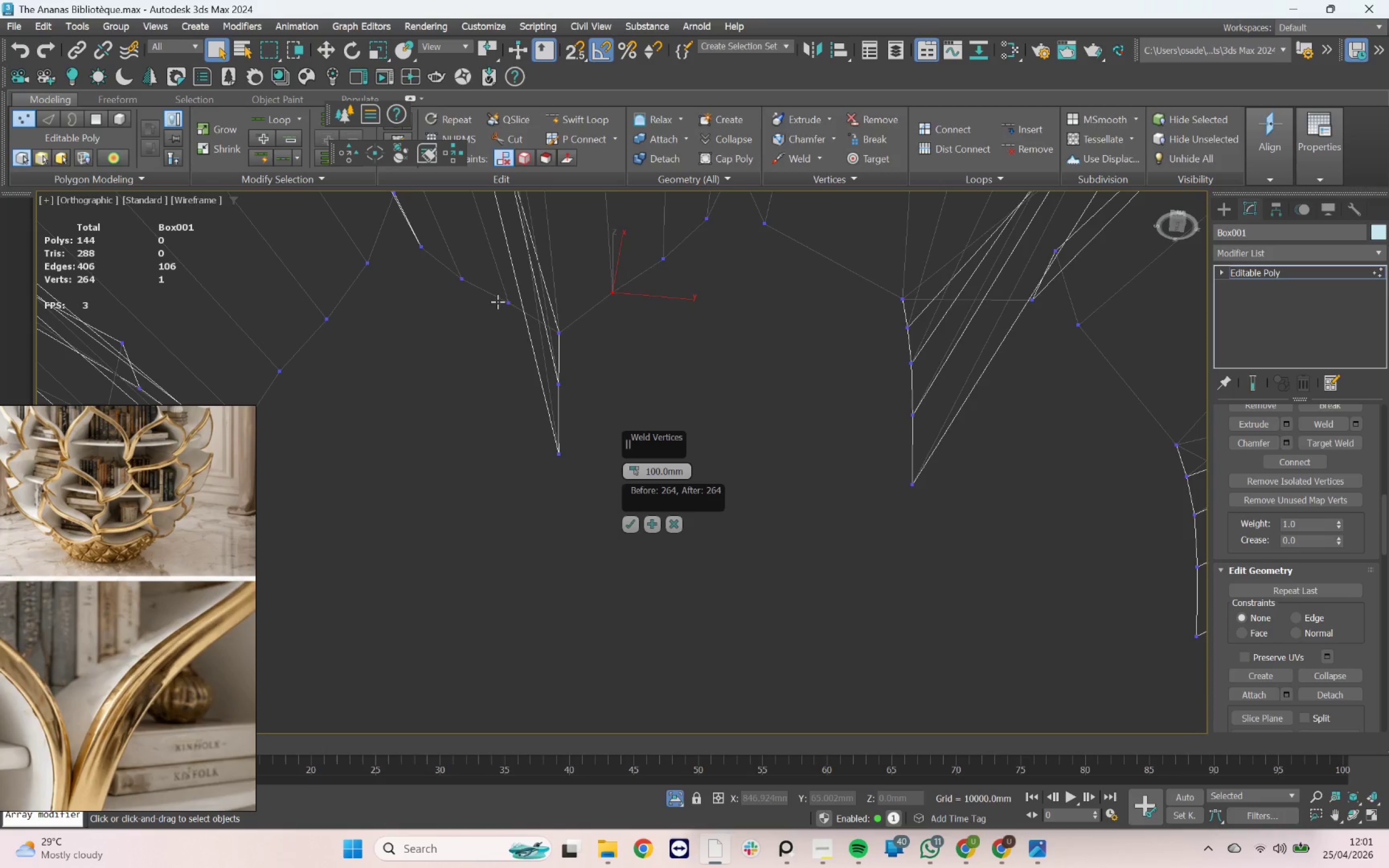 
hold_key(key=ControlLeft, duration=0.38)
left_click([509, 305])
 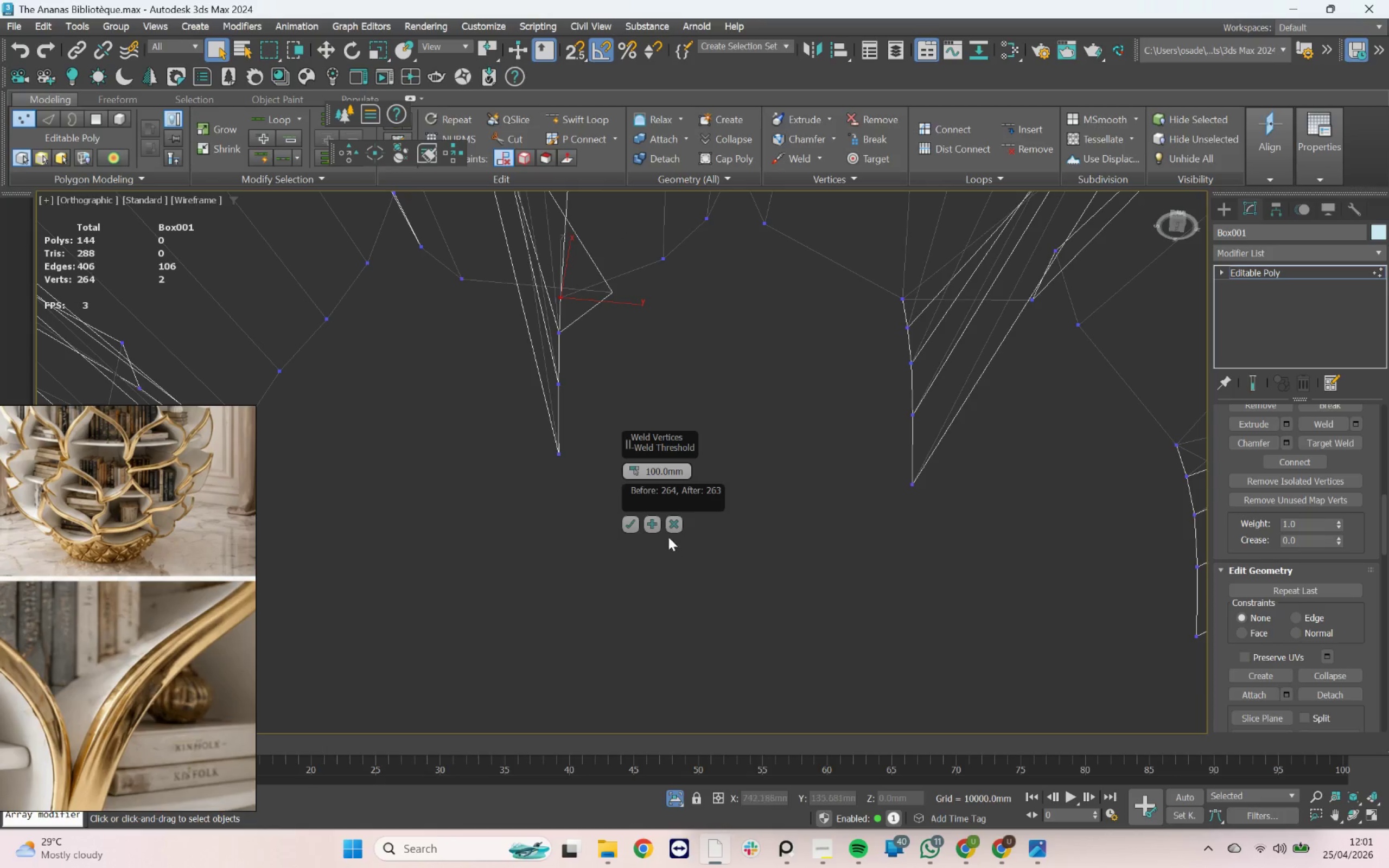 
left_click([651, 524])
 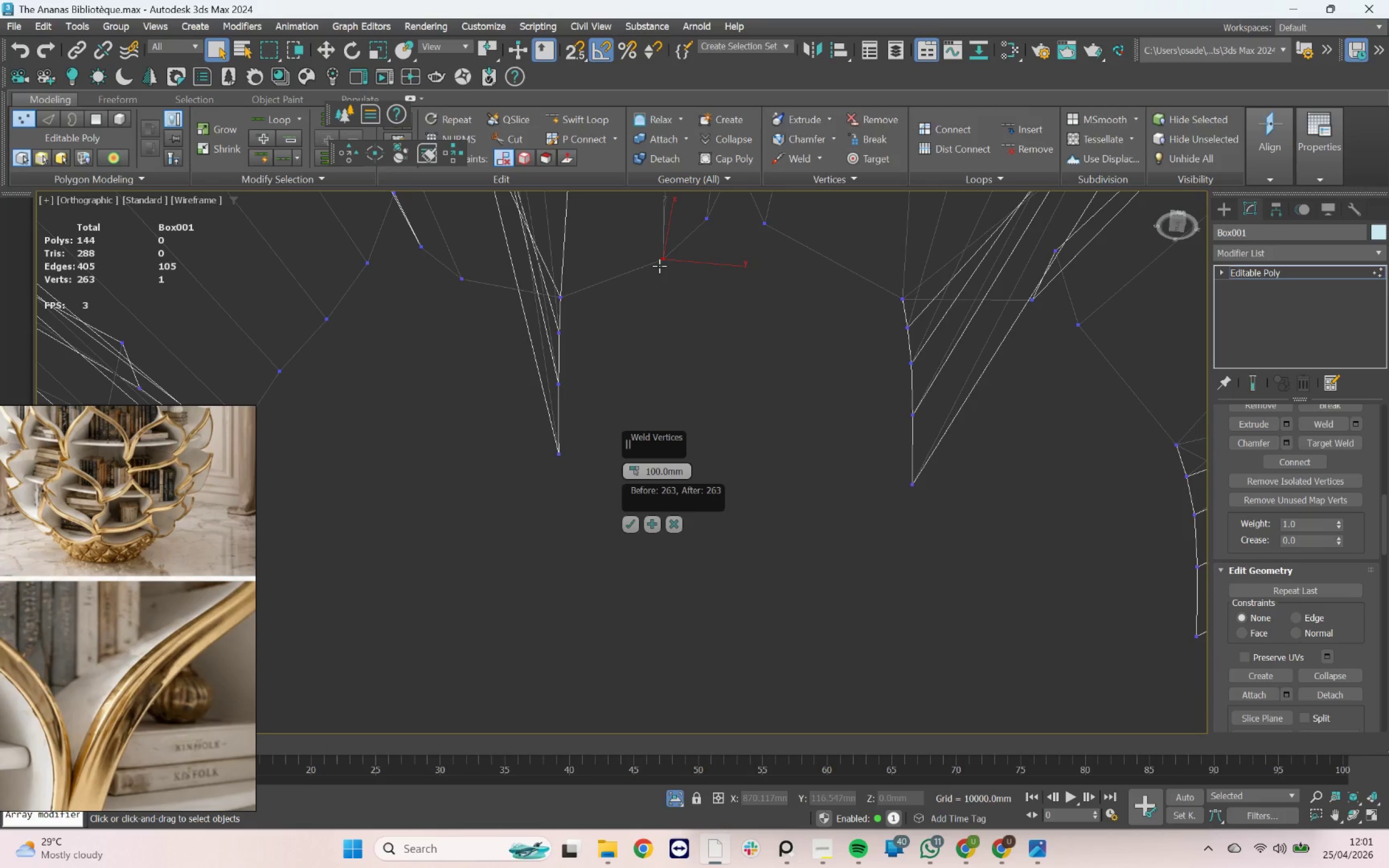 
hold_key(key=ControlLeft, duration=0.48)
left_click([468, 284])
 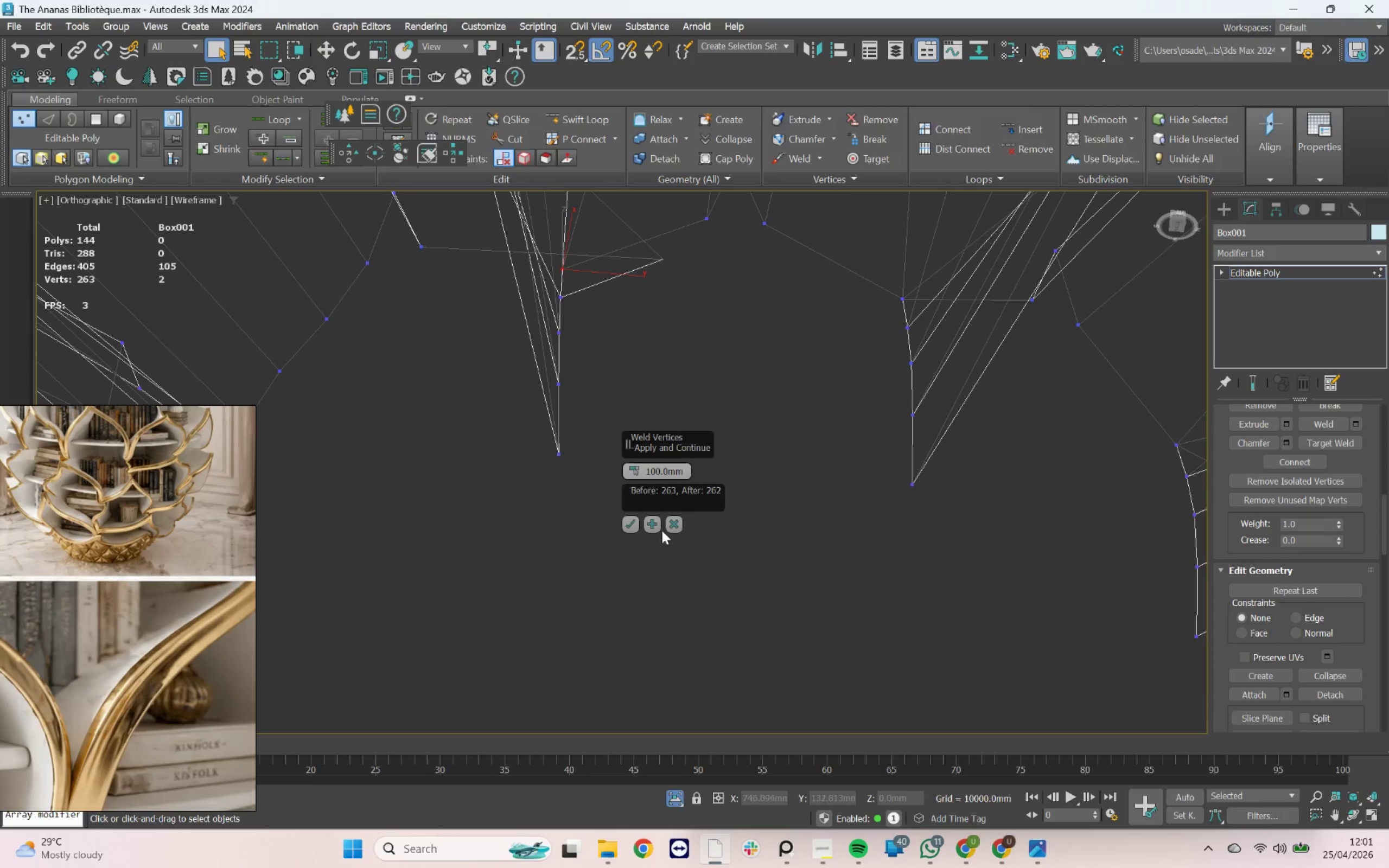 
left_click([655, 522])
 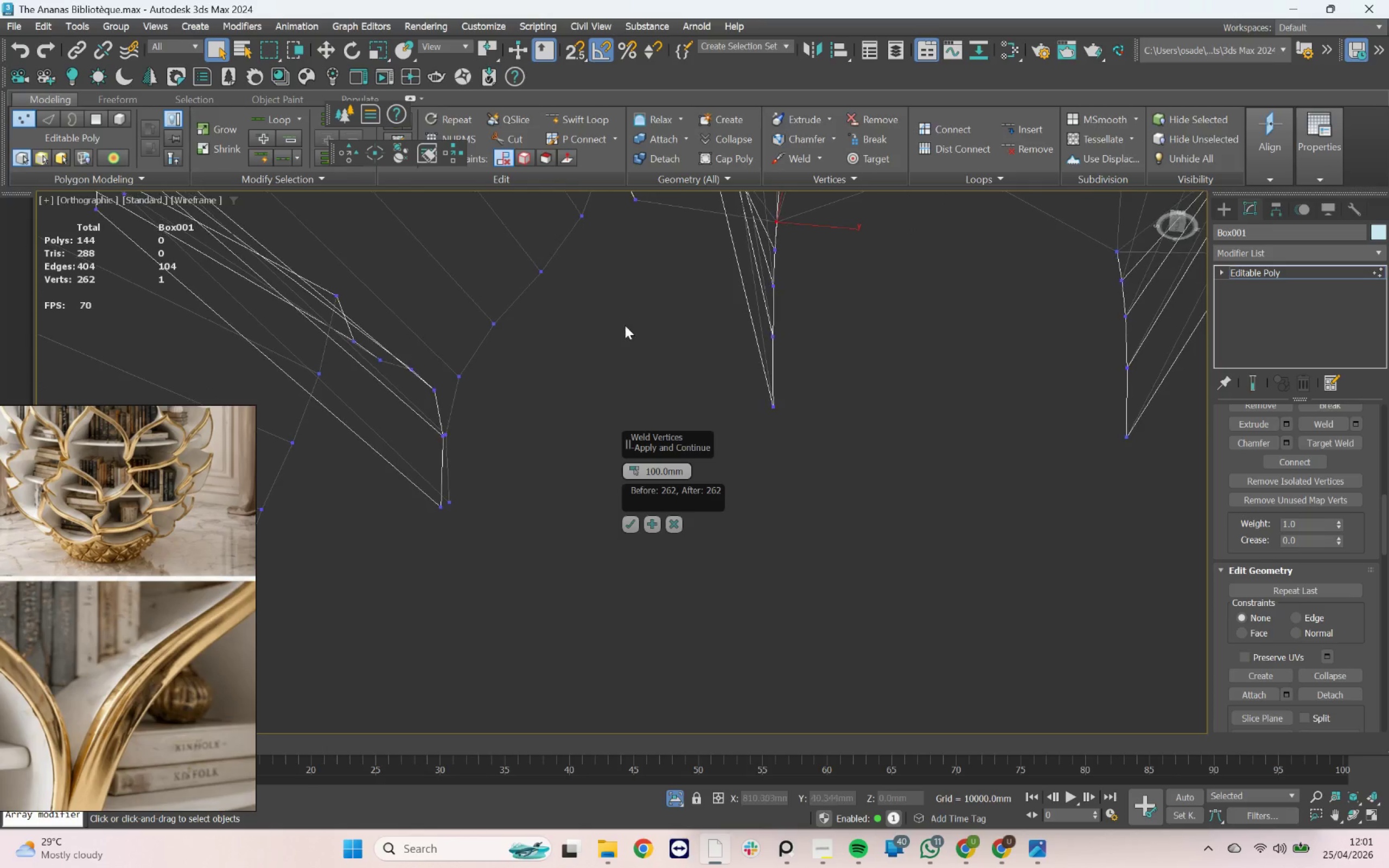 
scroll: coordinate [546, 338], scroll_direction: down, amount: 2.0
 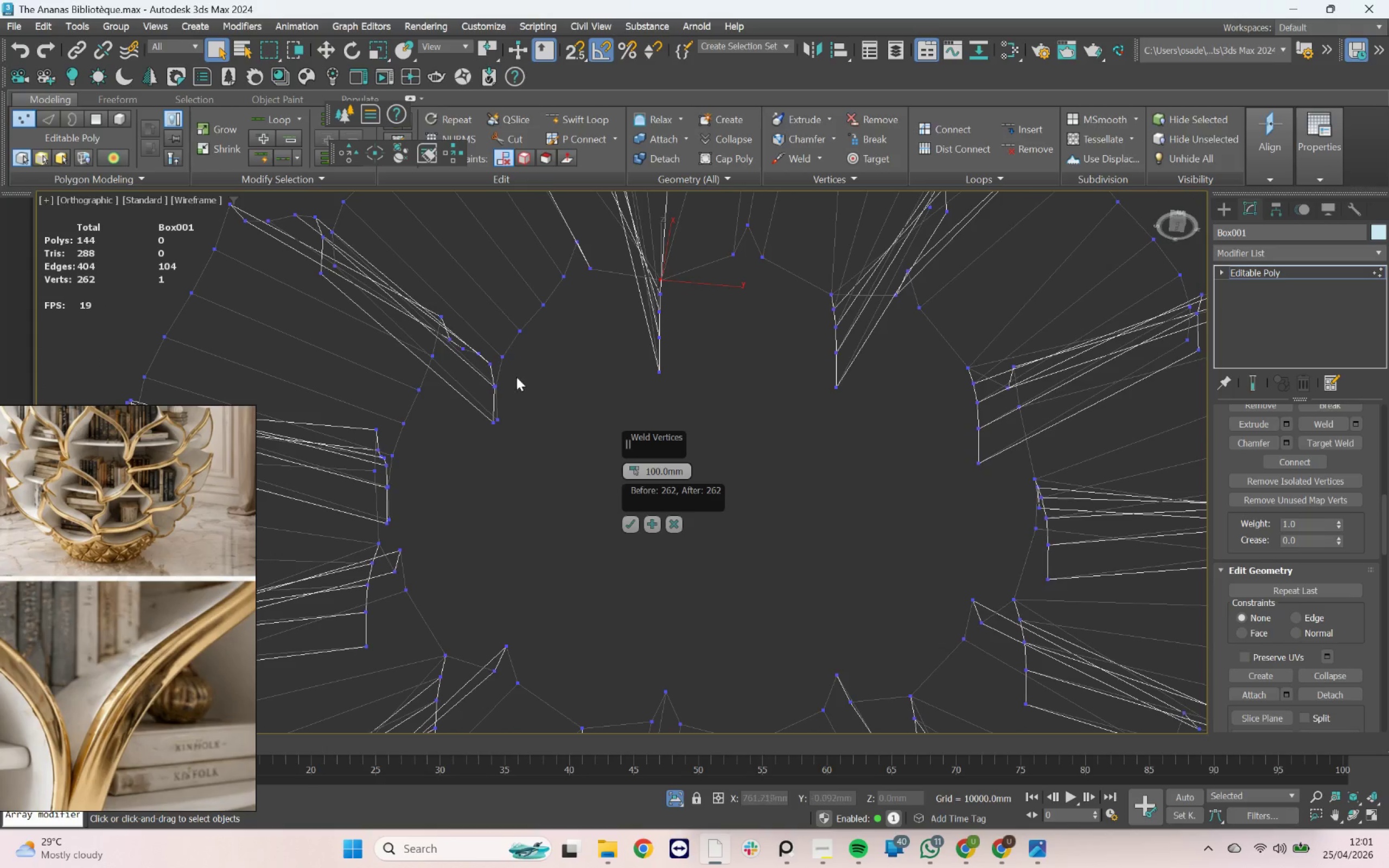 
left_click_drag(start_coordinate=[523, 375], to_coordinate=[442, 409])
 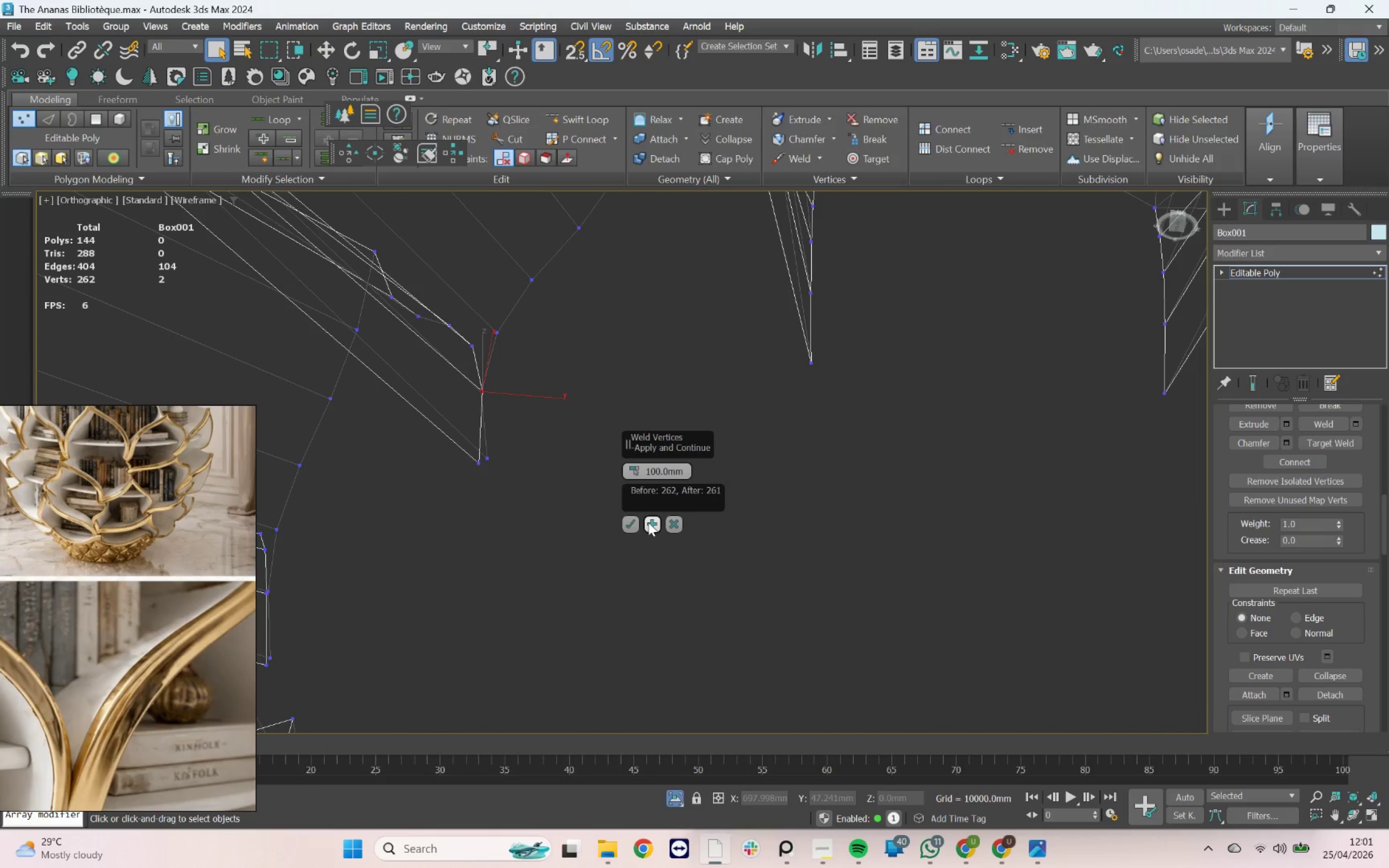 
scroll: coordinate [508, 382], scroll_direction: up, amount: 2.0
 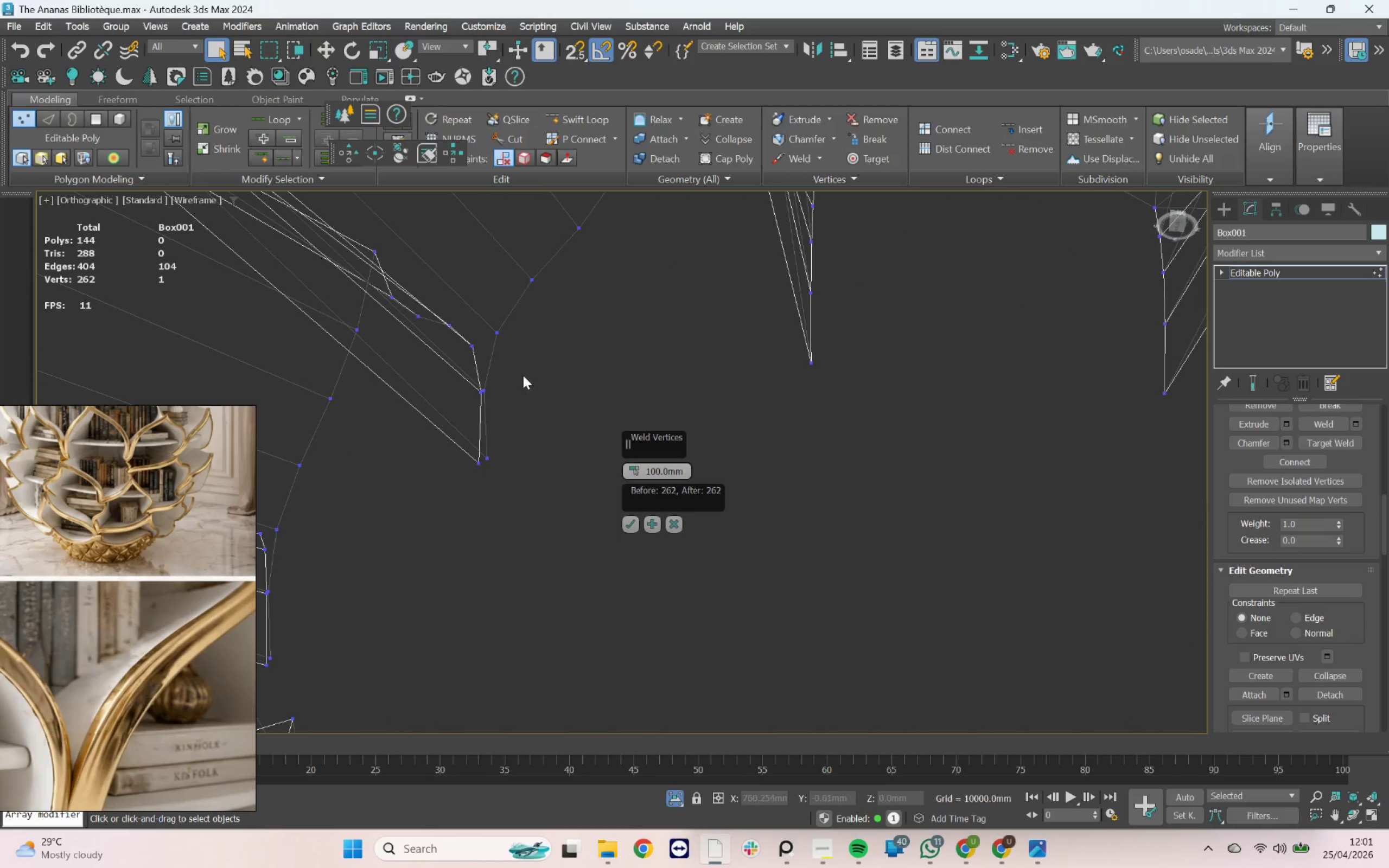 
left_click([651, 522])
 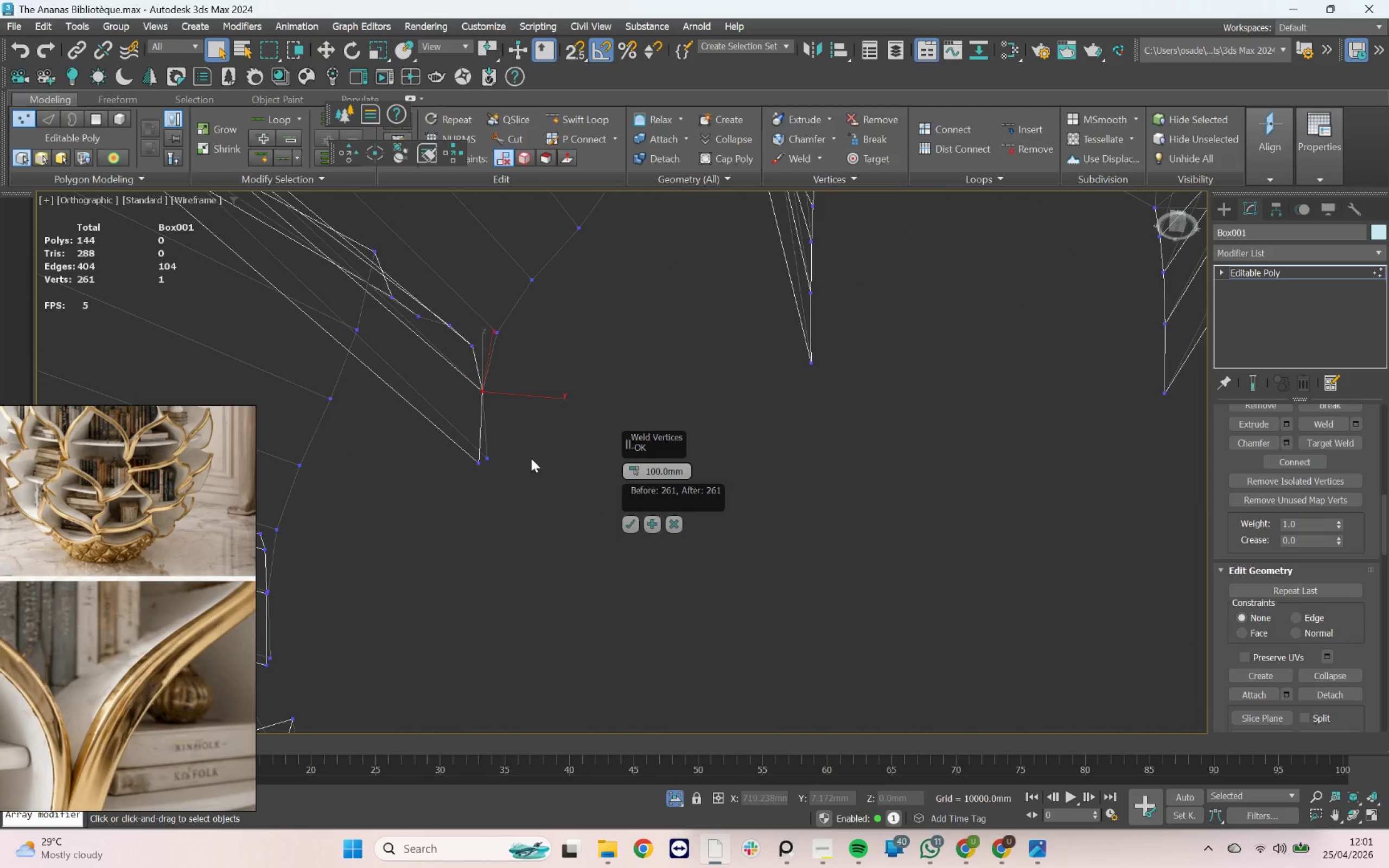 
left_click_drag(start_coordinate=[530, 442], to_coordinate=[410, 516])
 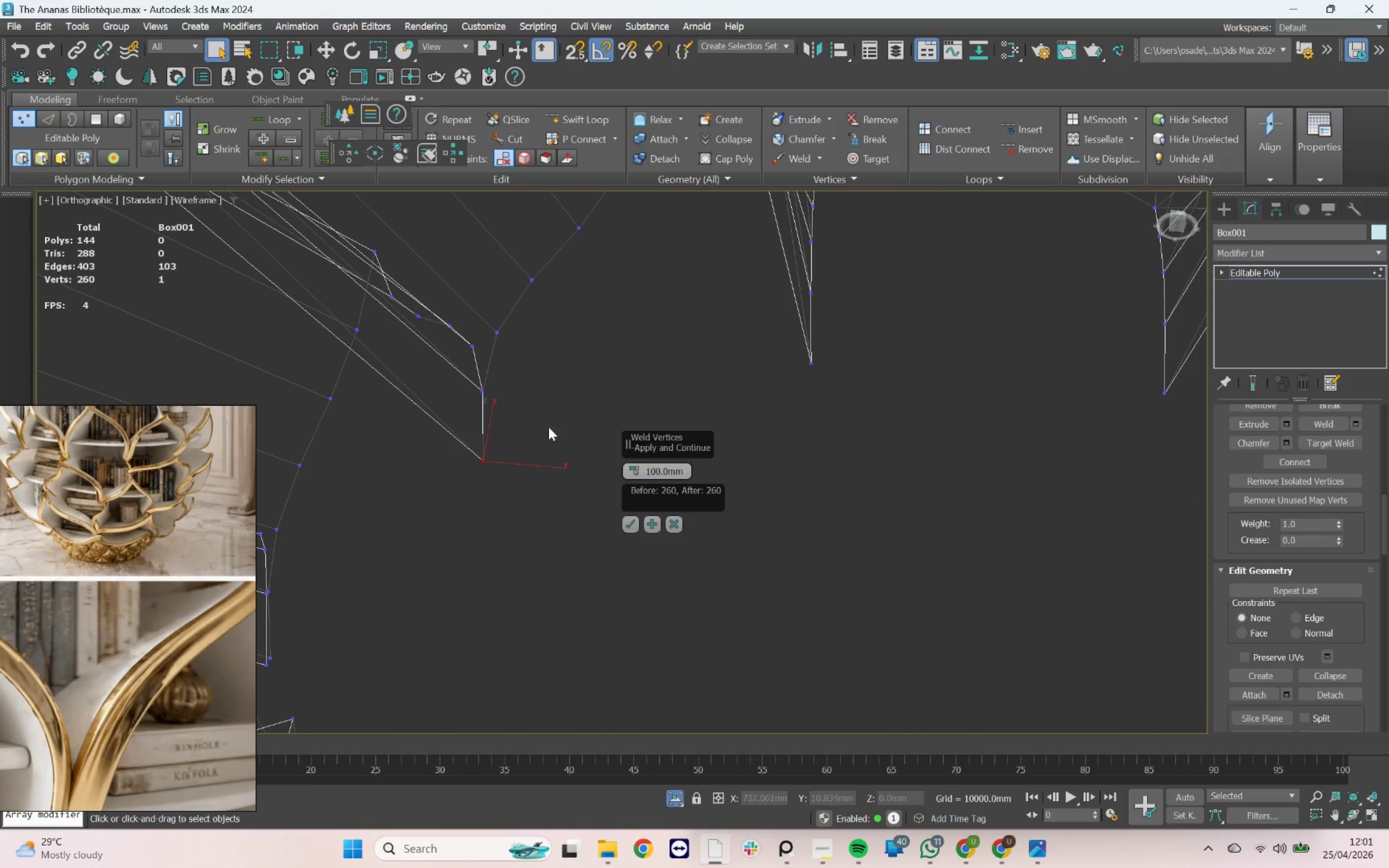 
left_click_drag(start_coordinate=[518, 321], to_coordinate=[470, 355])
 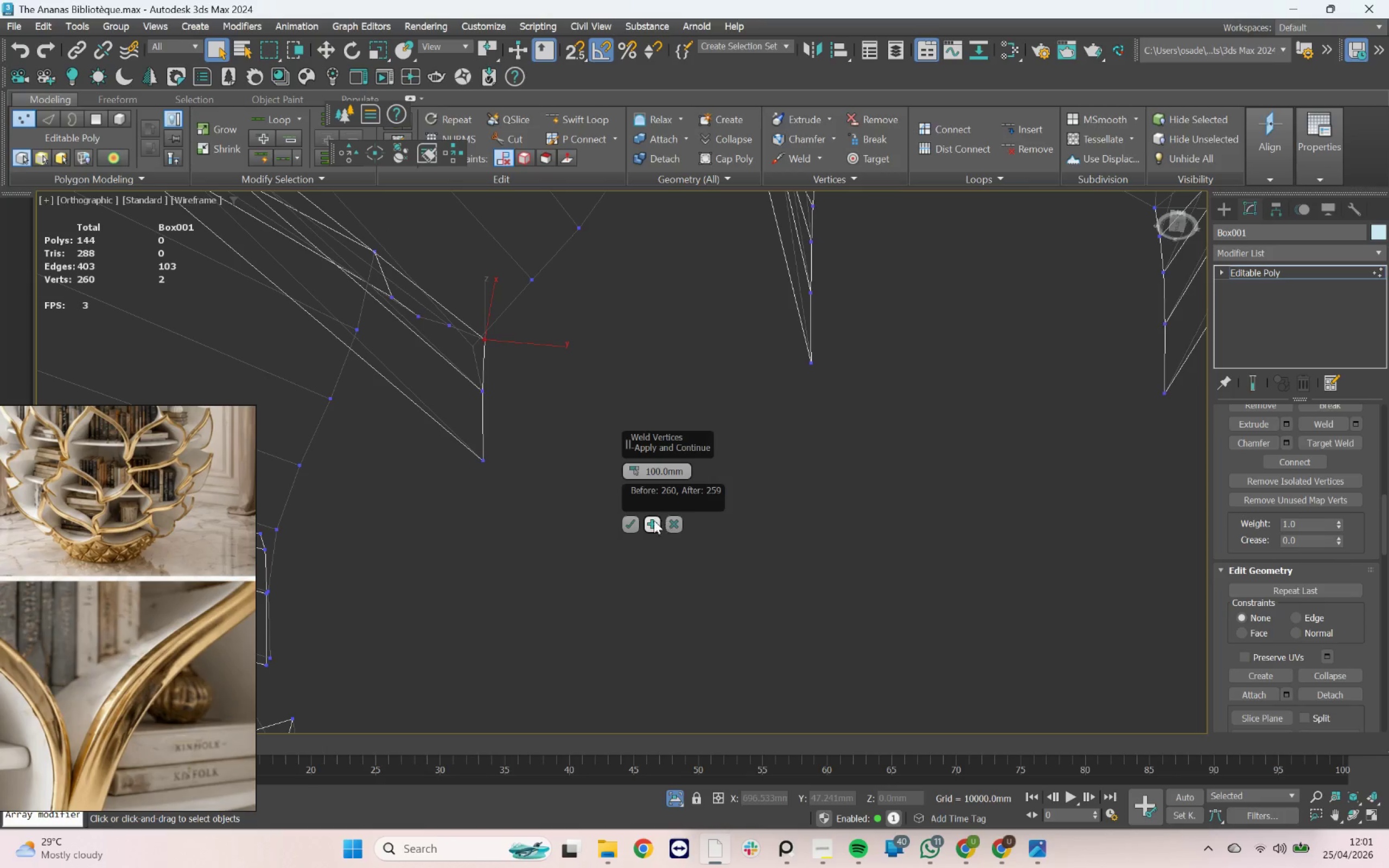 
left_click([653, 520])
 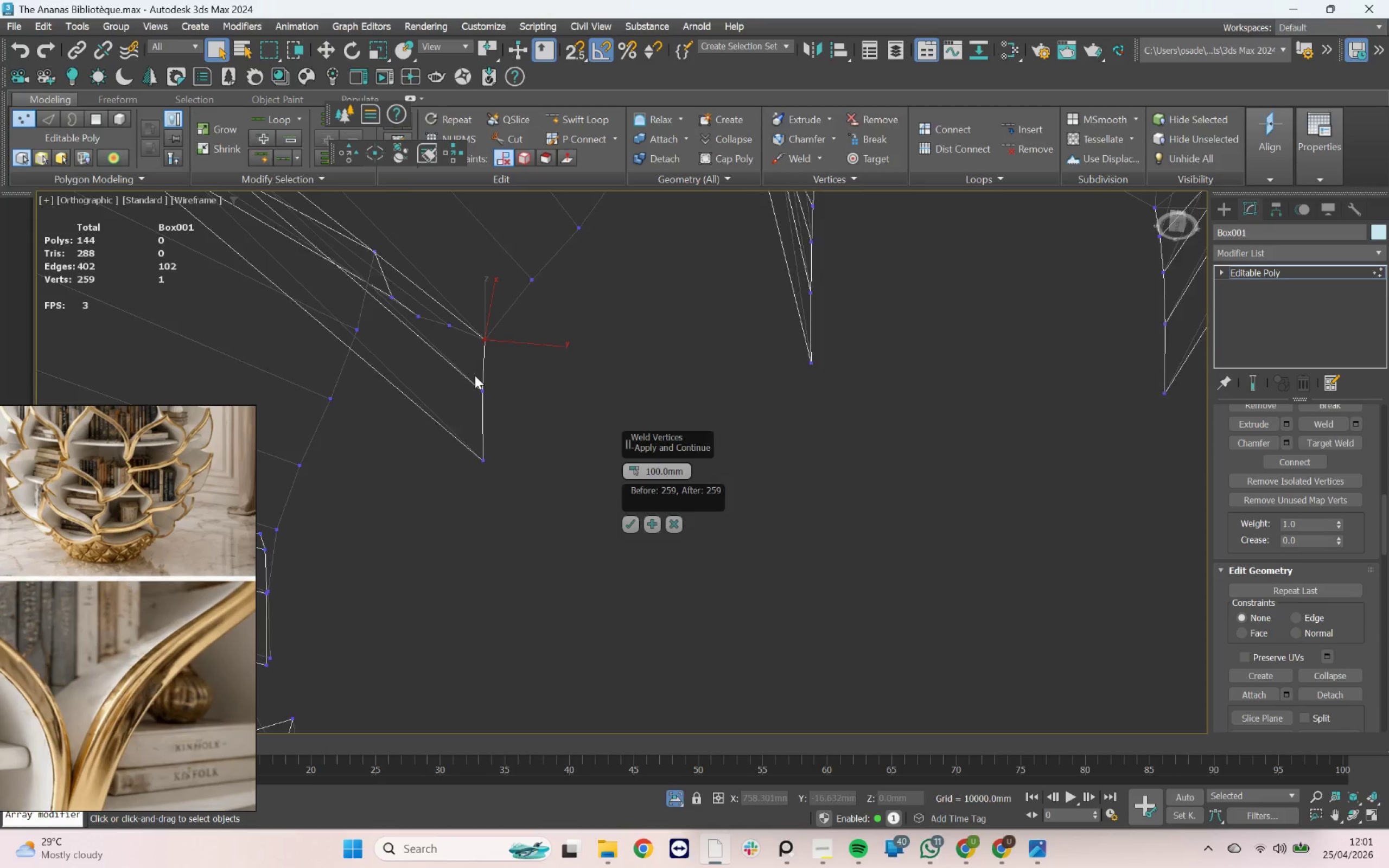 
scroll: coordinate [475, 375], scroll_direction: down, amount: 1.0
 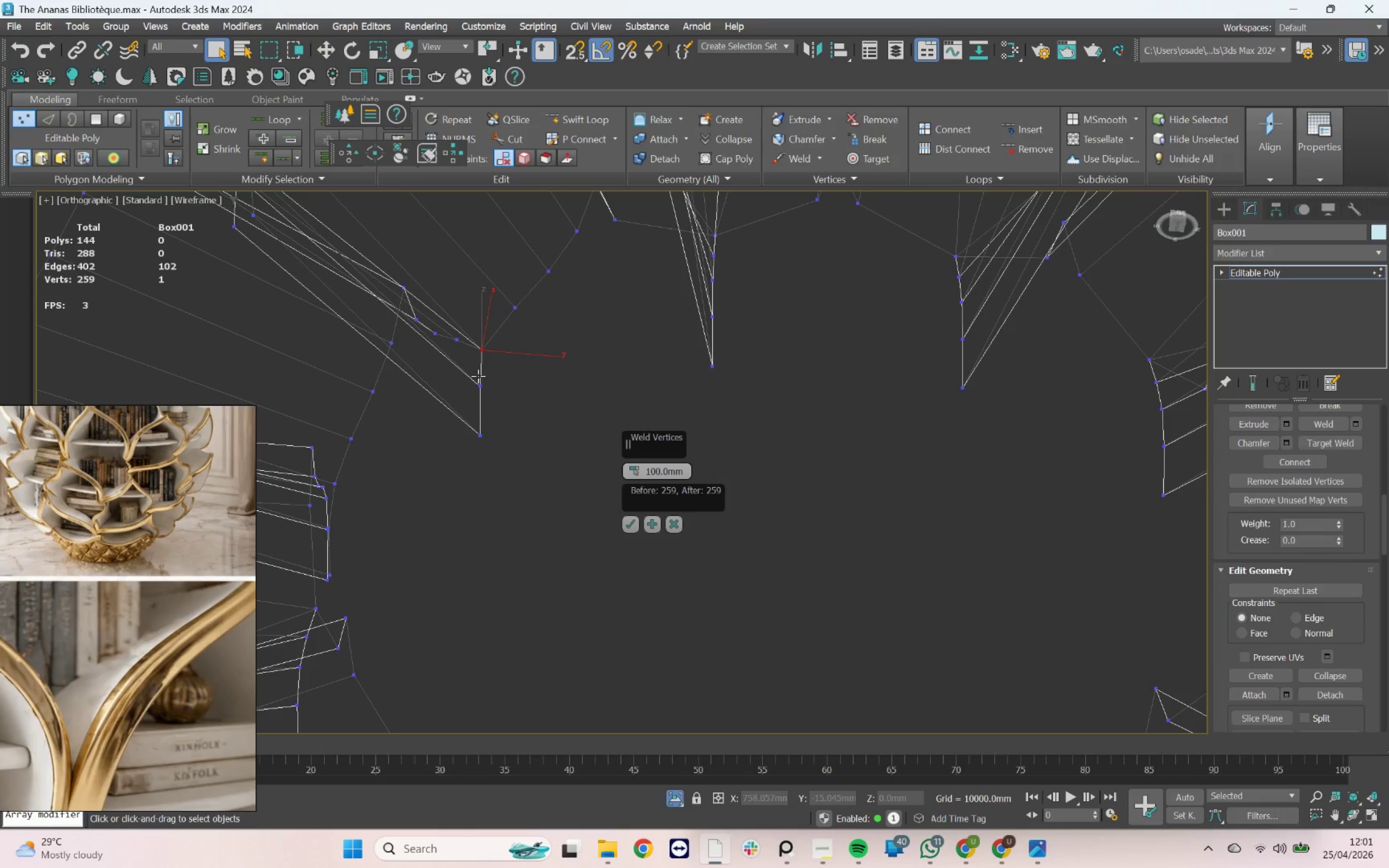 
hold_key(key=AltLeft, duration=0.94)
 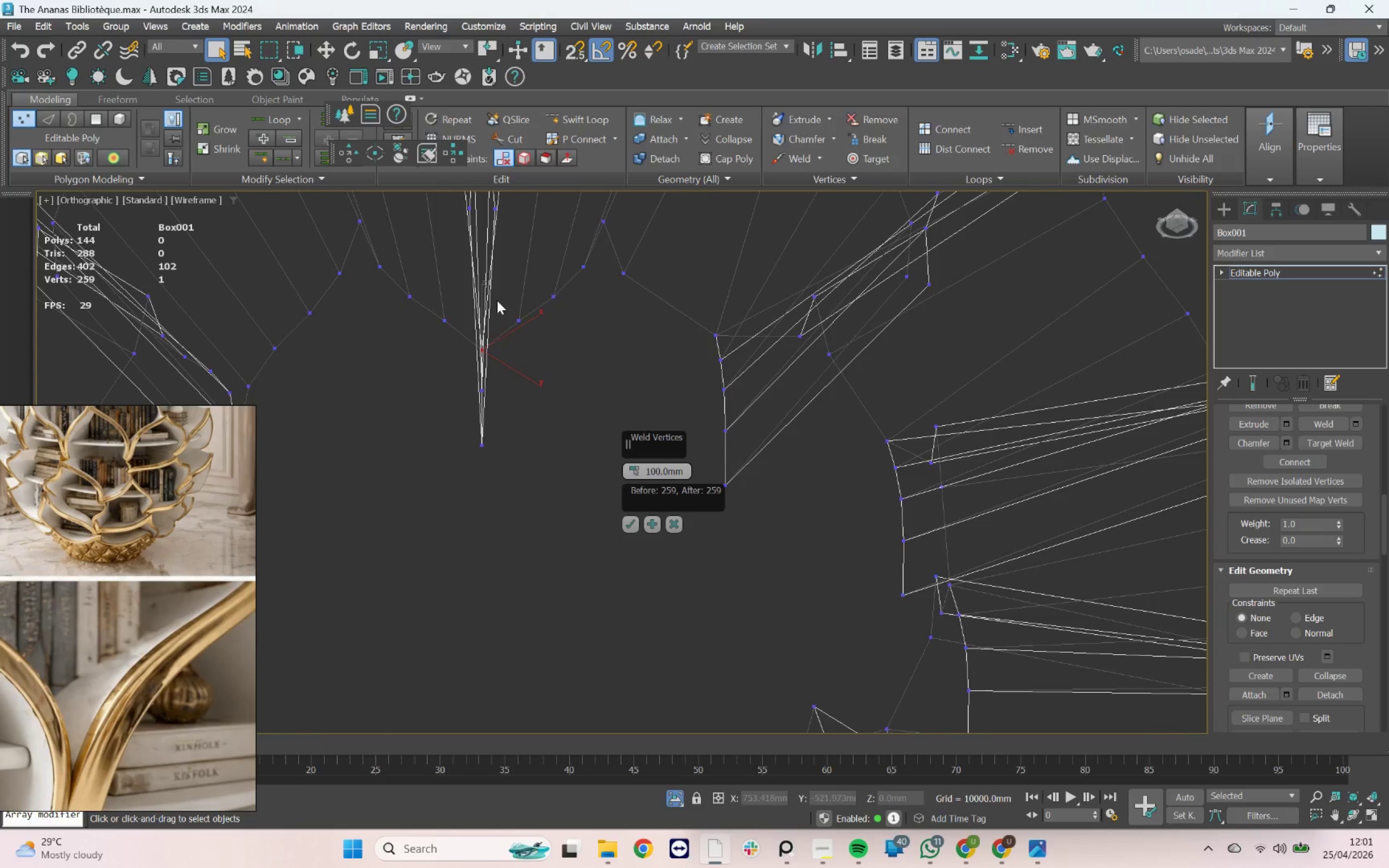 
scroll: coordinate [497, 301], scroll_direction: up, amount: 1.0
 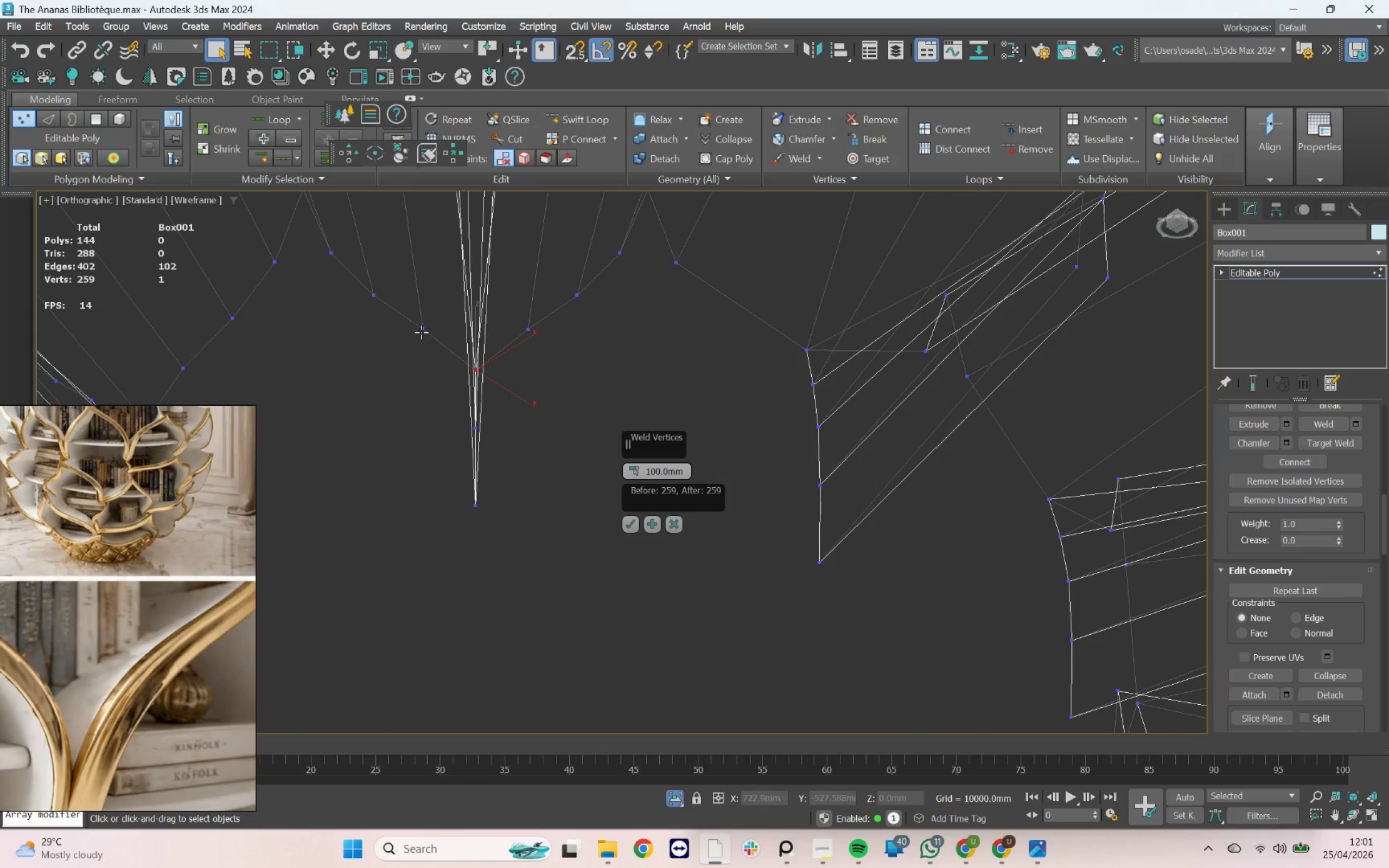 
left_click([421, 332])
 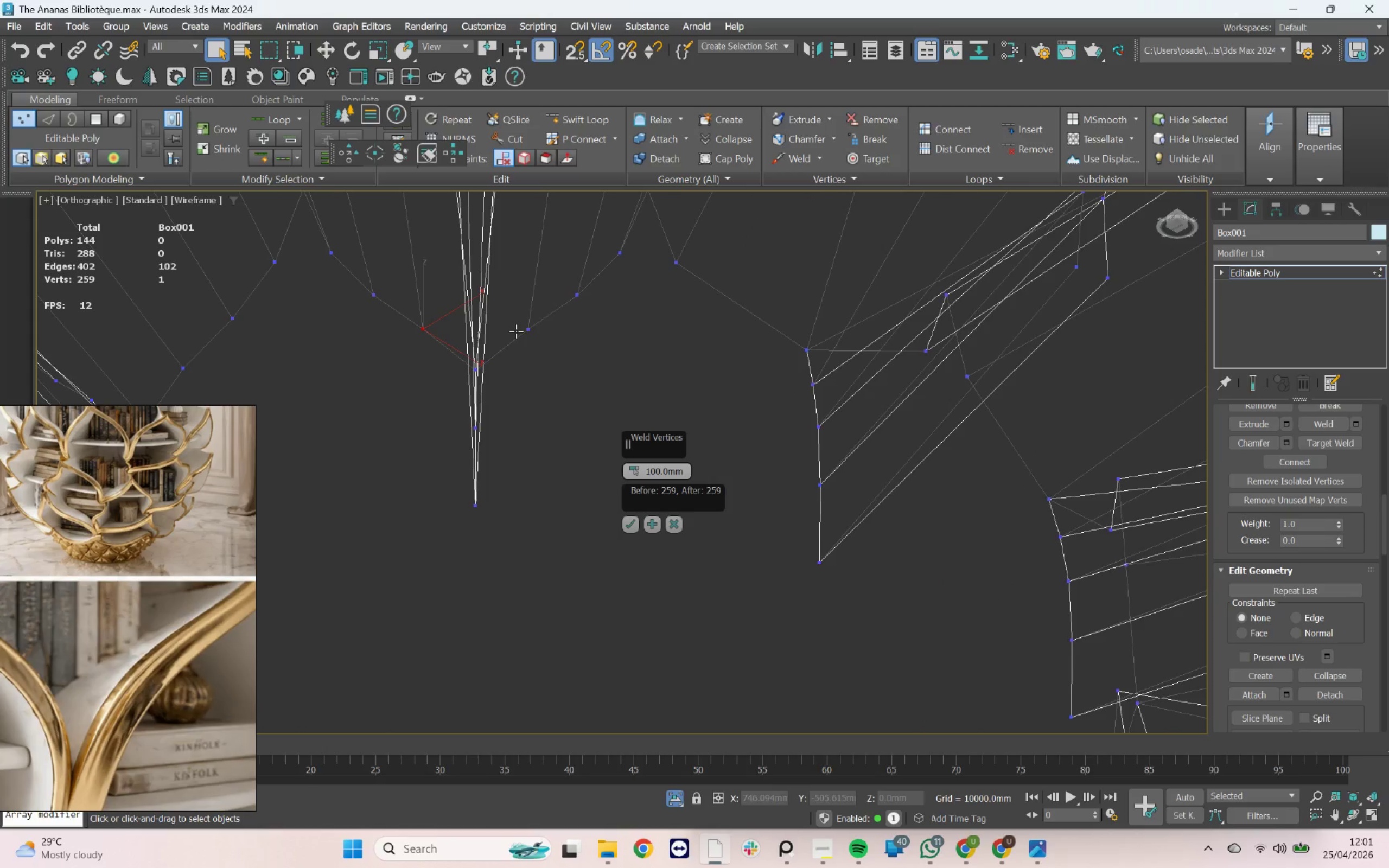 
hold_key(key=ControlLeft, duration=0.36)
 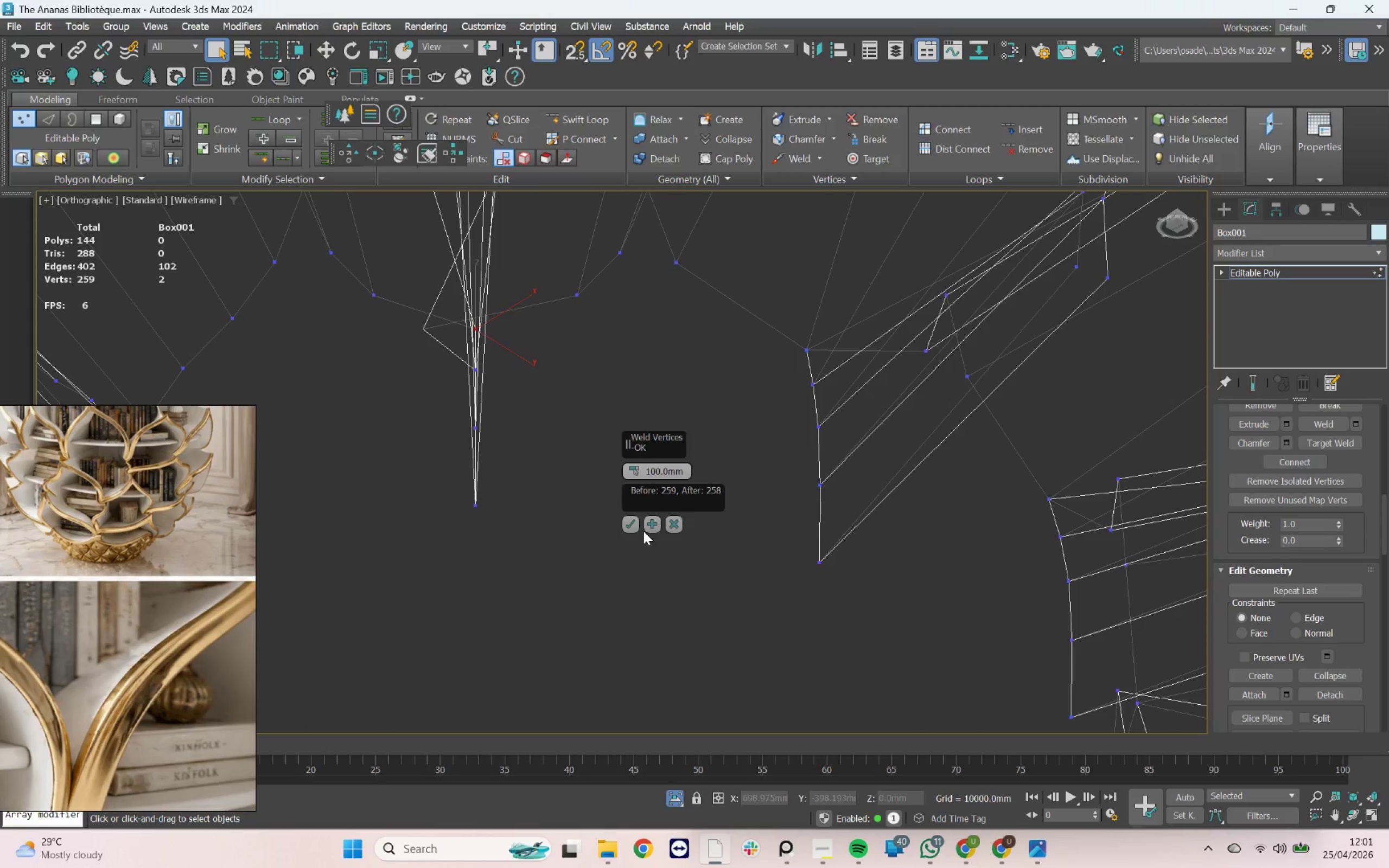 
left_click([647, 524])
 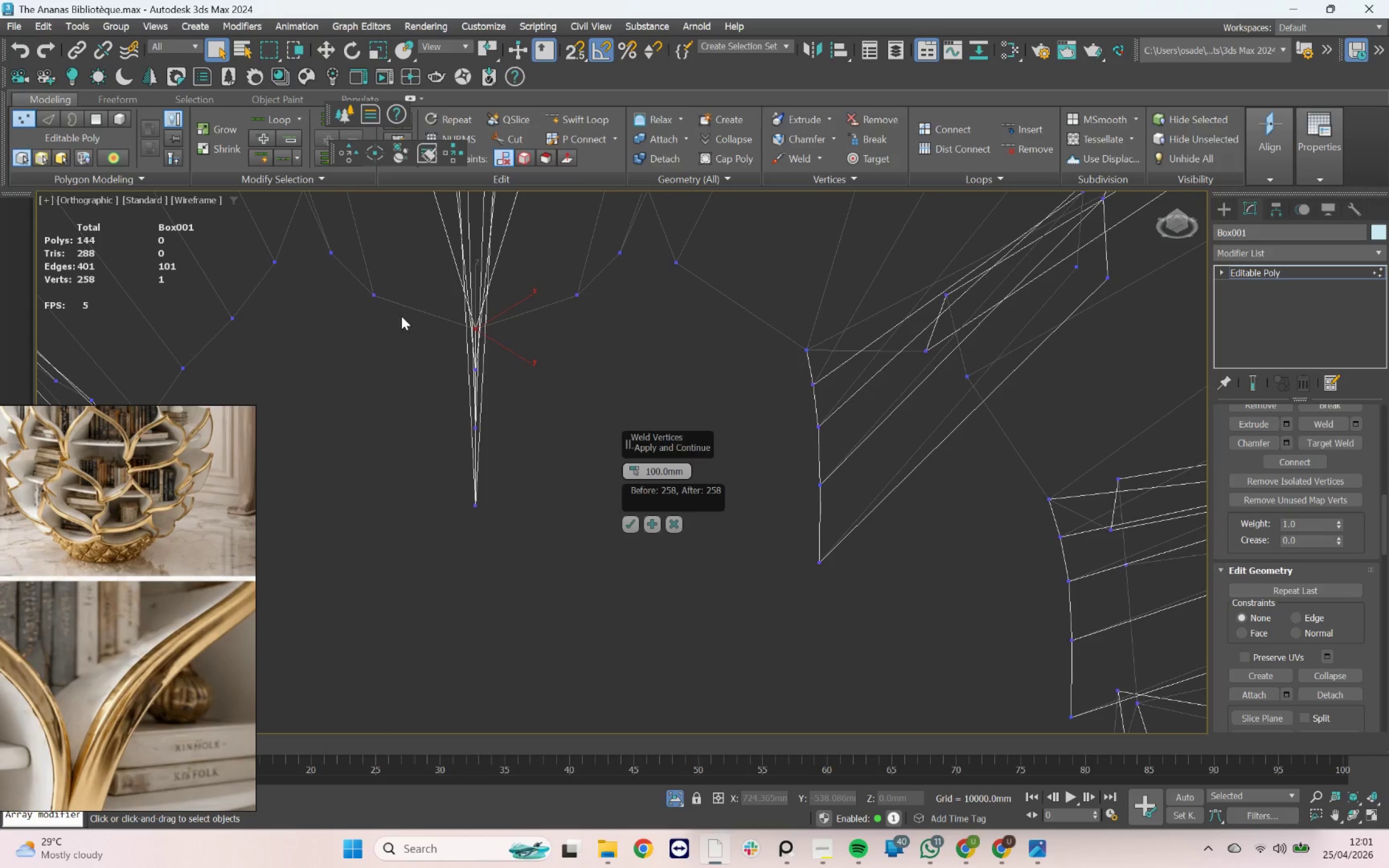 
left_click([380, 294])
 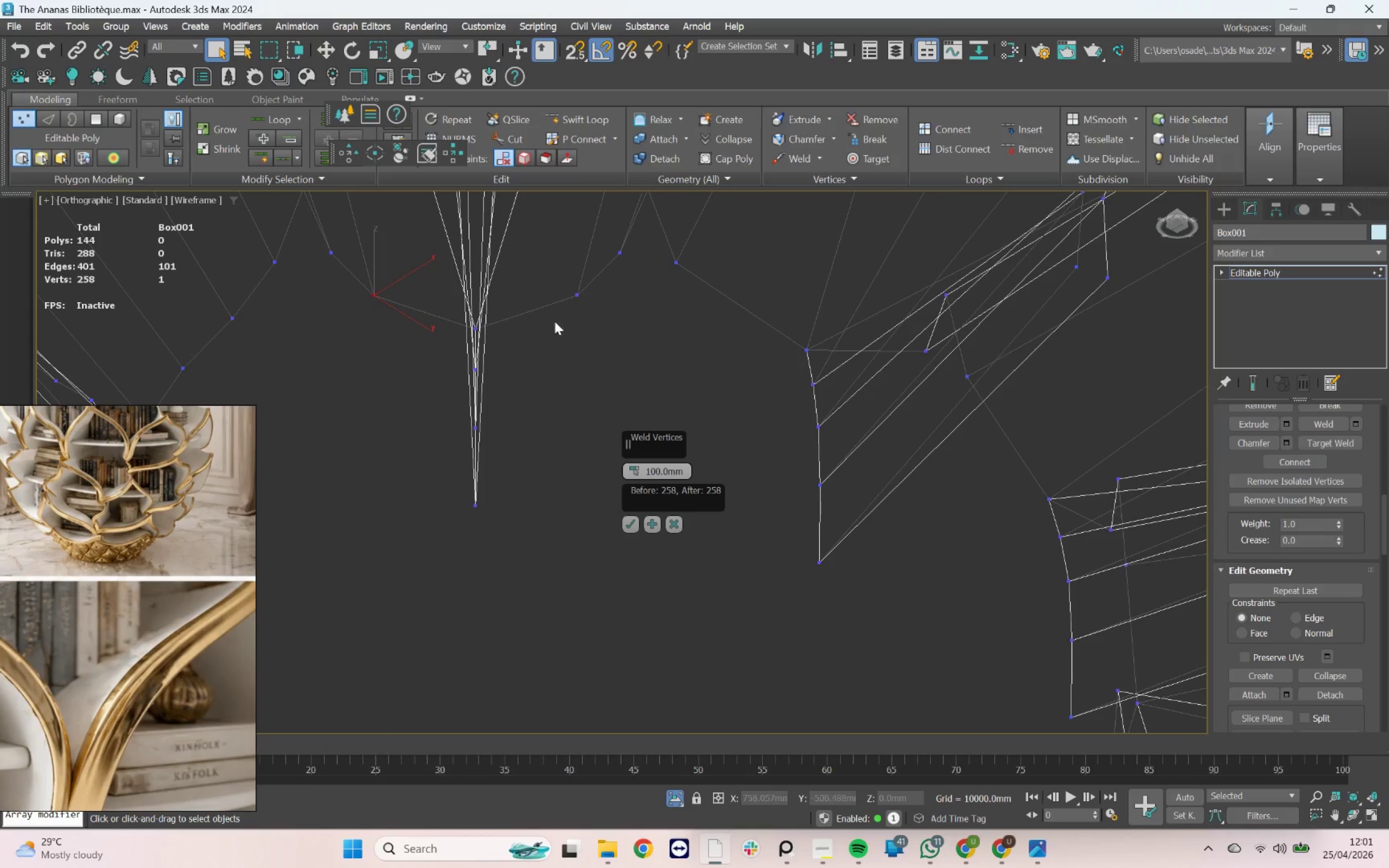 
hold_key(key=ControlLeft, duration=0.47)
 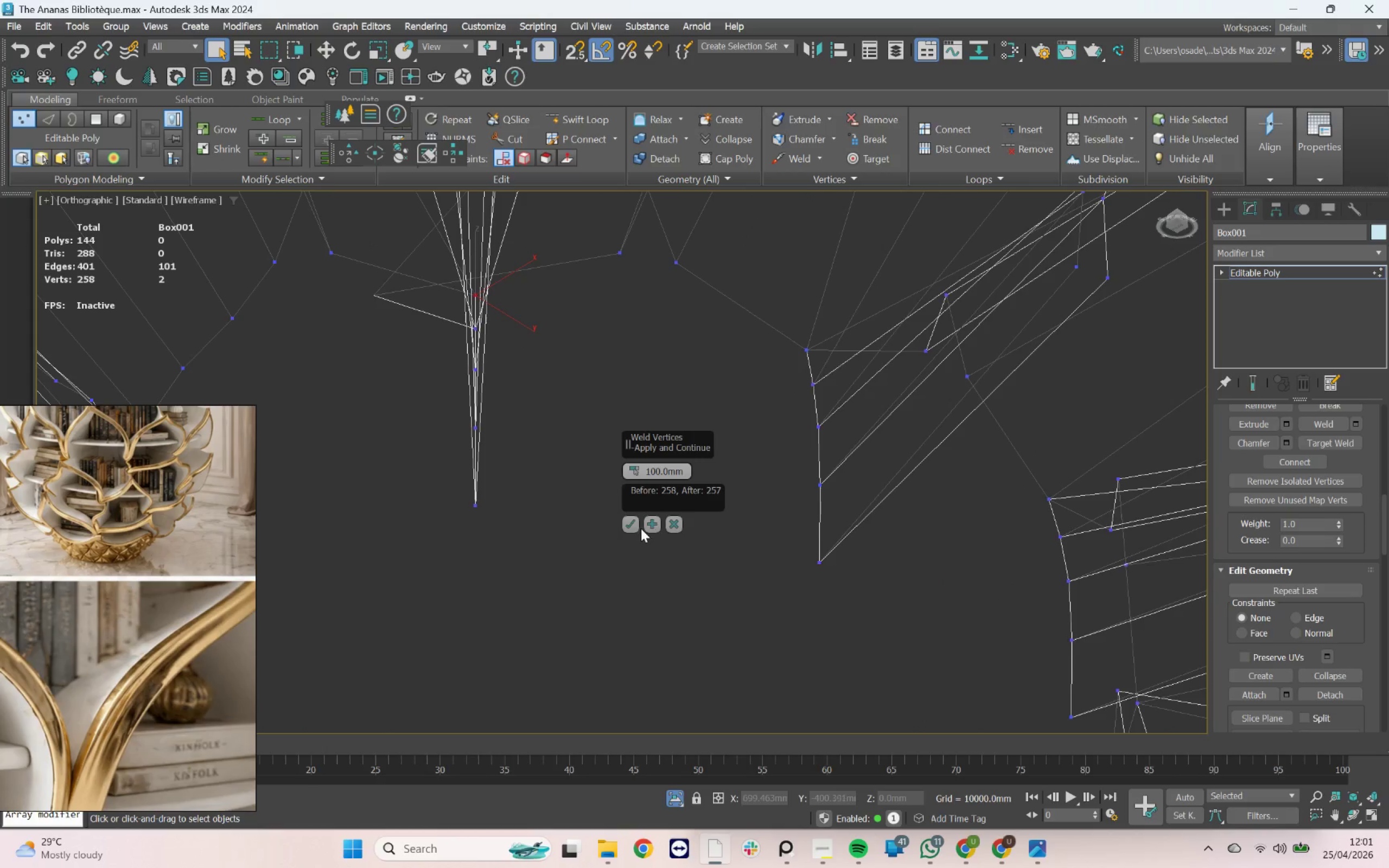 
left_click([647, 528])
 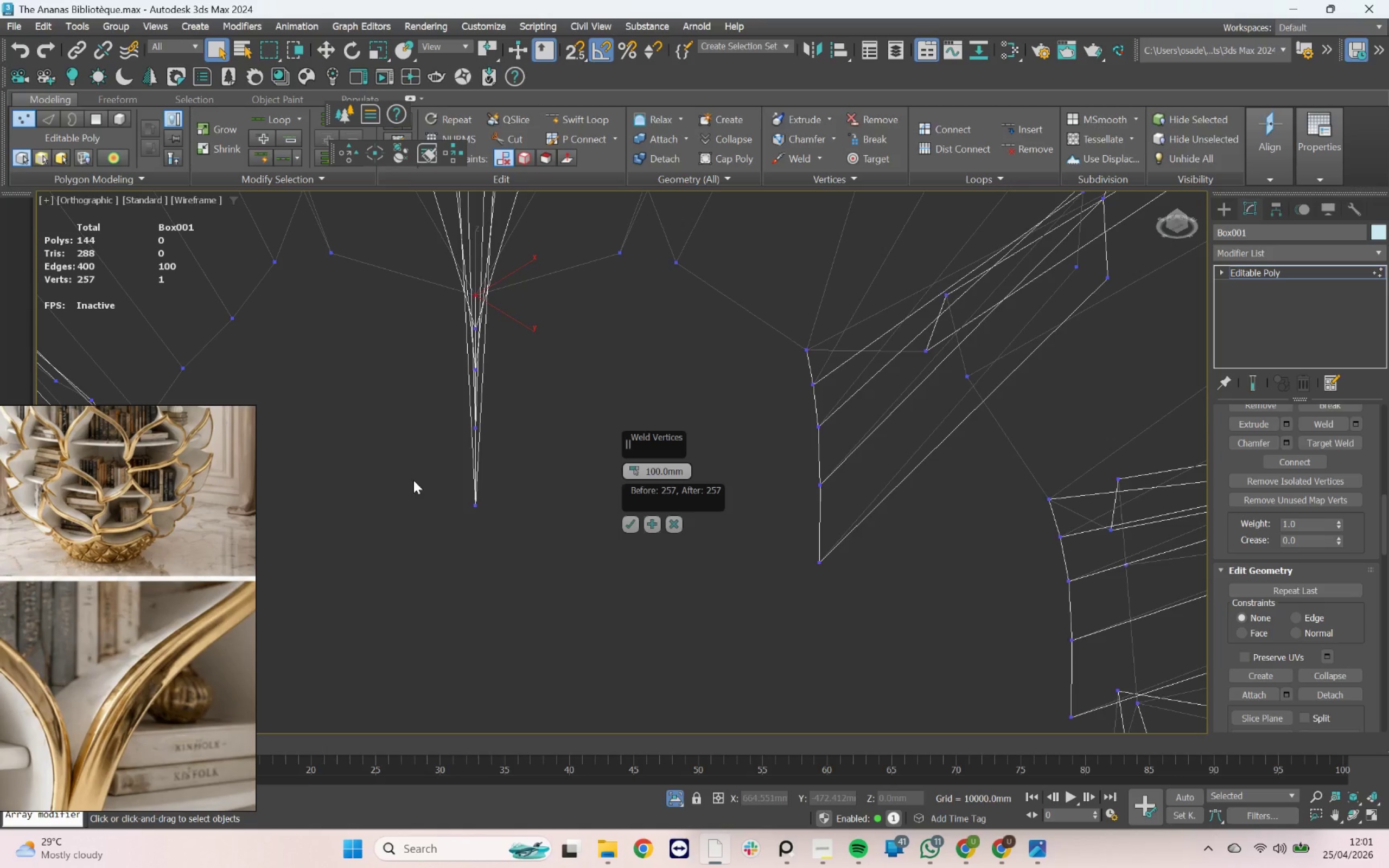 
wait(12.47)
 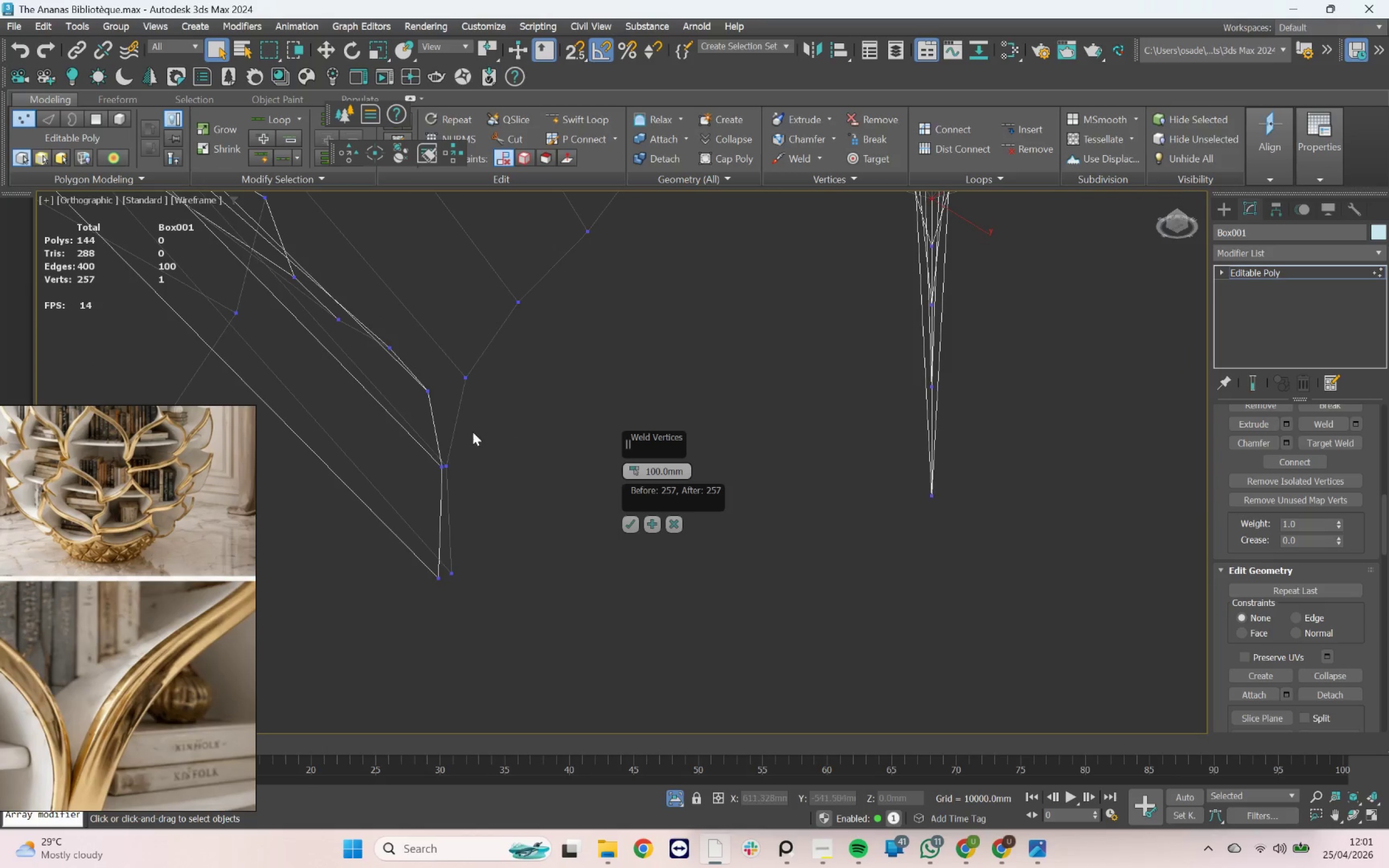 
left_click_drag(start_coordinate=[477, 430], to_coordinate=[381, 472])
 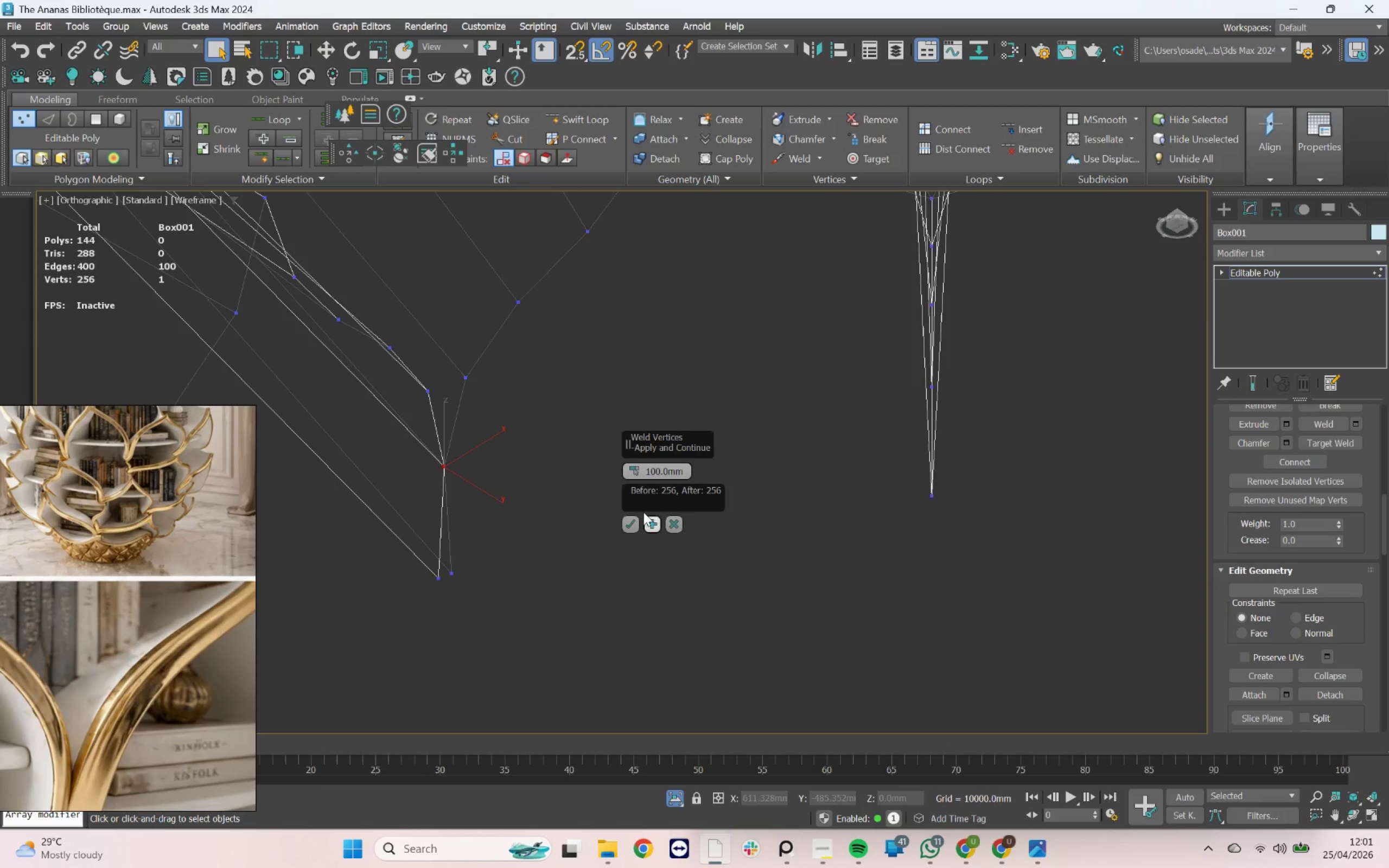 
scroll: coordinate [502, 410], scroll_direction: up, amount: 1.0
 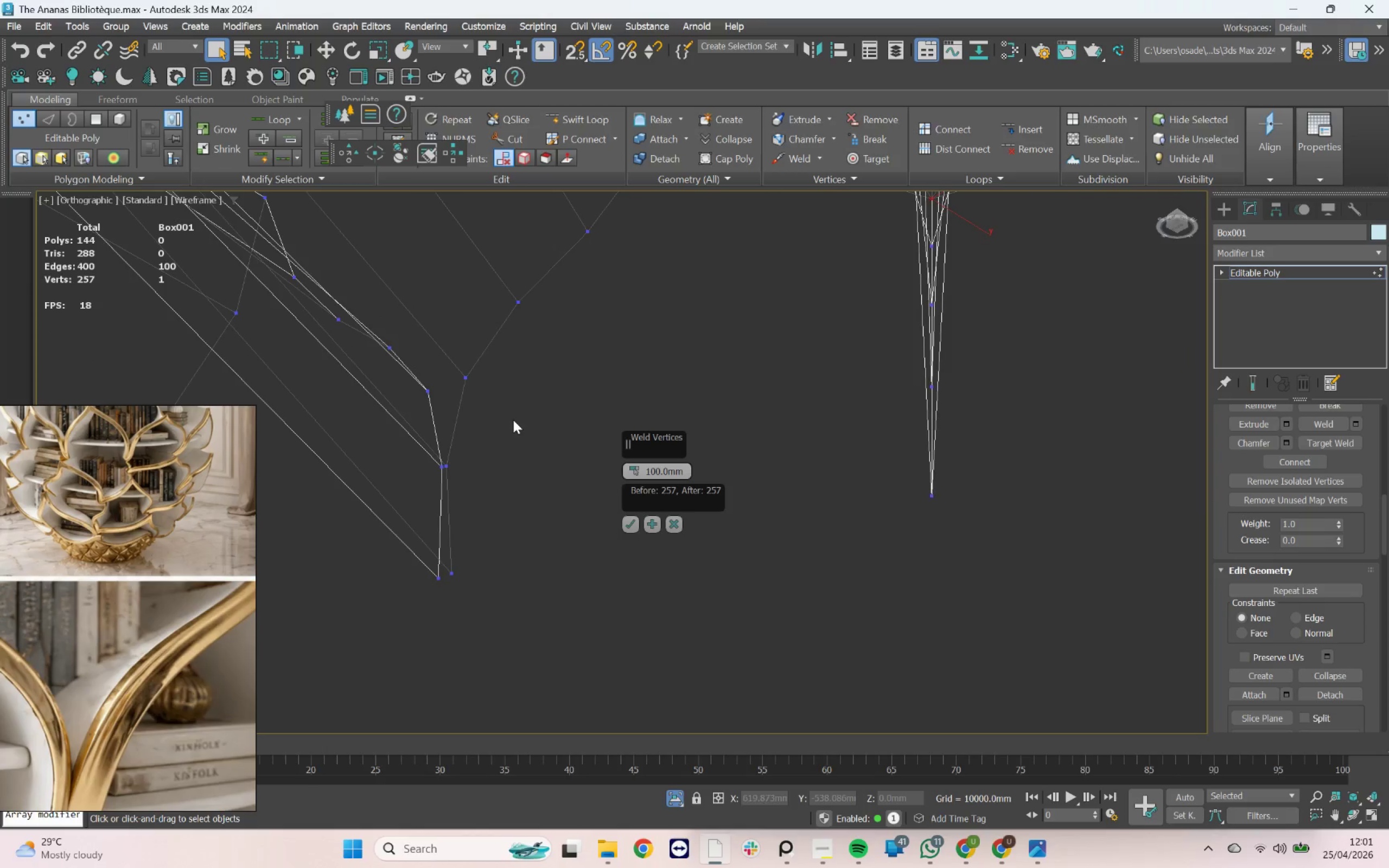 
left_click_drag(start_coordinate=[545, 361], to_coordinate=[415, 407])
 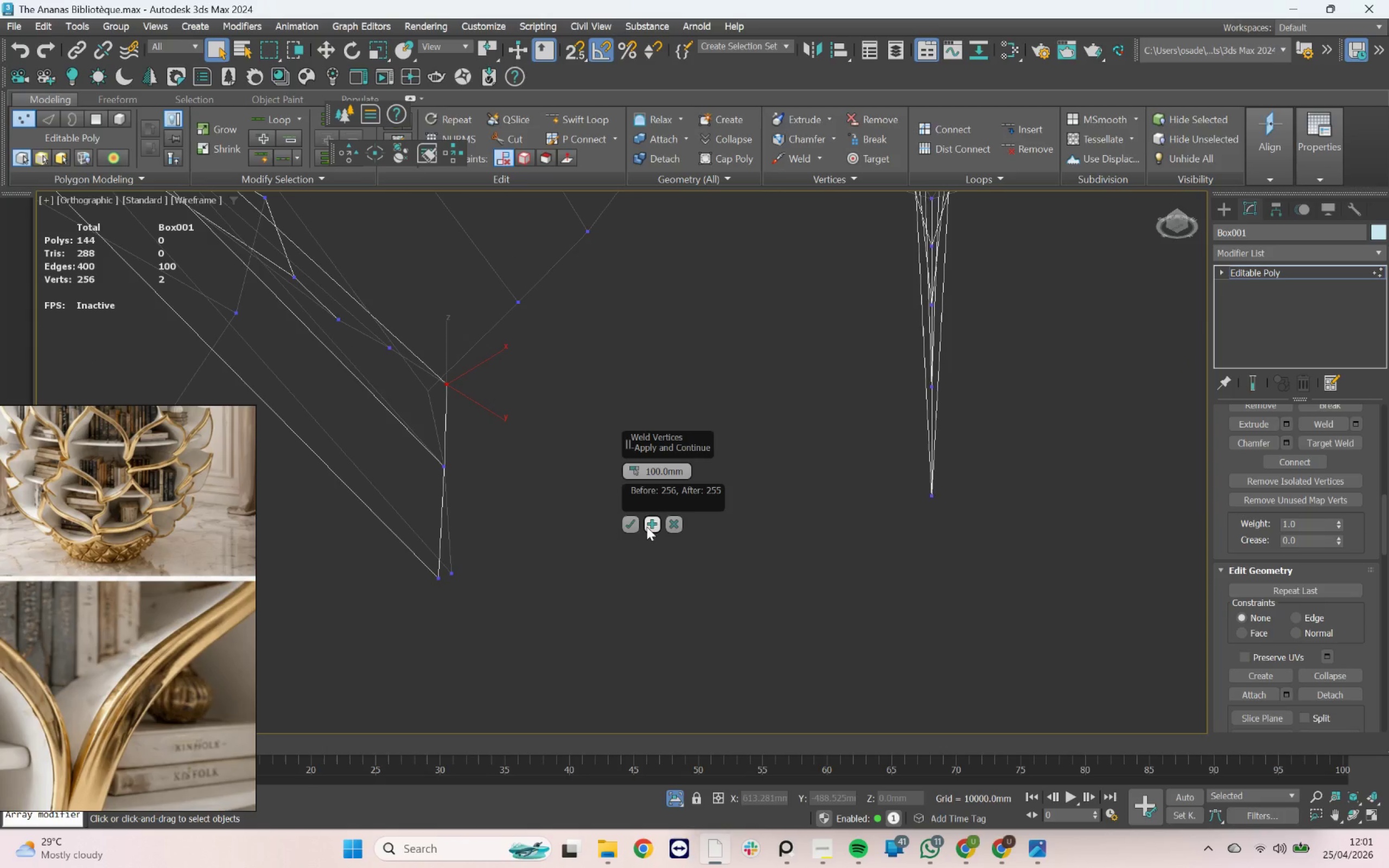 
left_click([647, 527])
 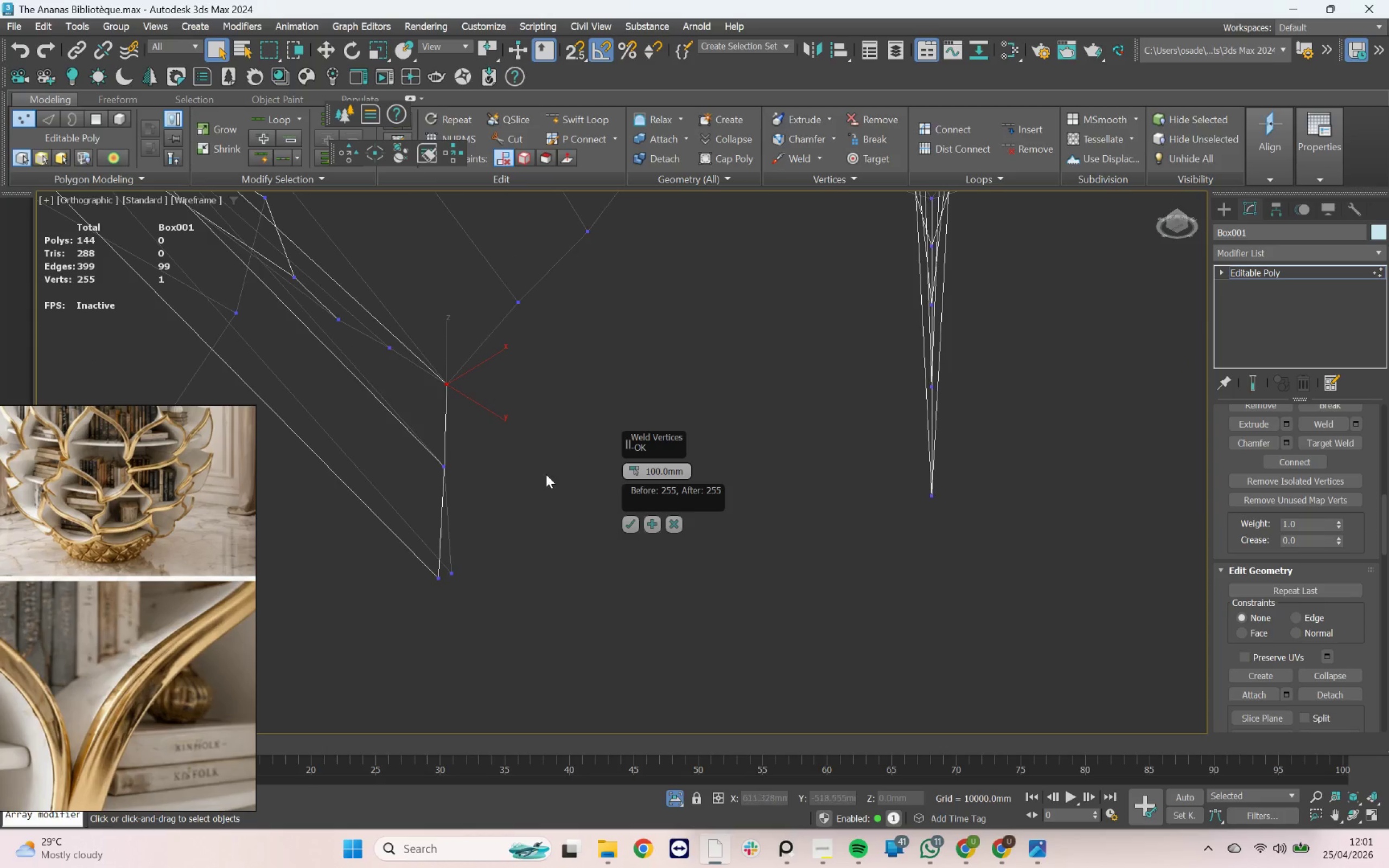 
left_click_drag(start_coordinate=[534, 496], to_coordinate=[419, 611])
 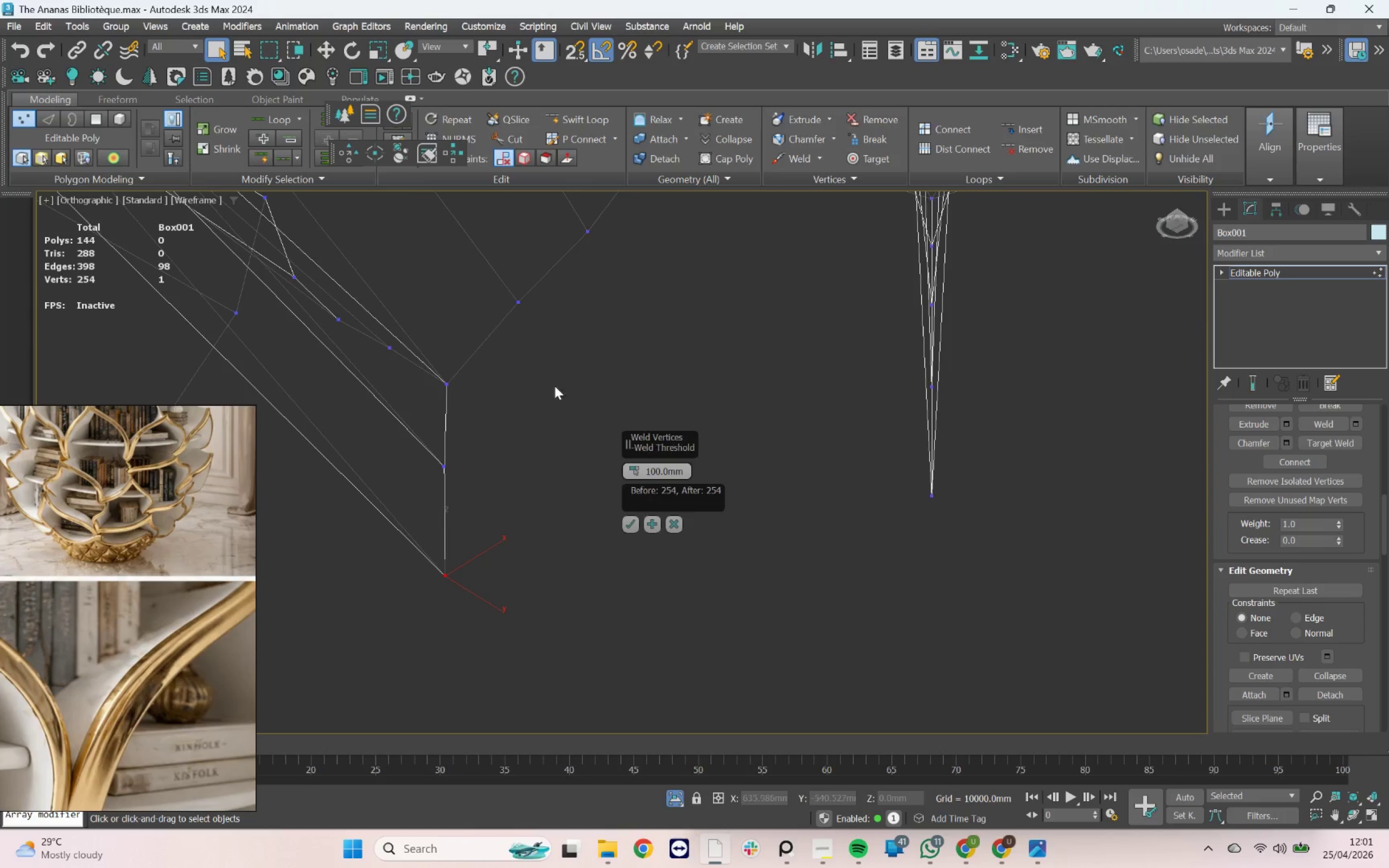 
left_click_drag(start_coordinate=[452, 322], to_coordinate=[386, 353])
 